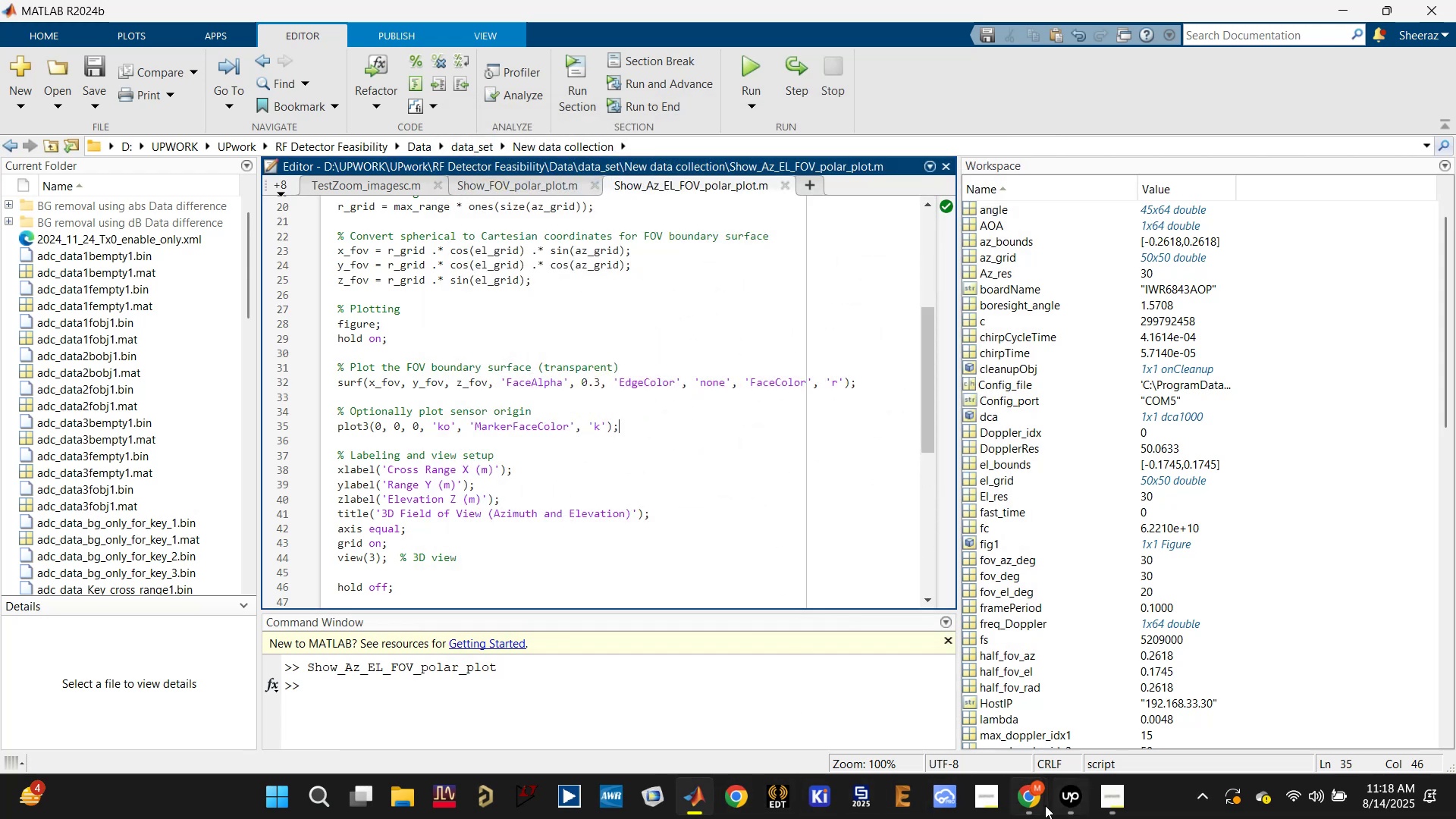 
left_click([826, 629])
 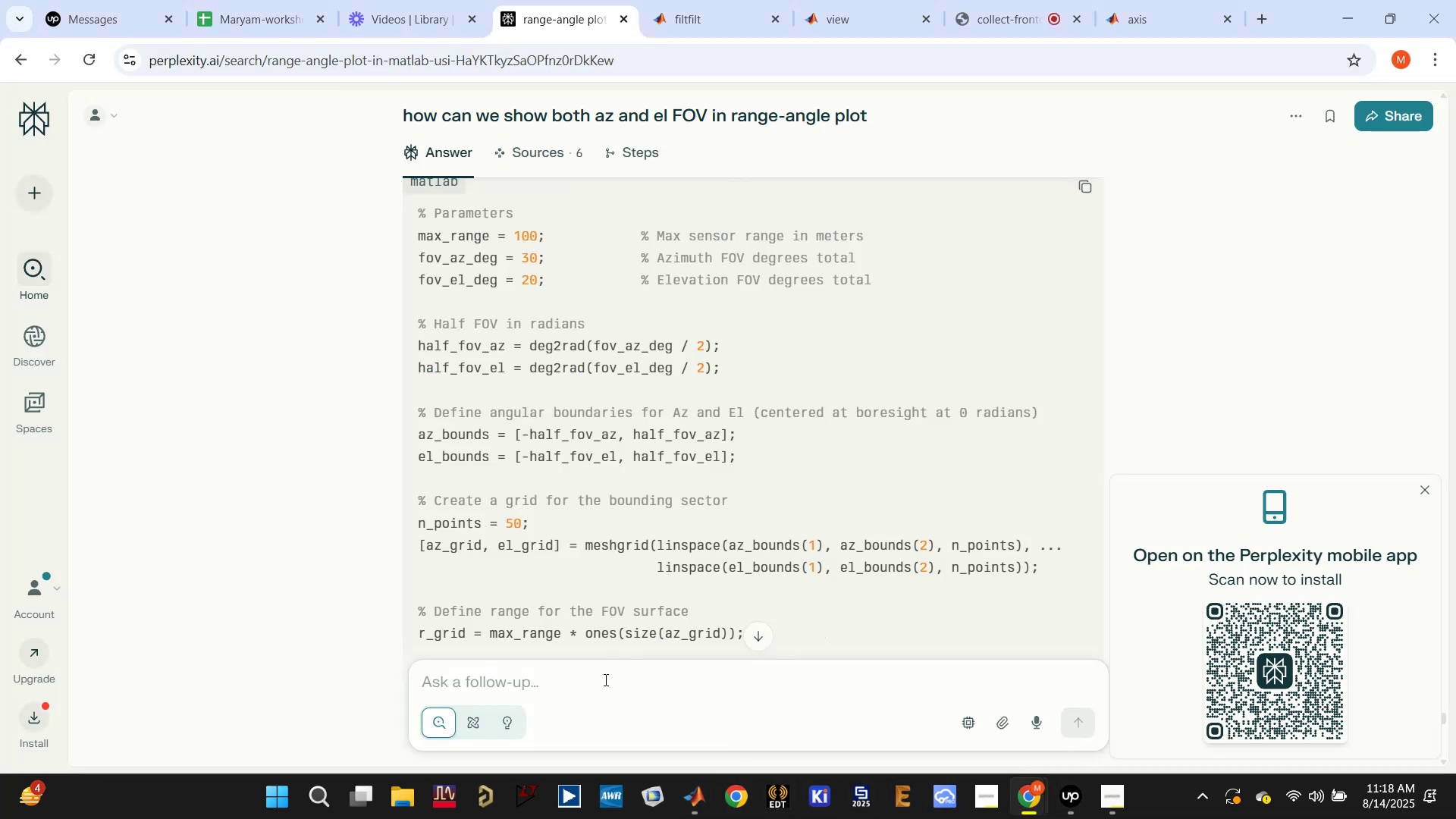 
left_click([604, 679])
 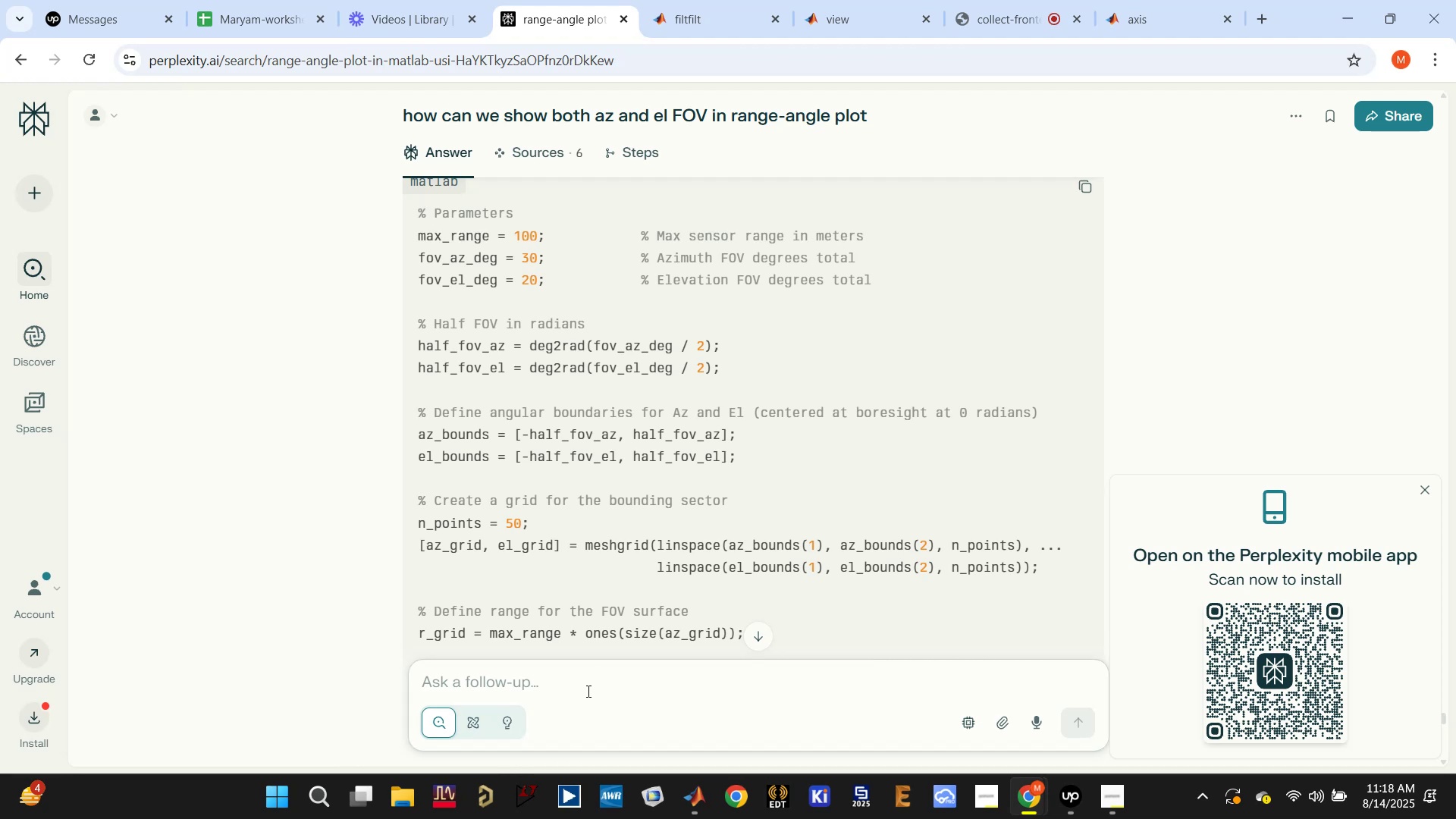 
type(make a )
 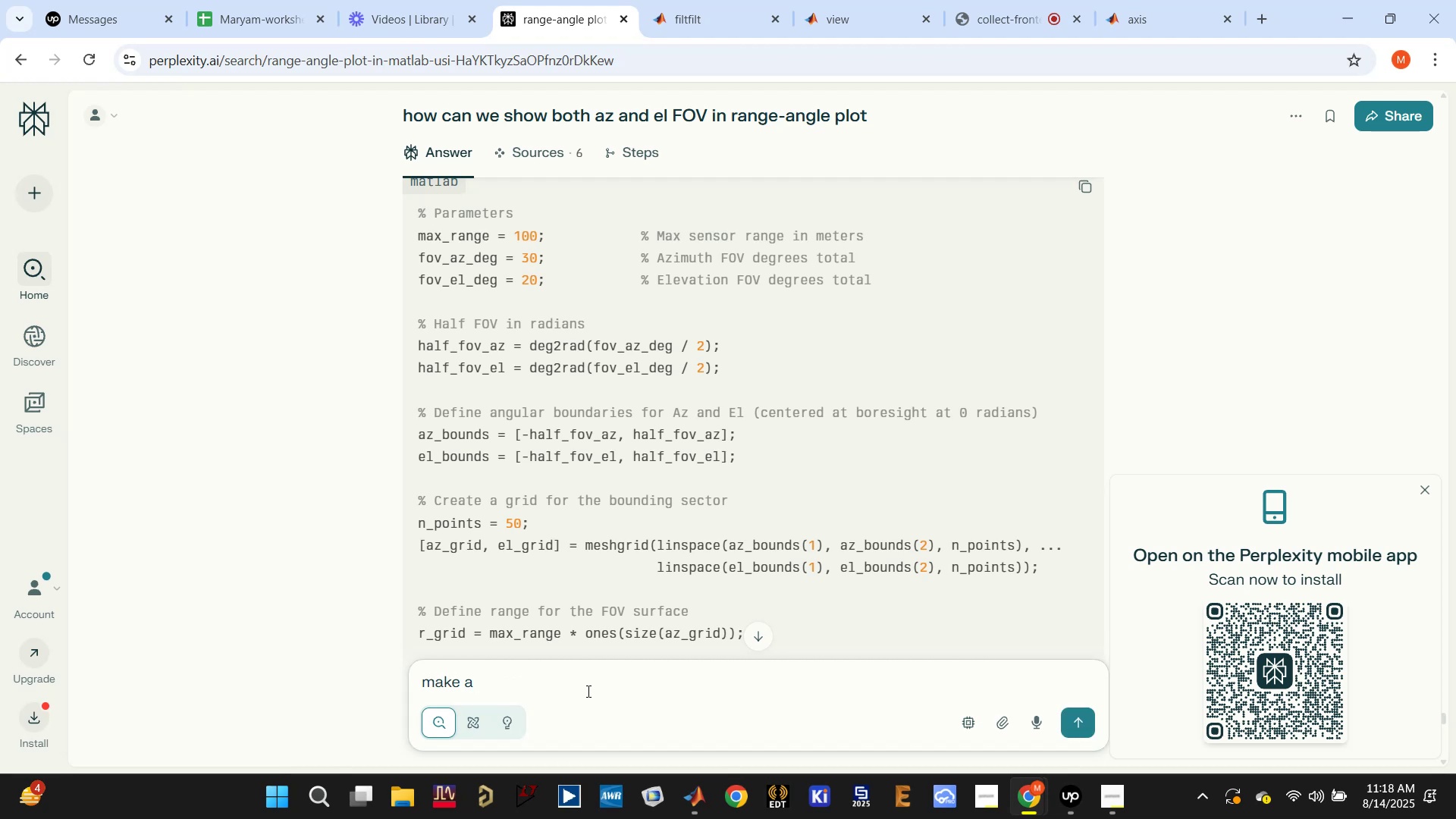 
type(pie like )
 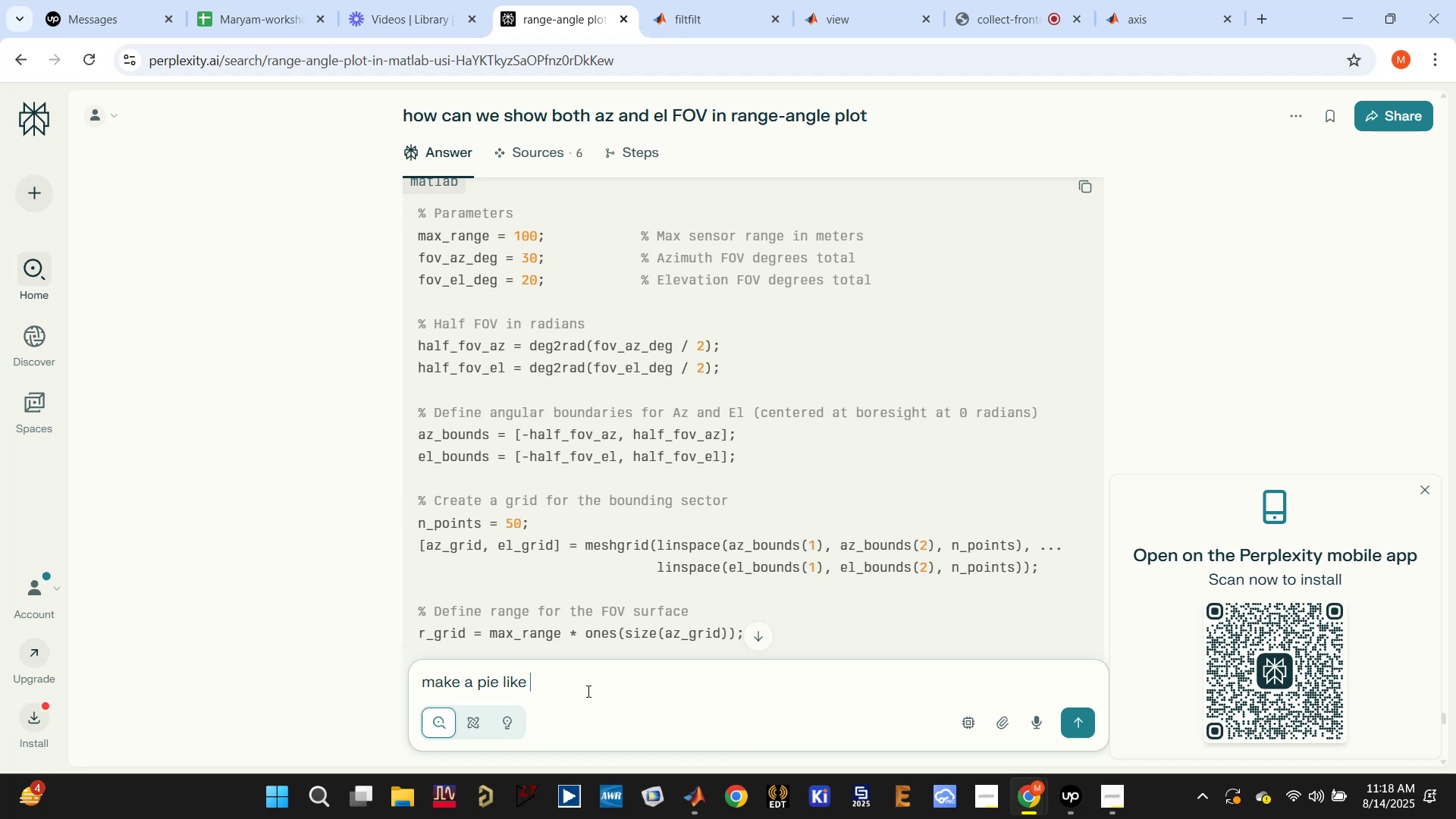 
wait(5.89)
 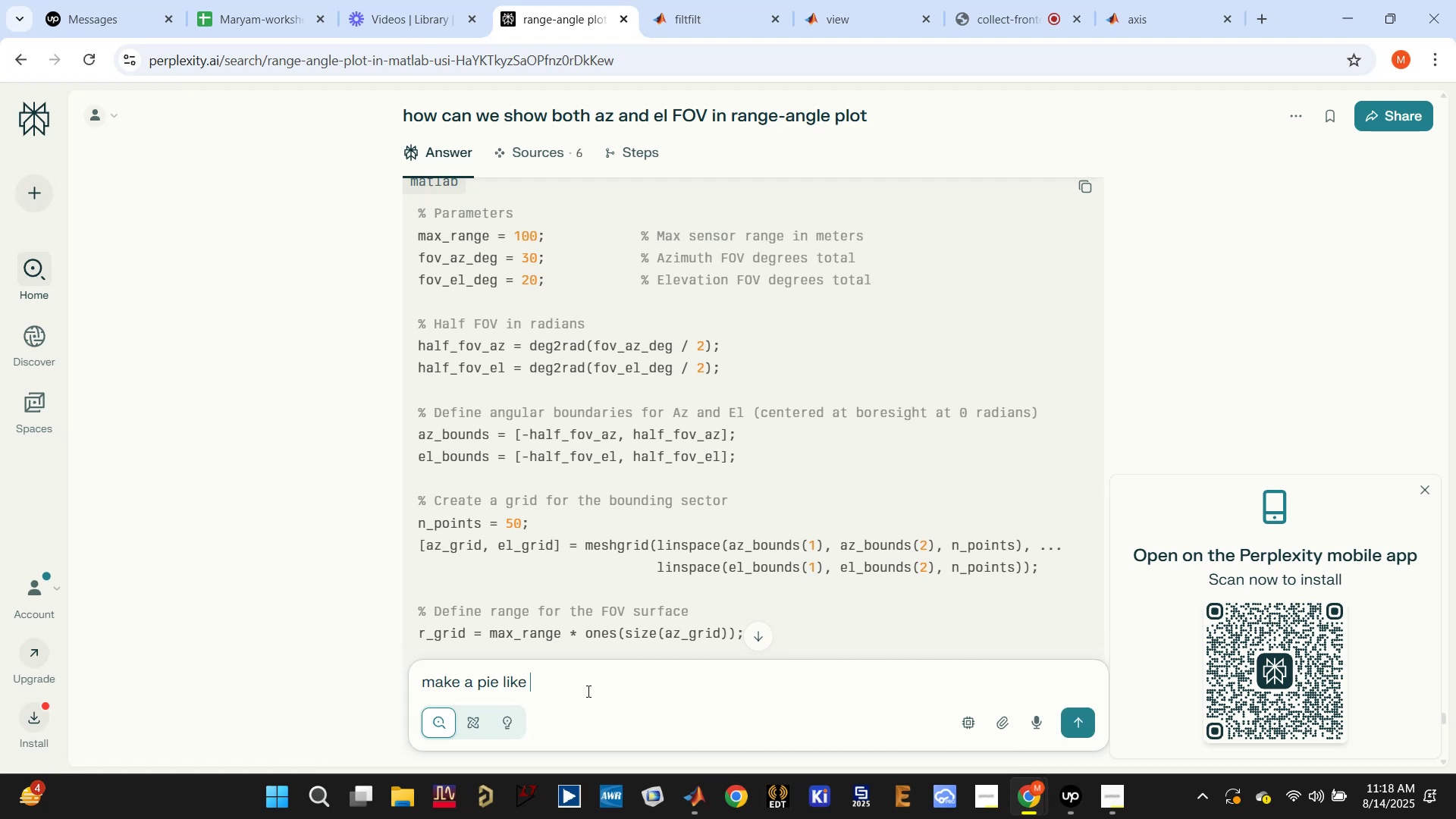 
type(FOV)
 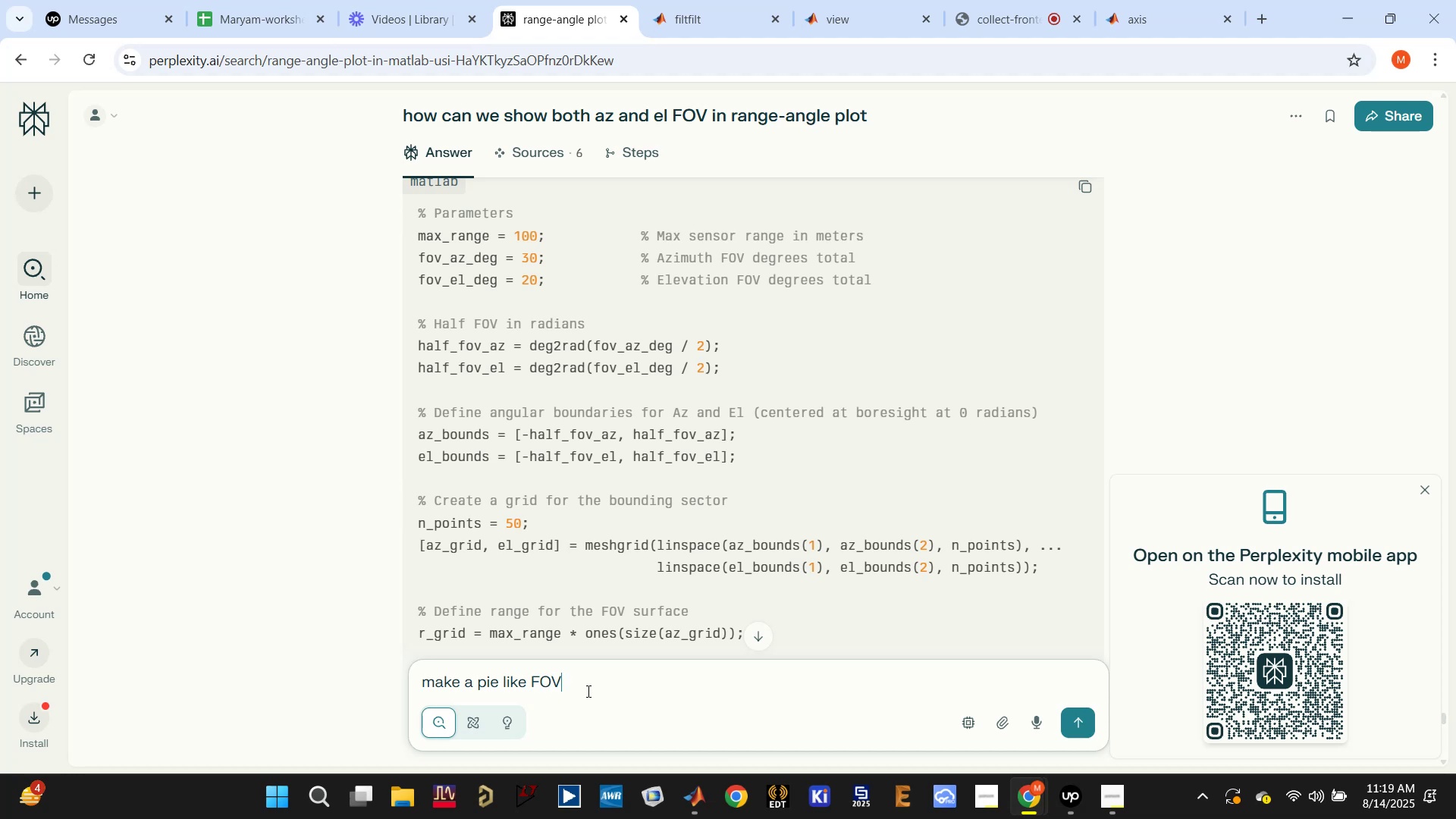 
key(Shift+Enter)
 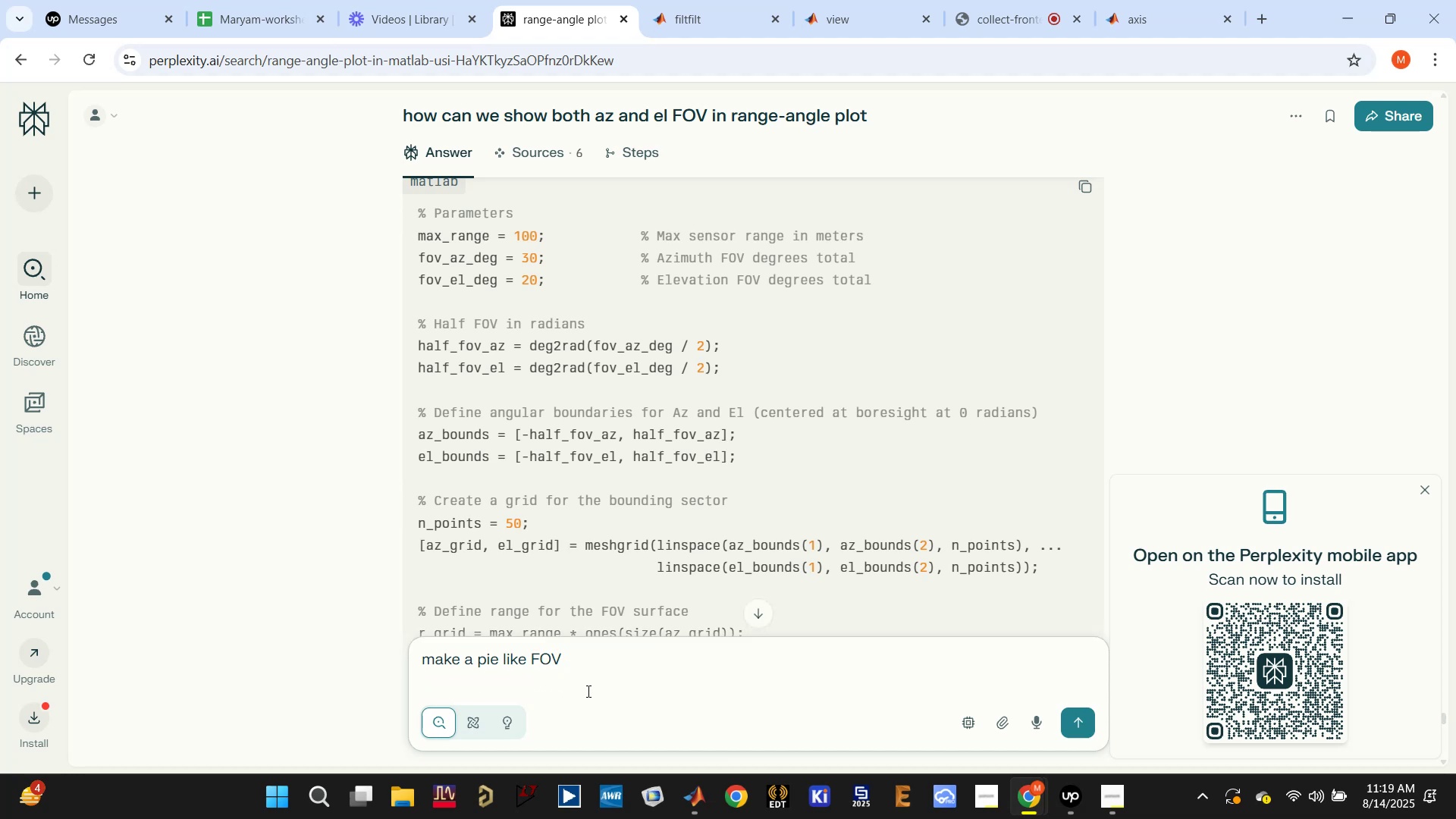 
key(Backspace)
 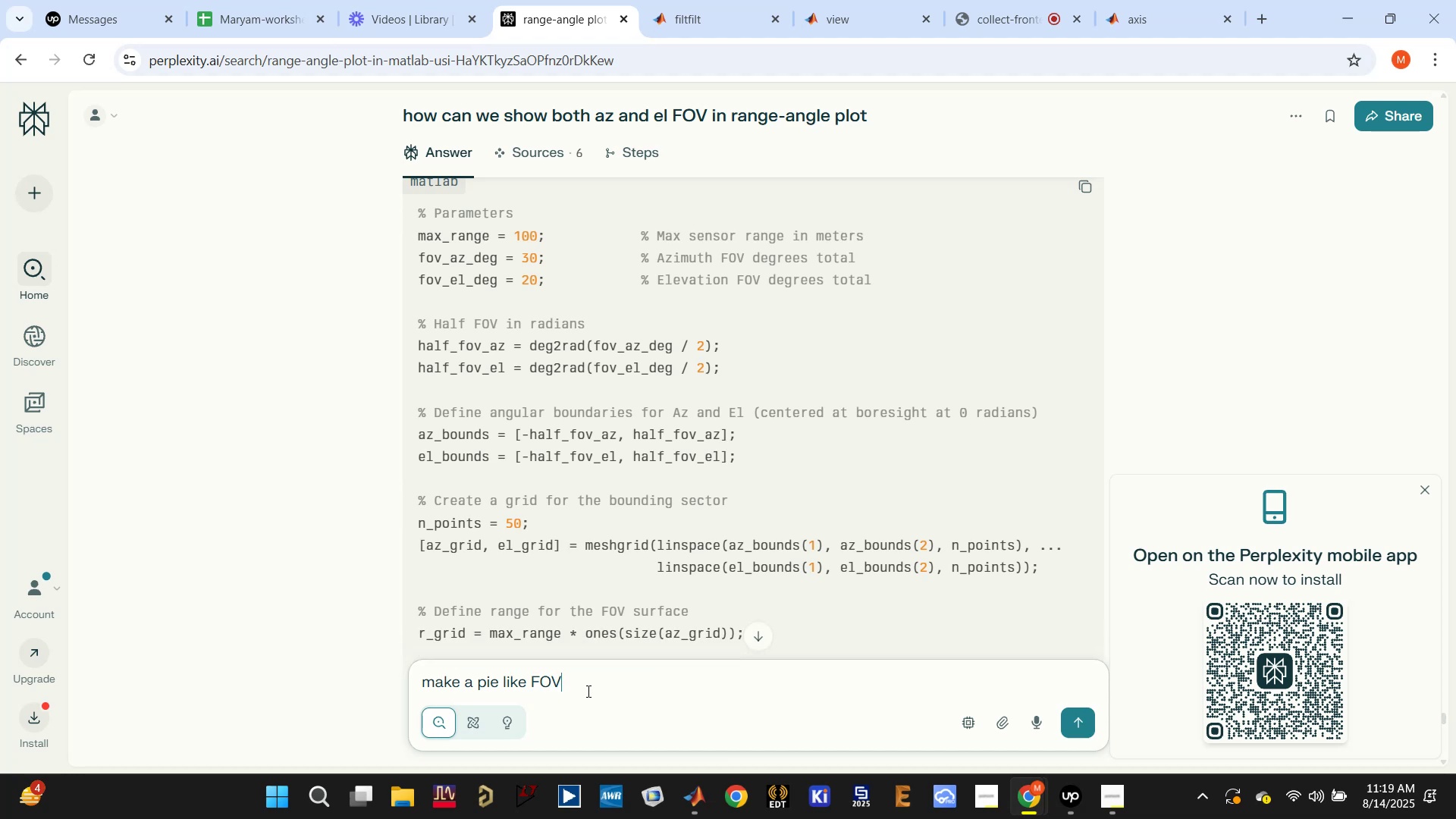 
key(Space)
 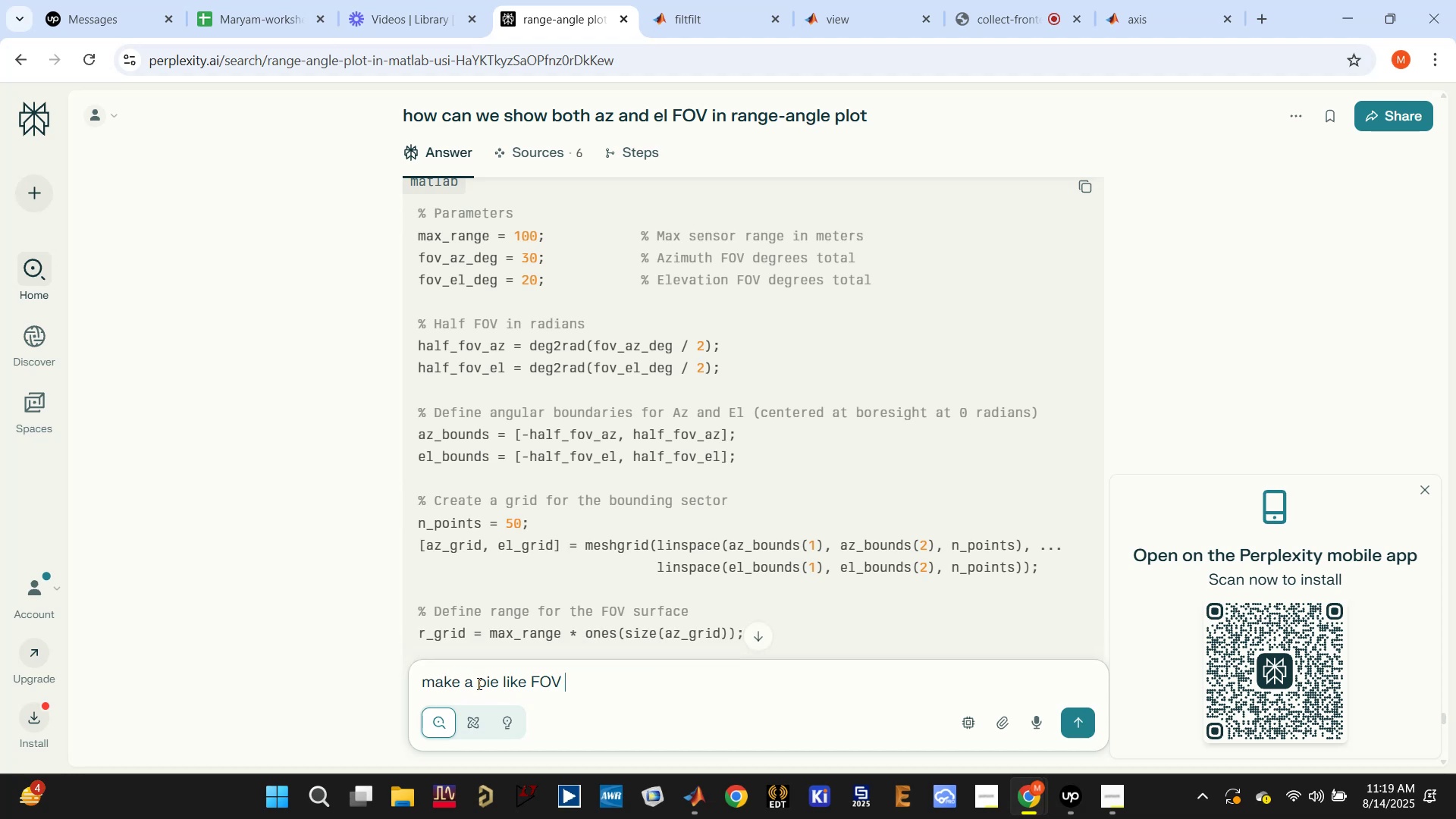 
type(in vlo)
key(Backspace)
key(Backspace)
type(olum )
 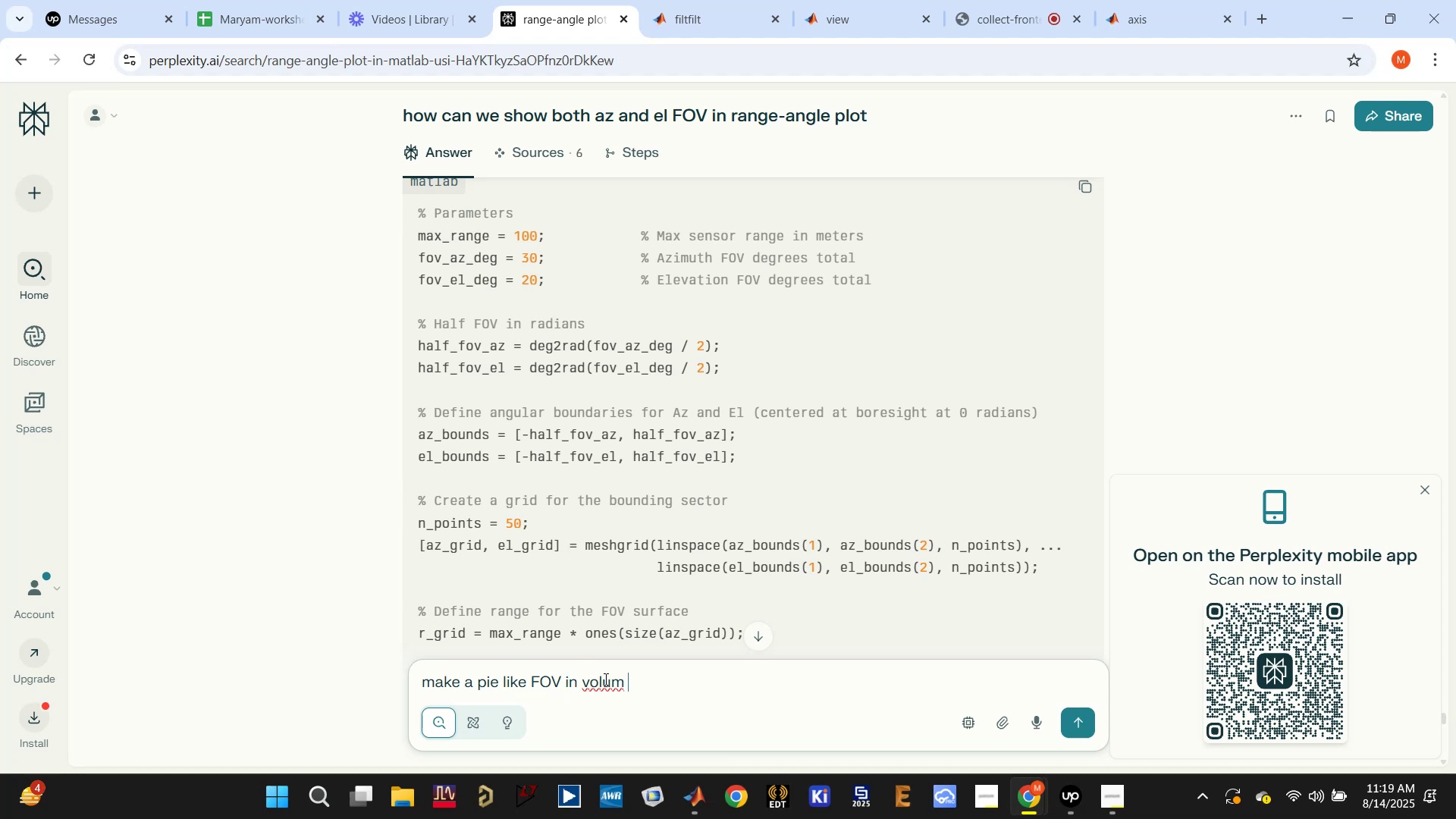 
key(Enter)
 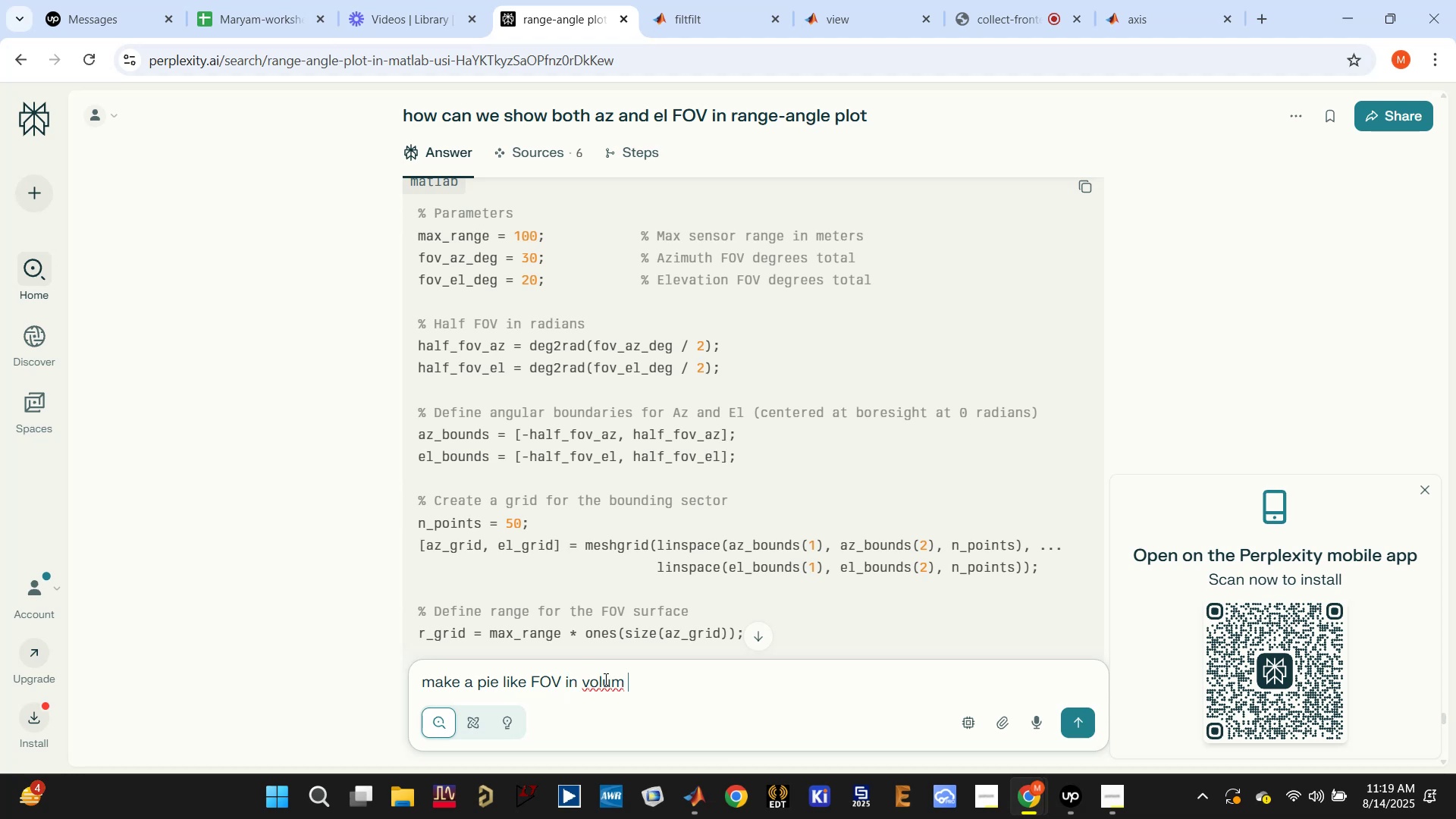 
key(Backspace)
 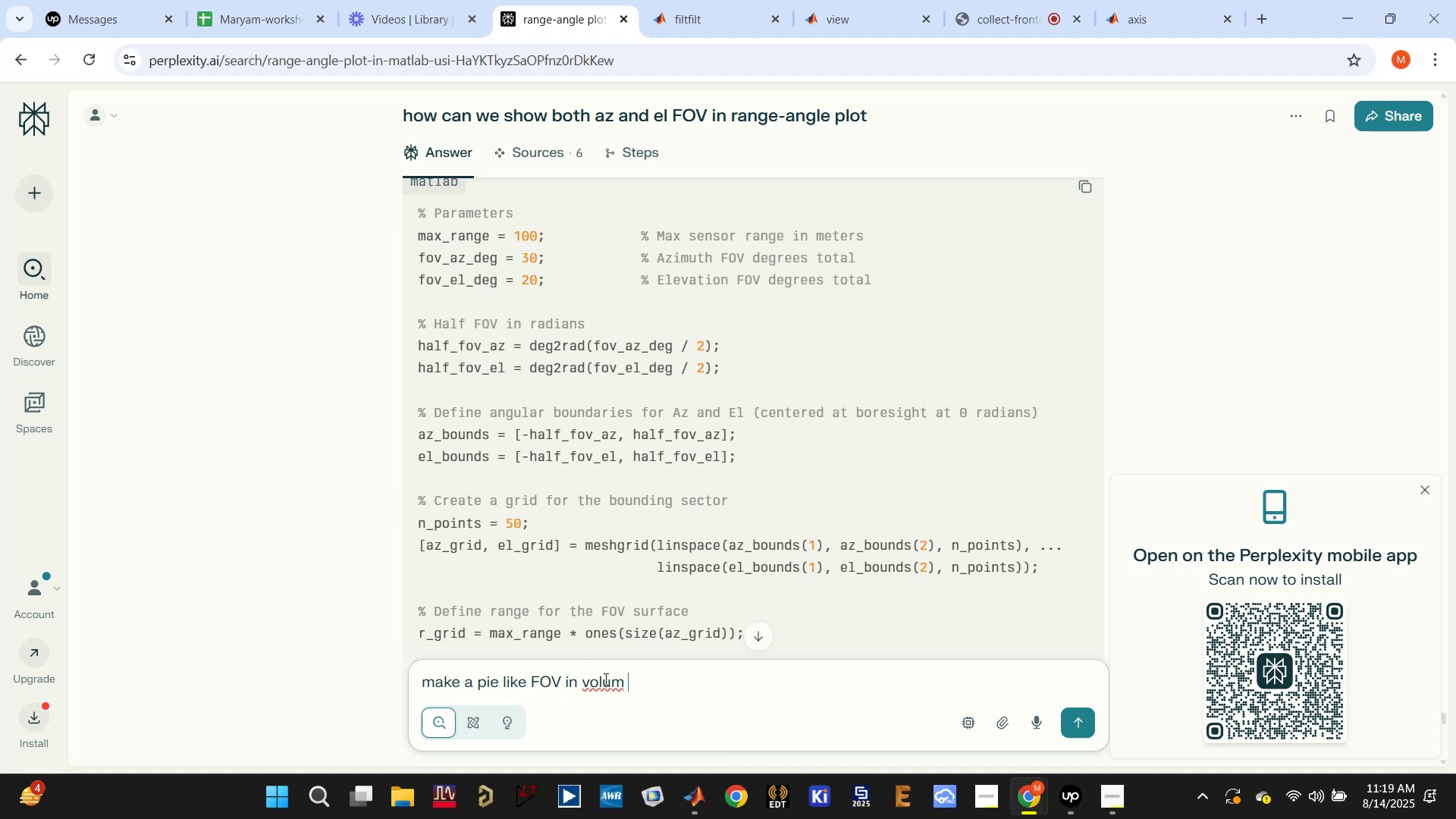 
key(E)
 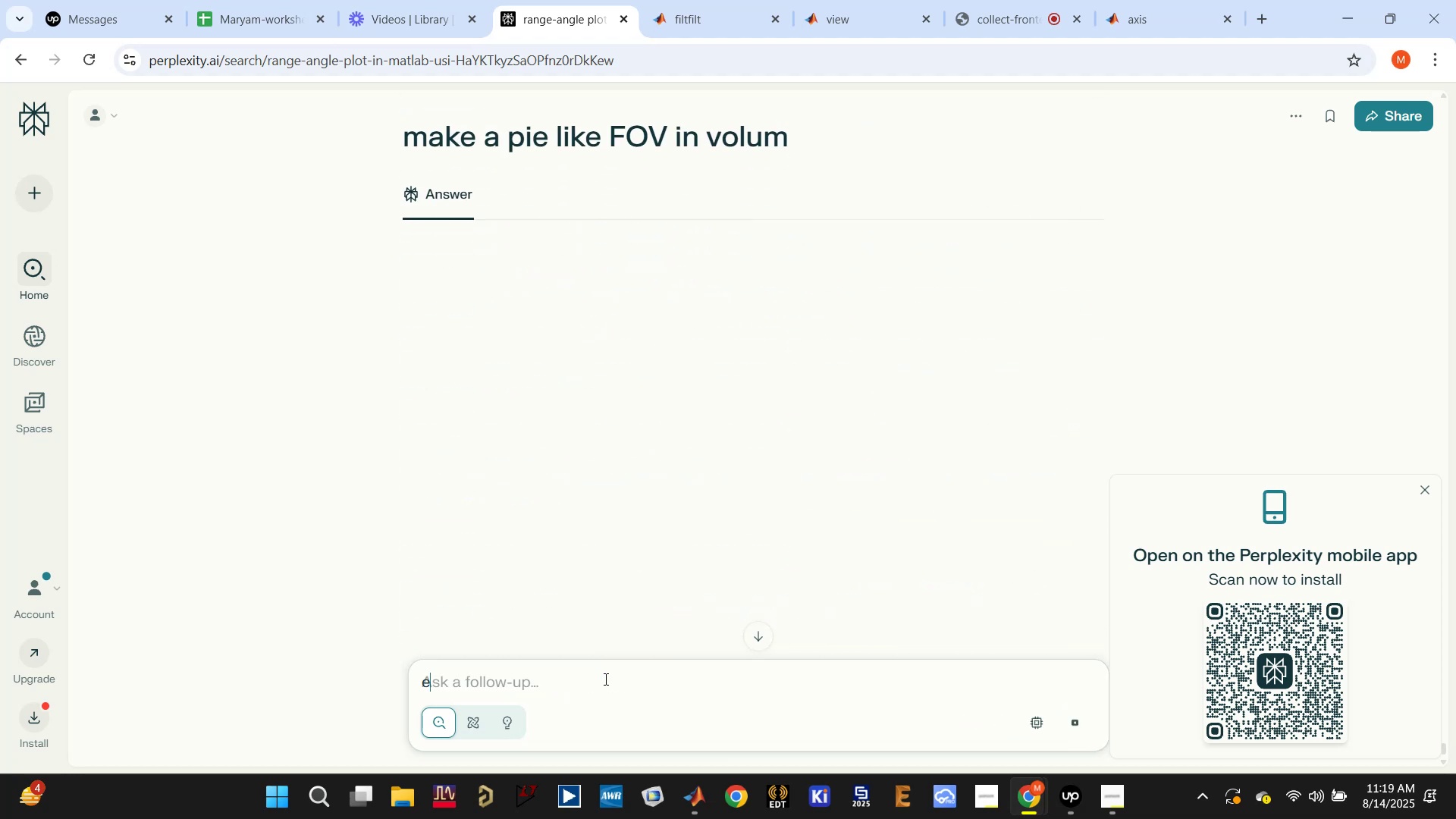 
key(Backspace)
 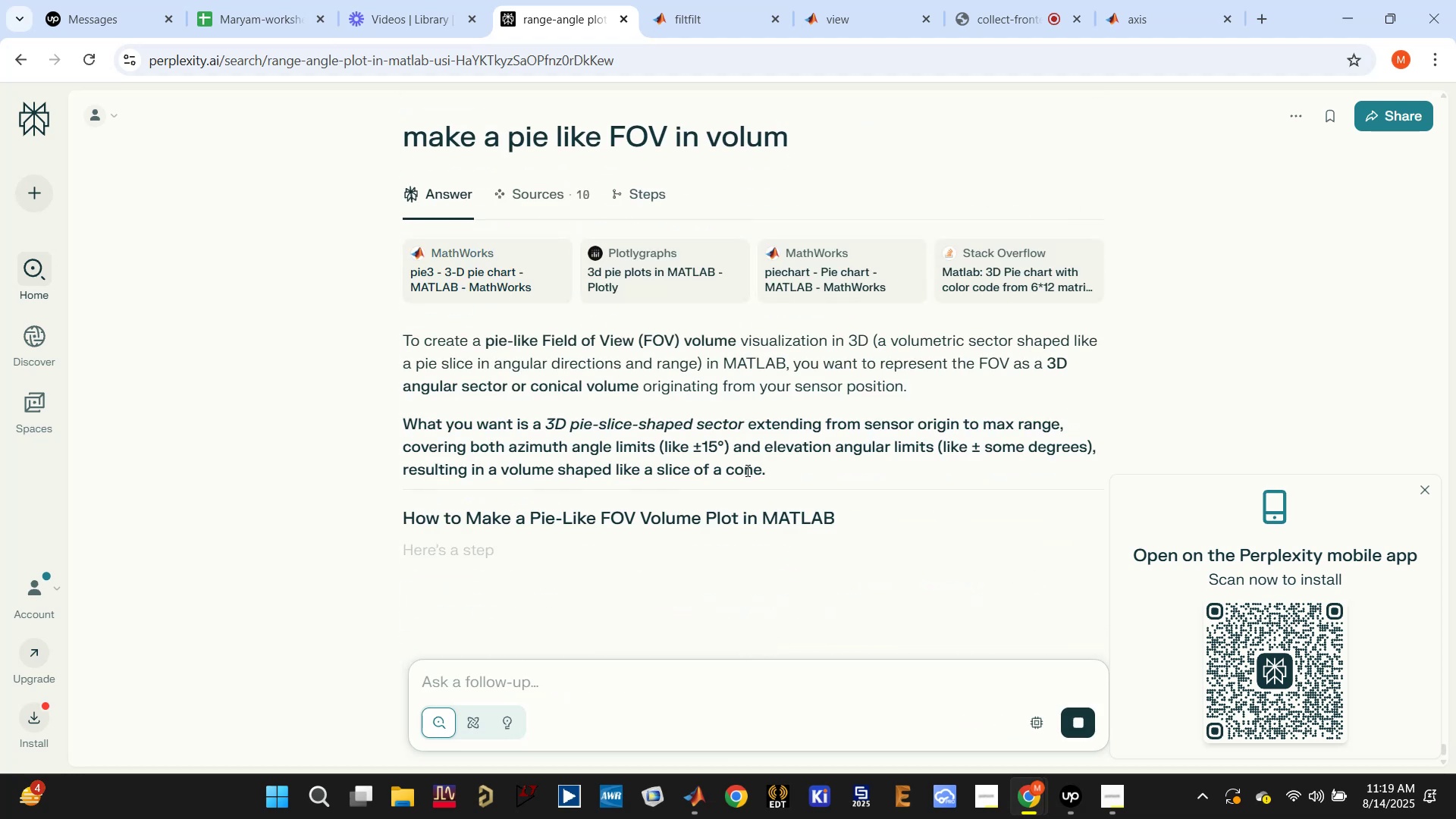 
scroll: coordinate [869, 450], scroll_direction: down, amount: 13.0
 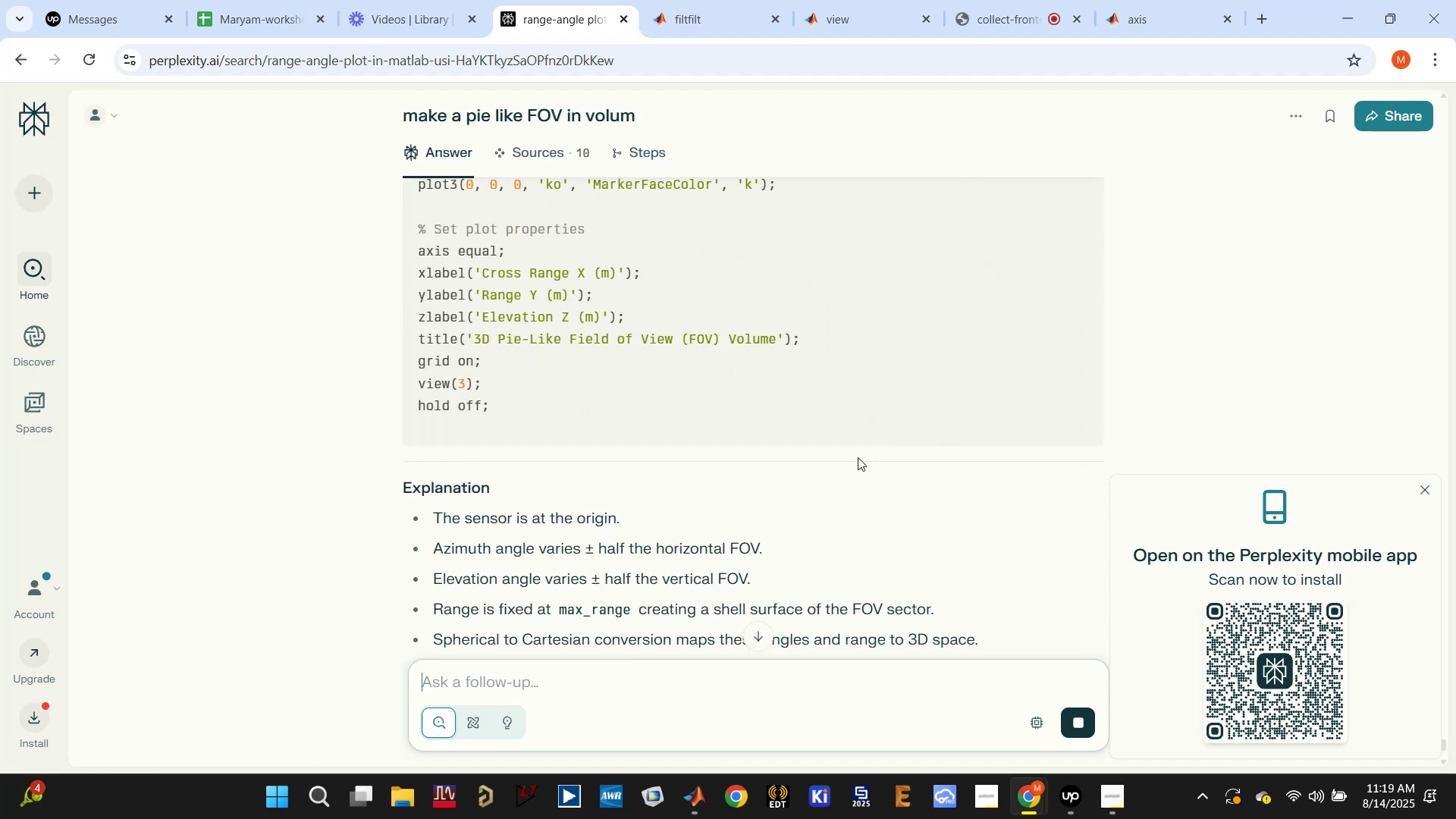 
scroll: coordinate [1043, 384], scroll_direction: up, amount: 12.0
 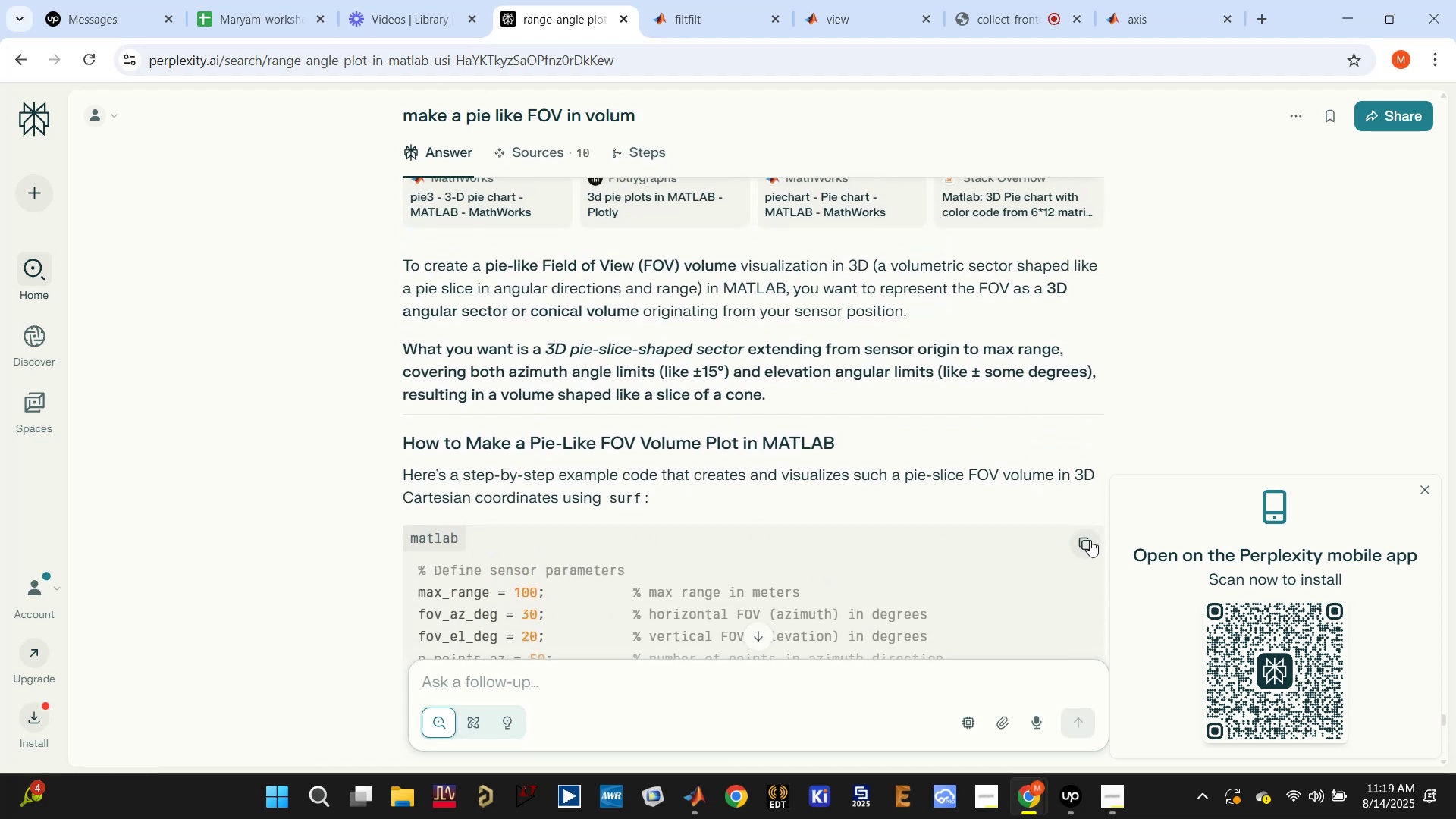 
left_click([1090, 538])
 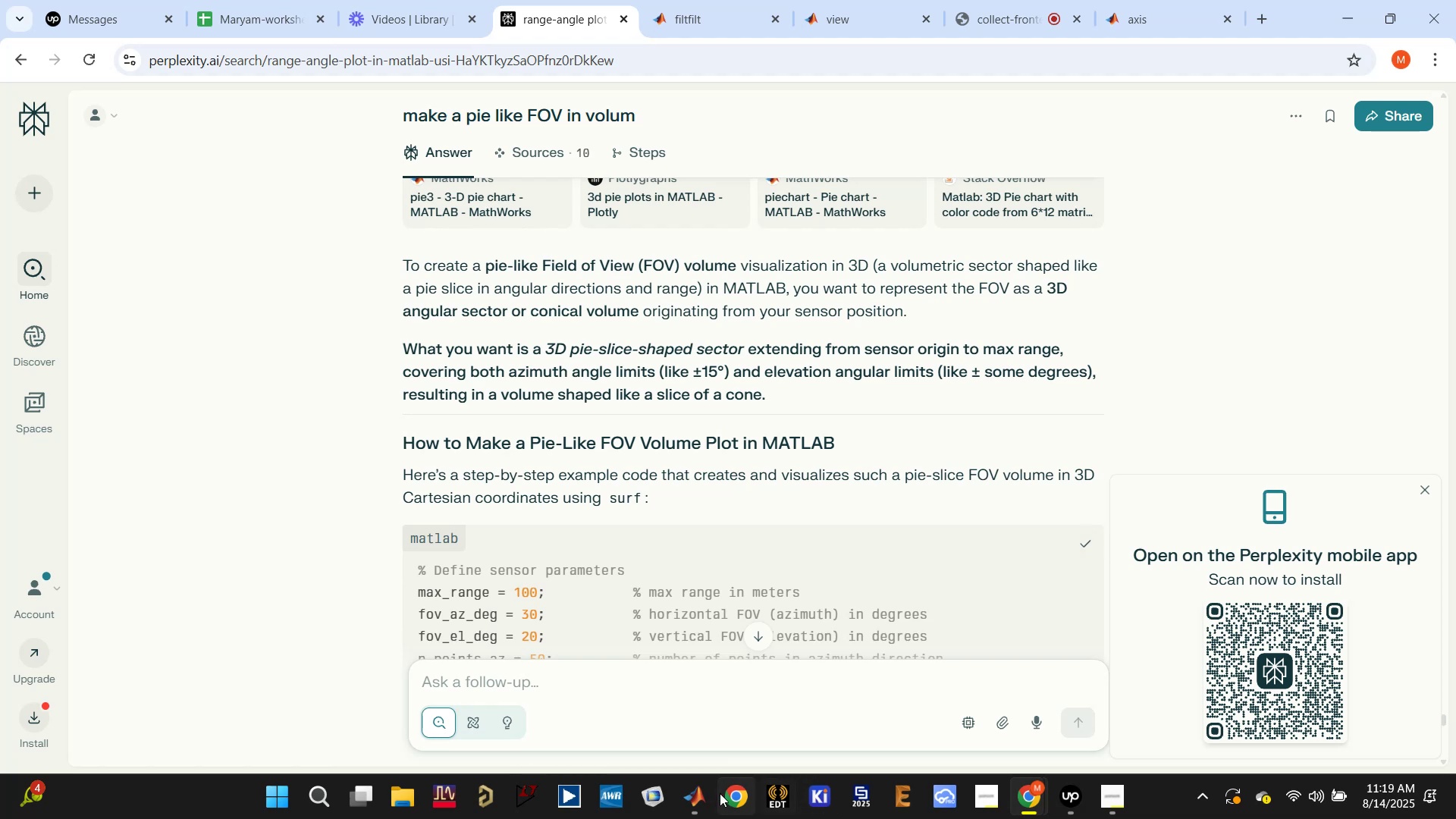 
left_click([693, 798])
 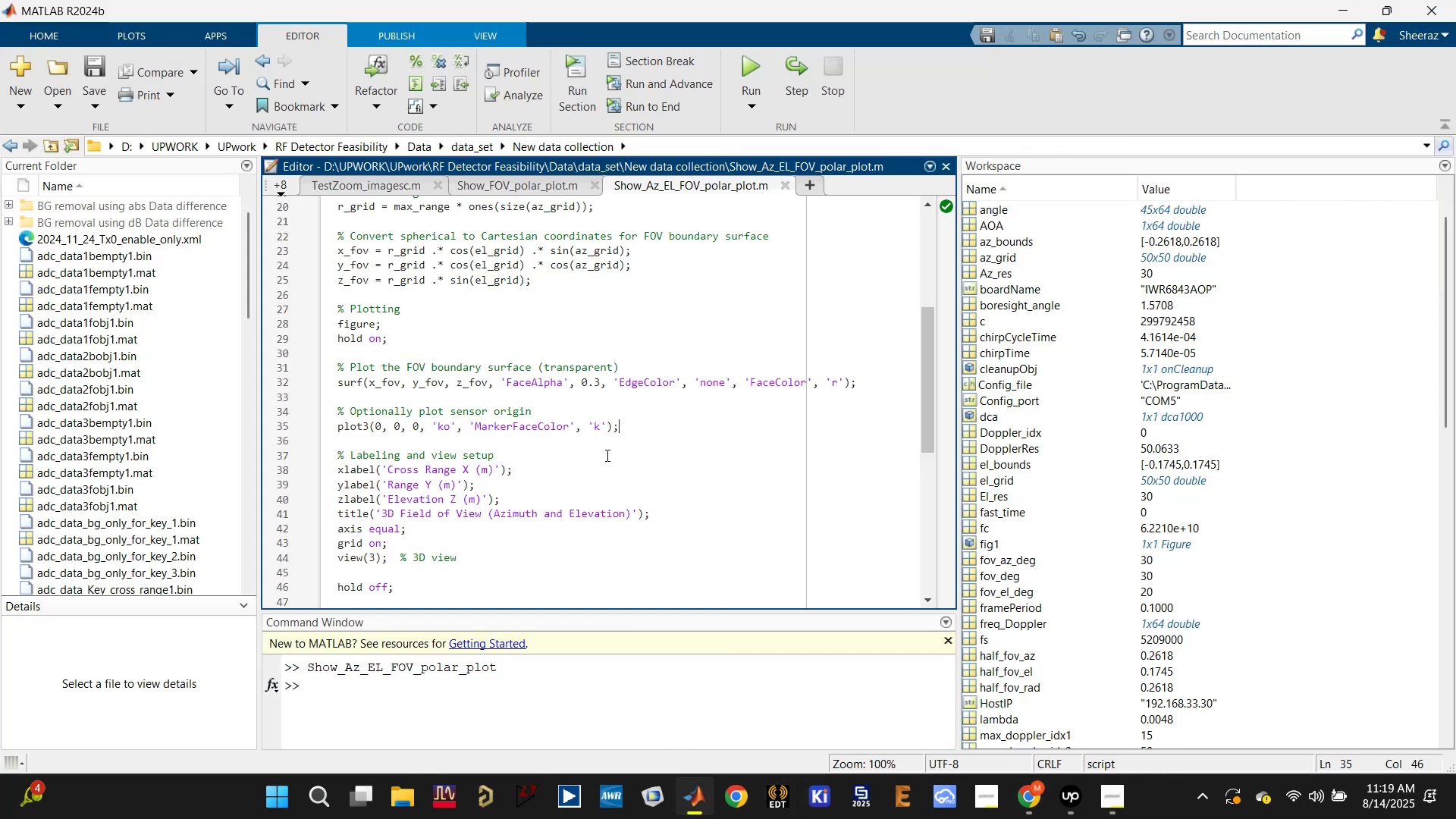 
left_click([691, 473])
 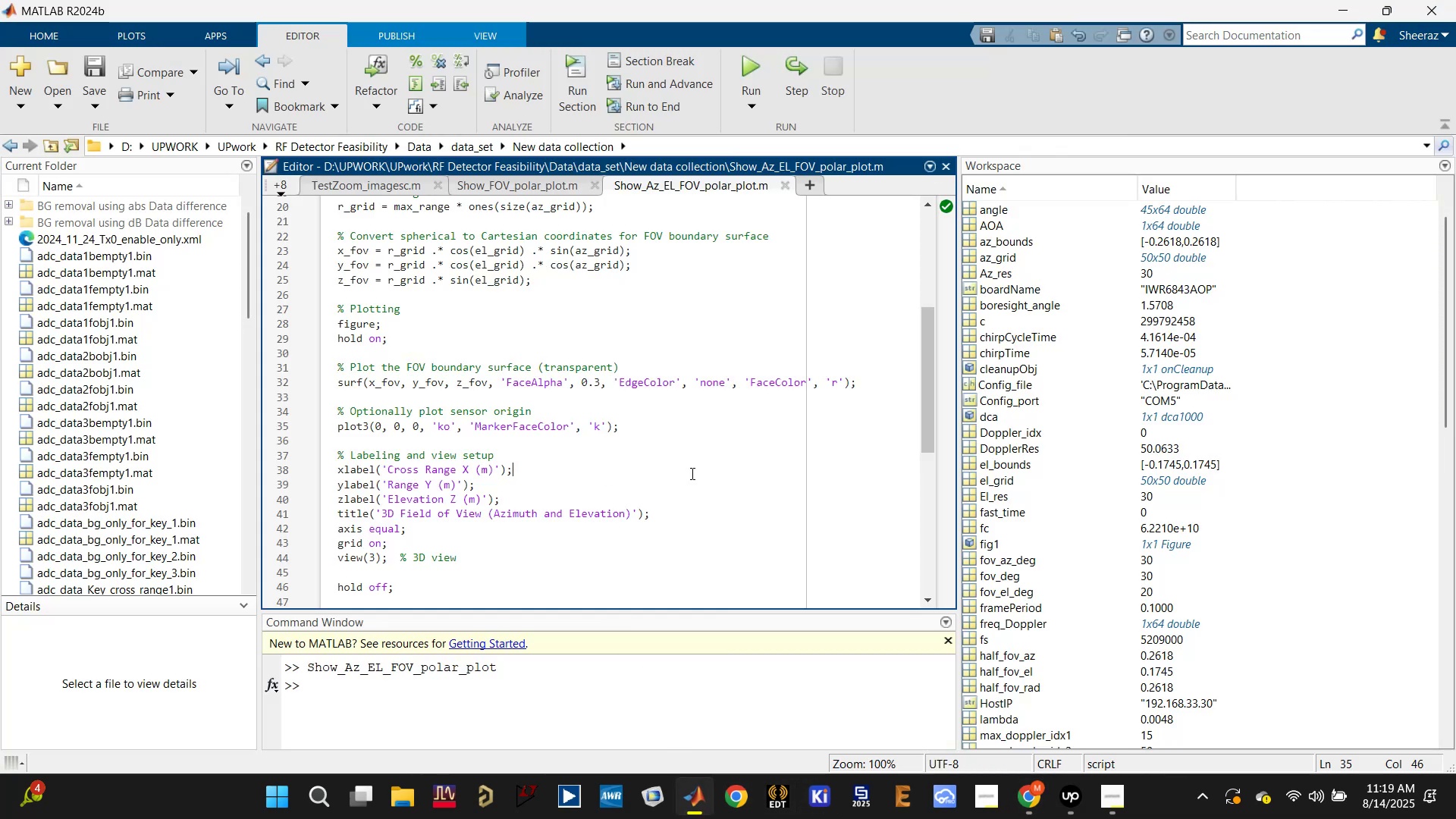 
key(Control+A)
 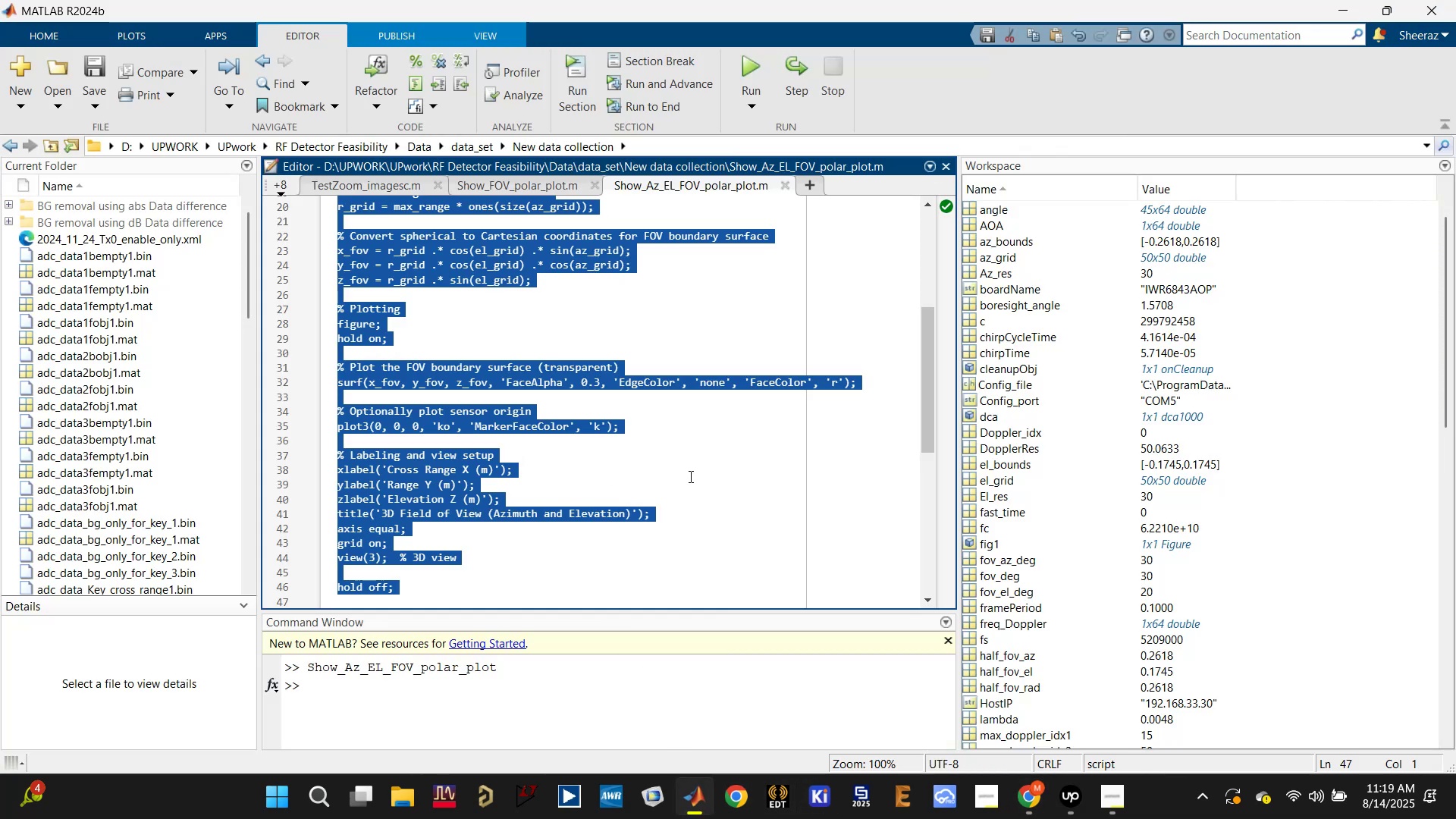 
key(Control+V)
 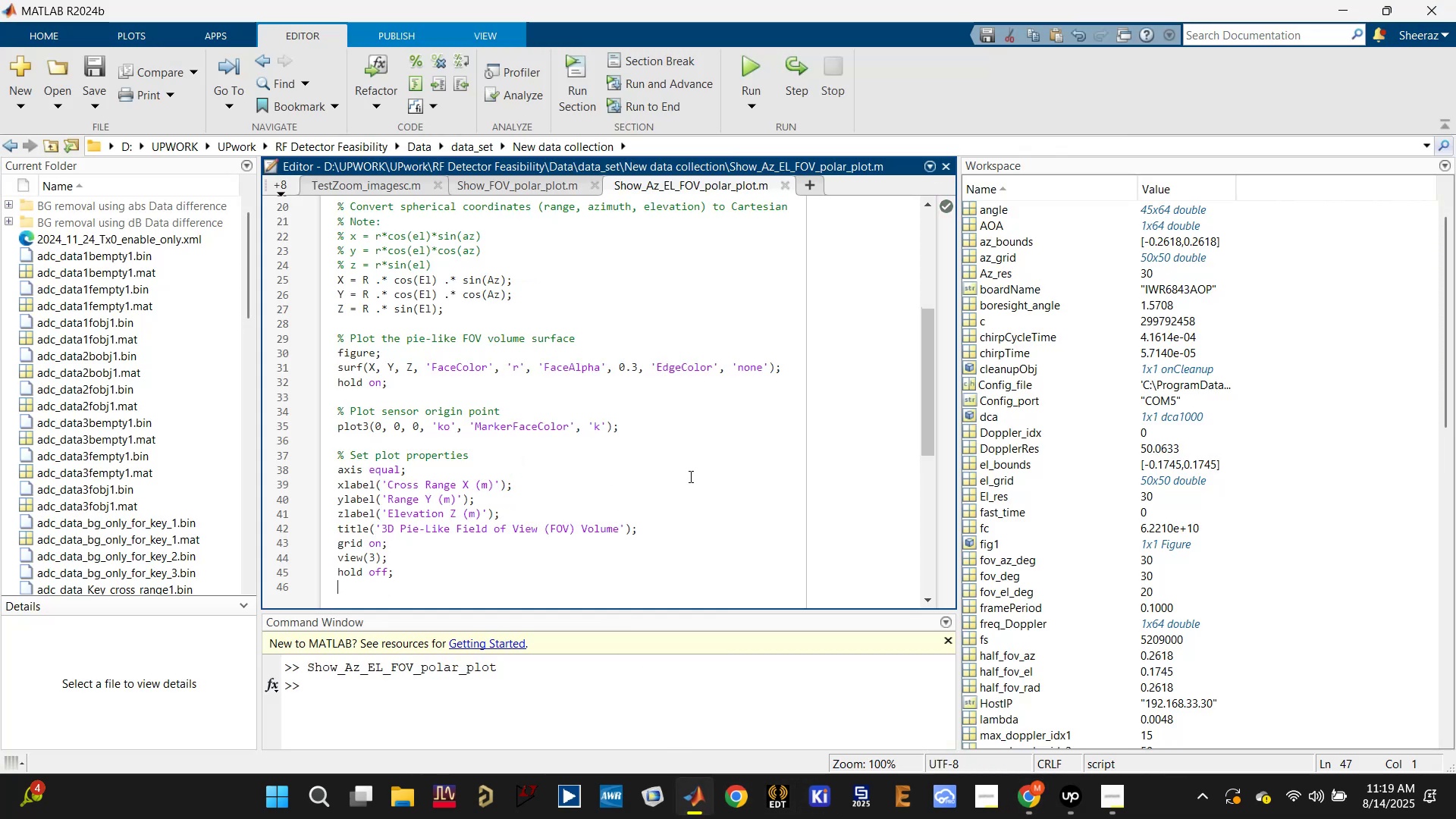 
key(Control+S)
 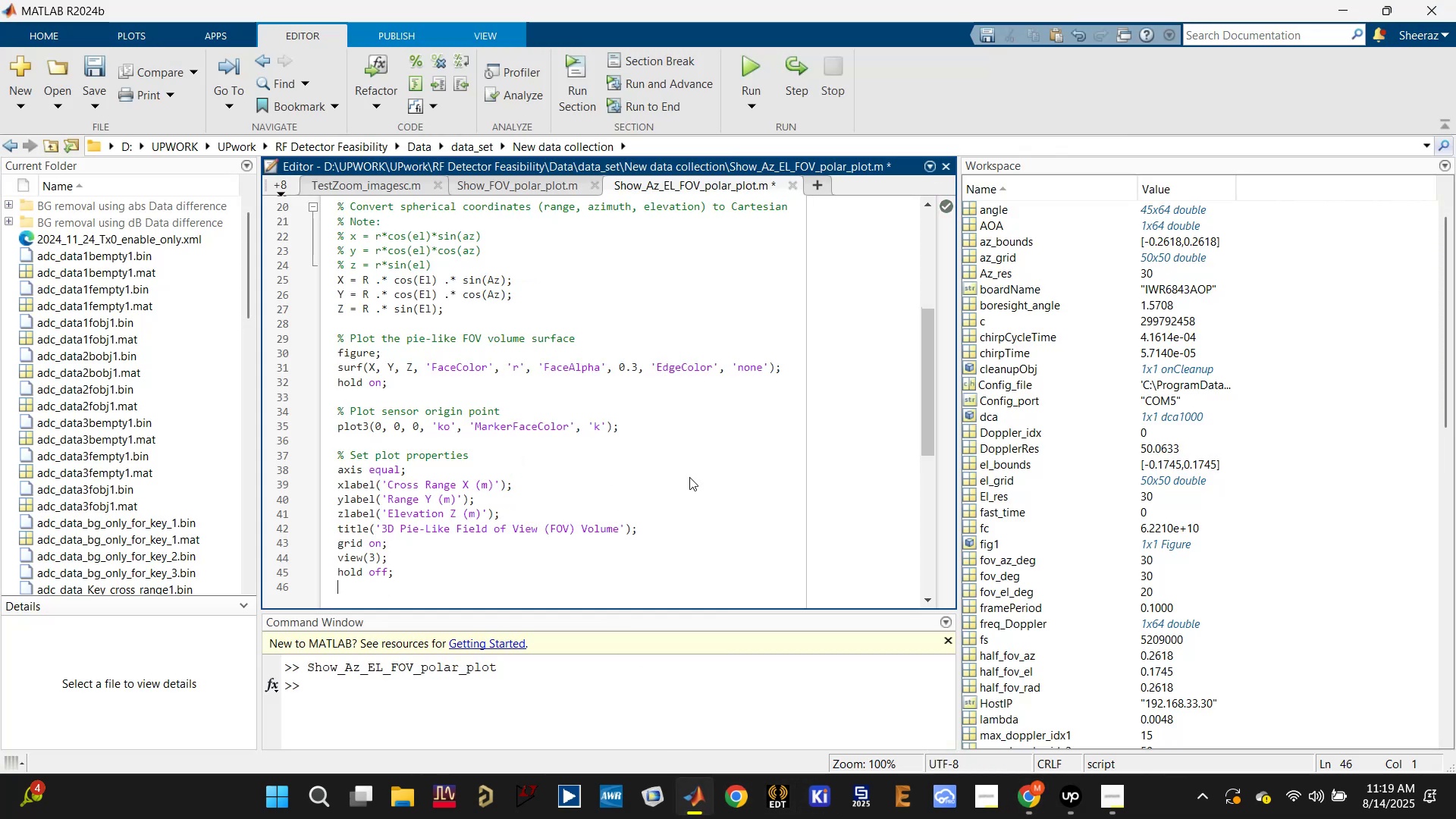 
key(Control+S)
 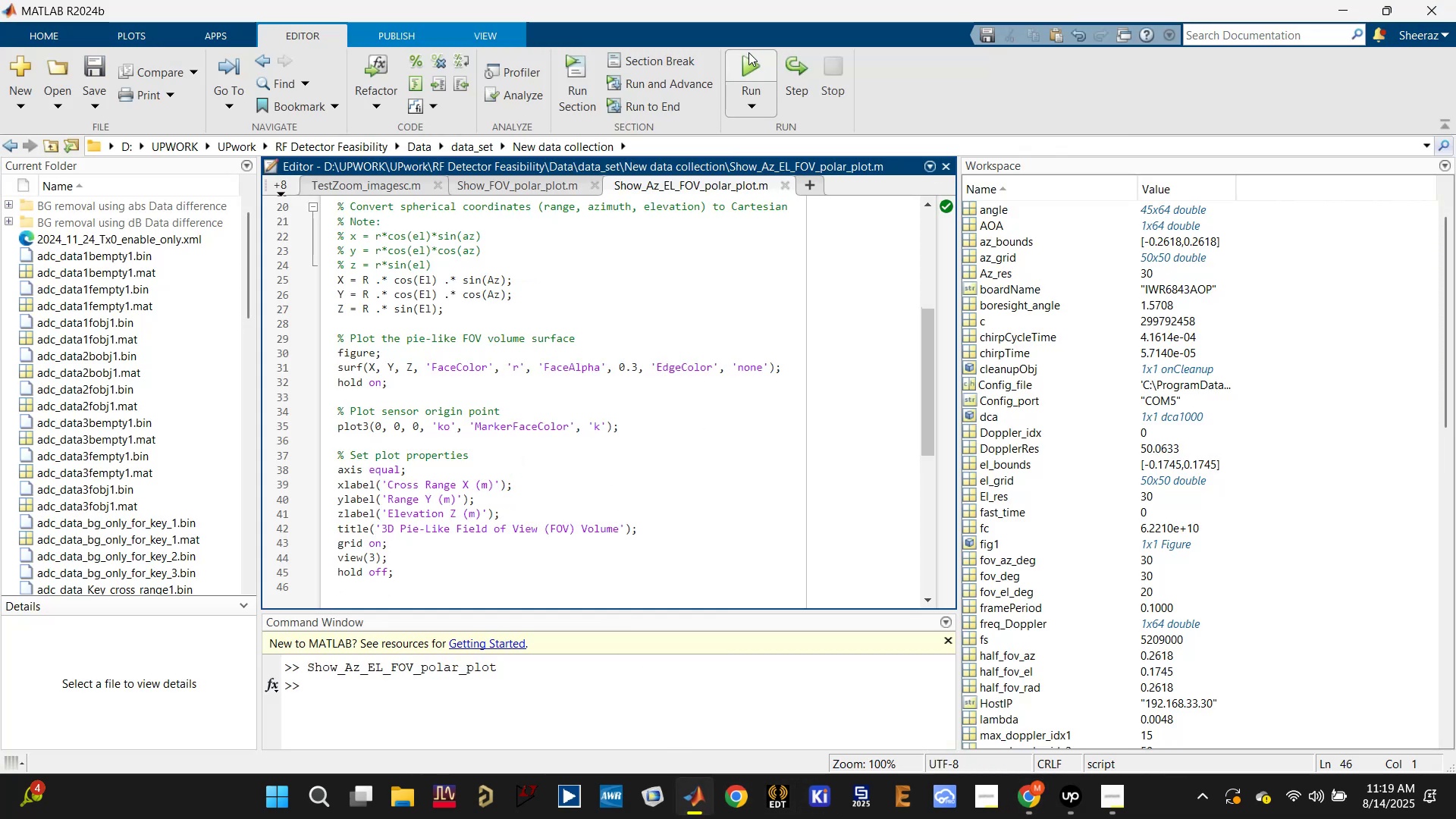 
left_click([748, 51])
 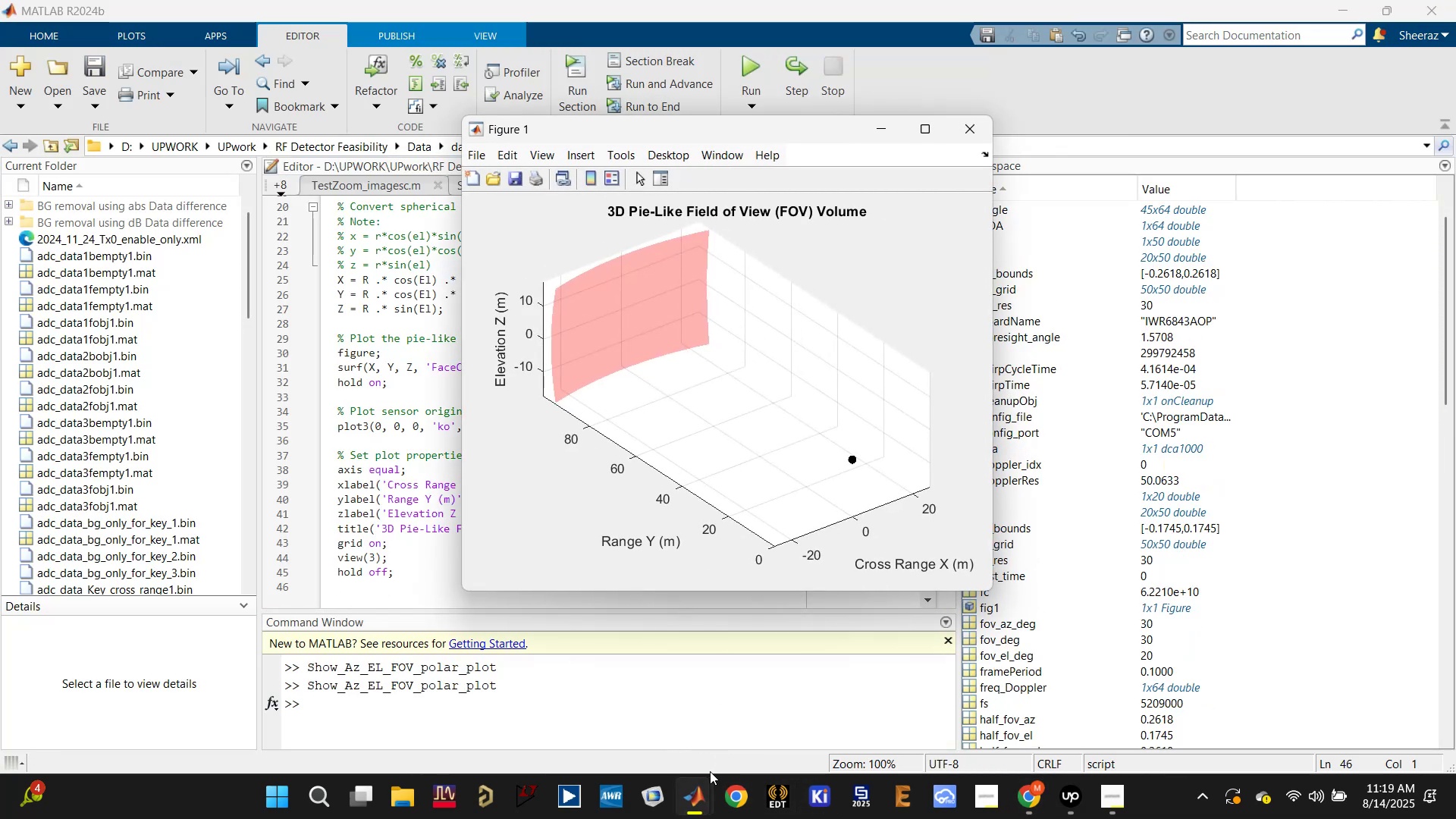 
wait(5.18)
 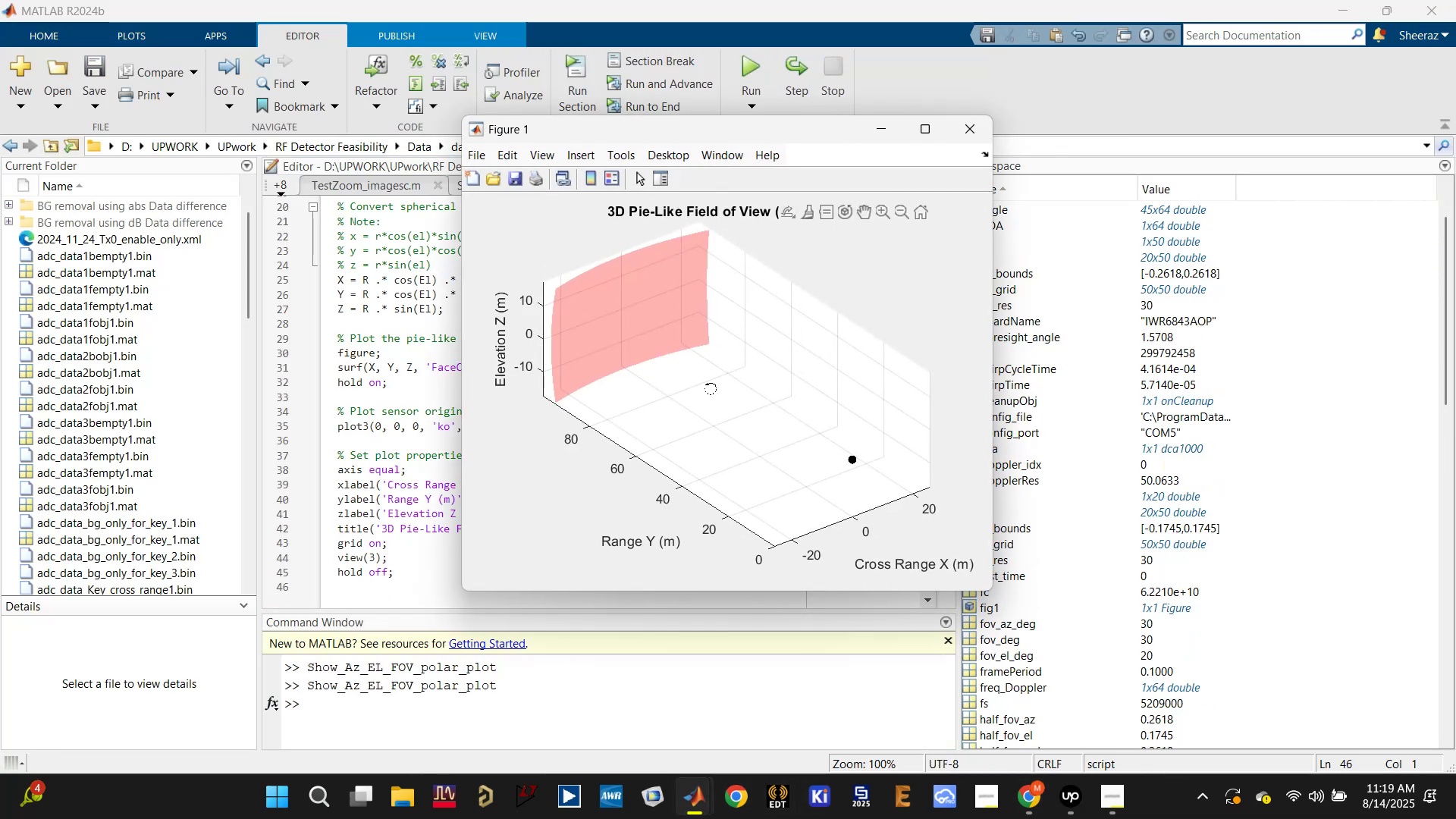 
left_click([664, 692])
 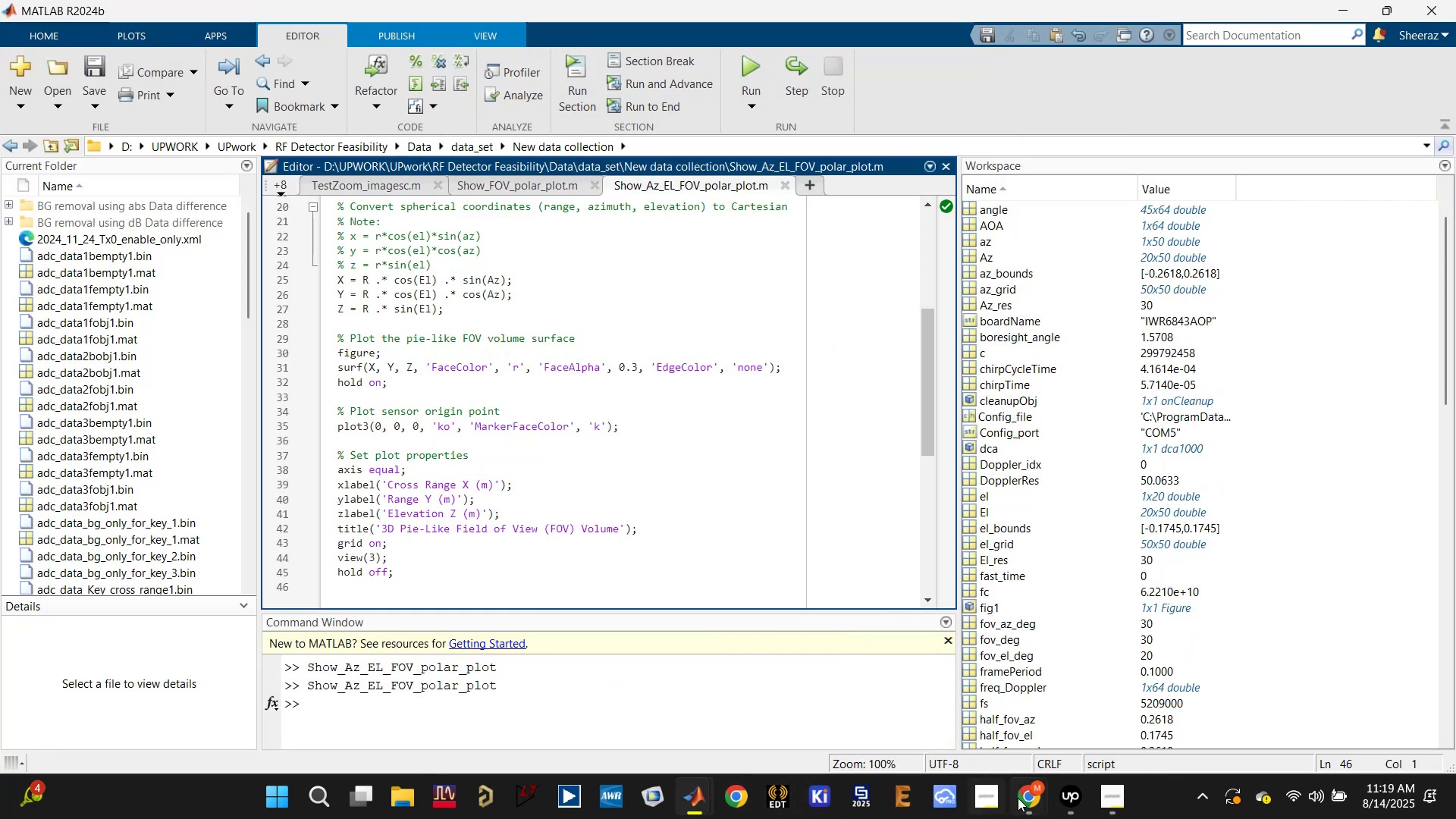 
left_click([1025, 796])
 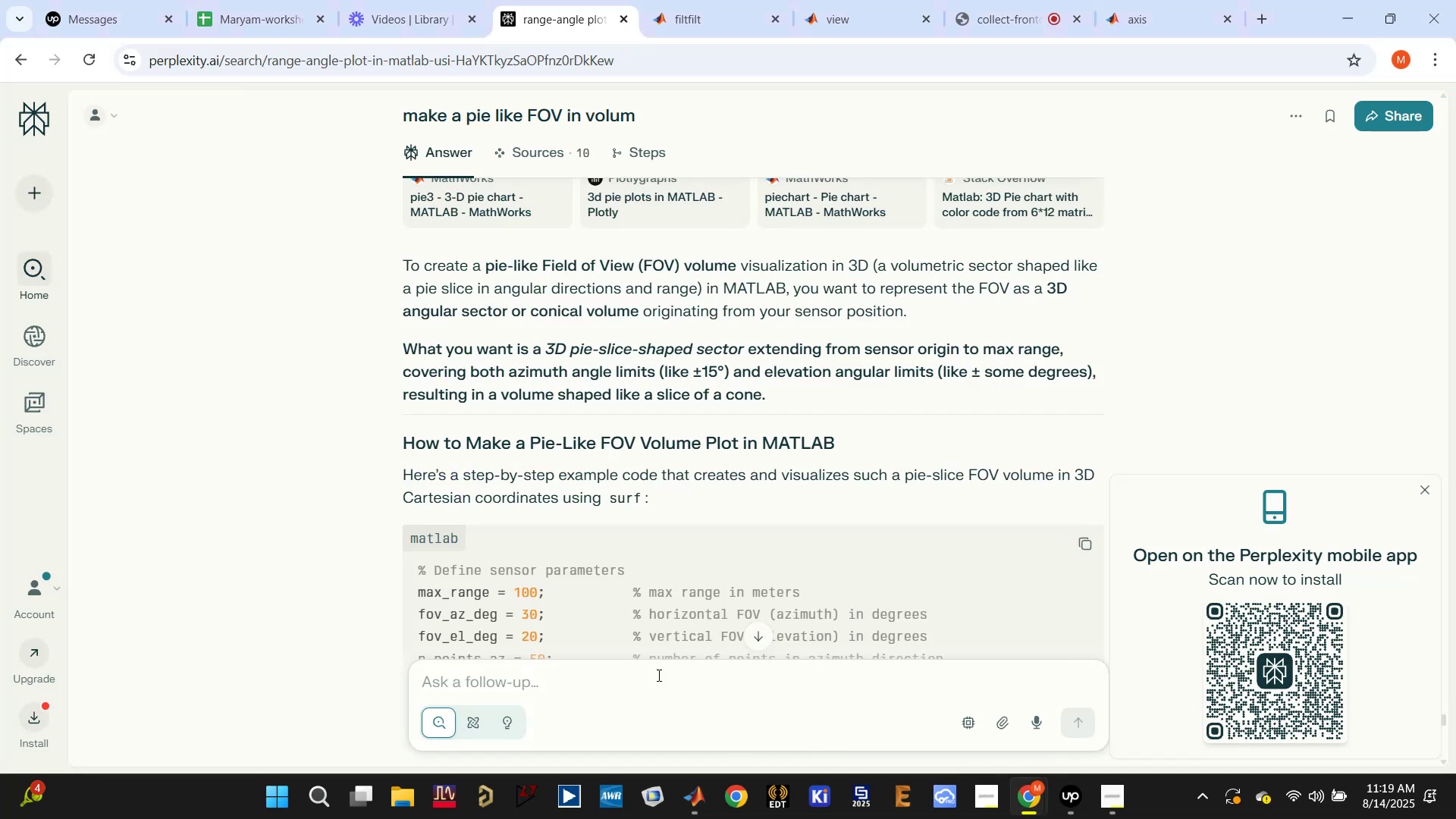 
left_click([620, 693])
 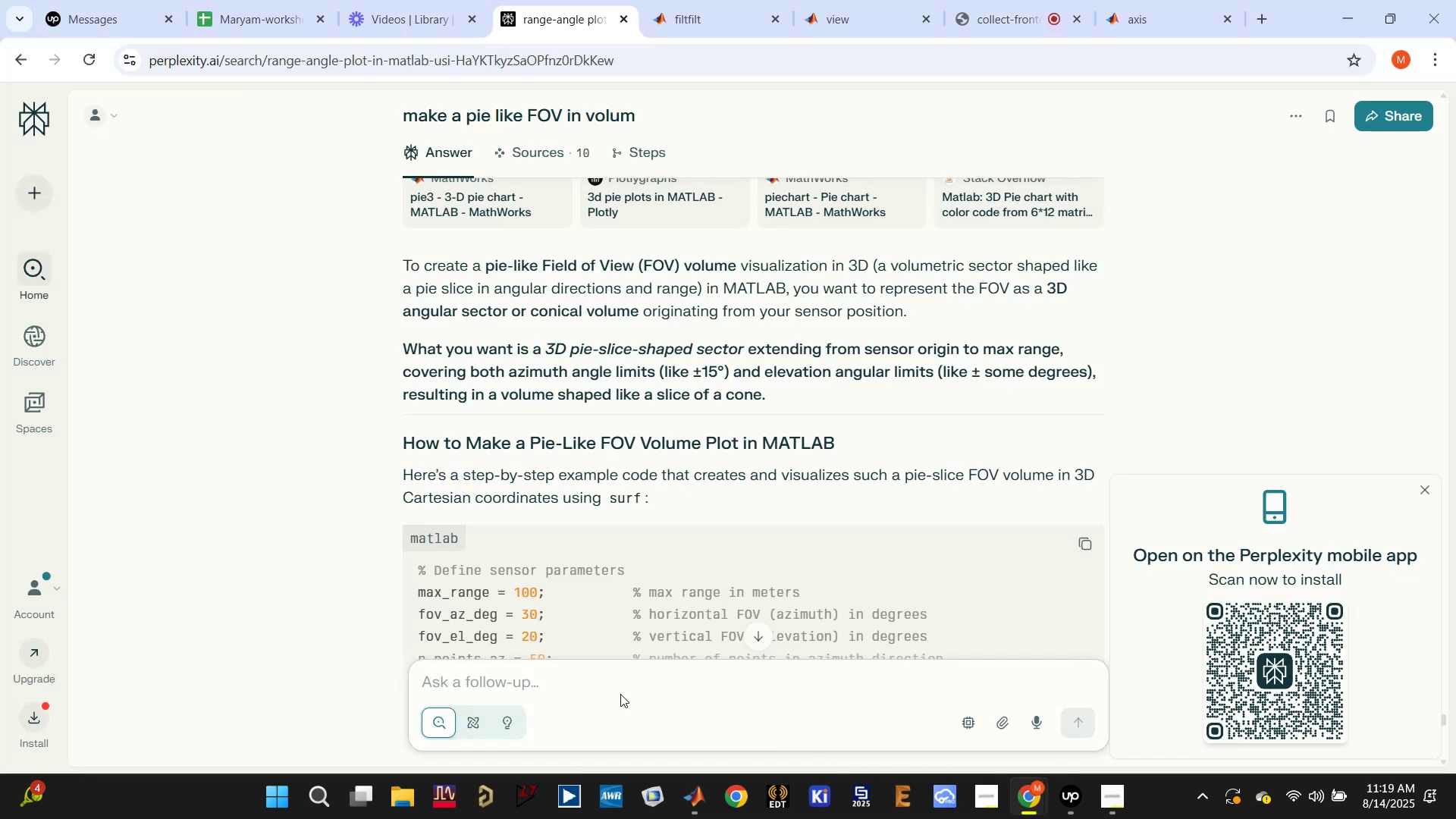 
type(connecto)
key(Backspace)
 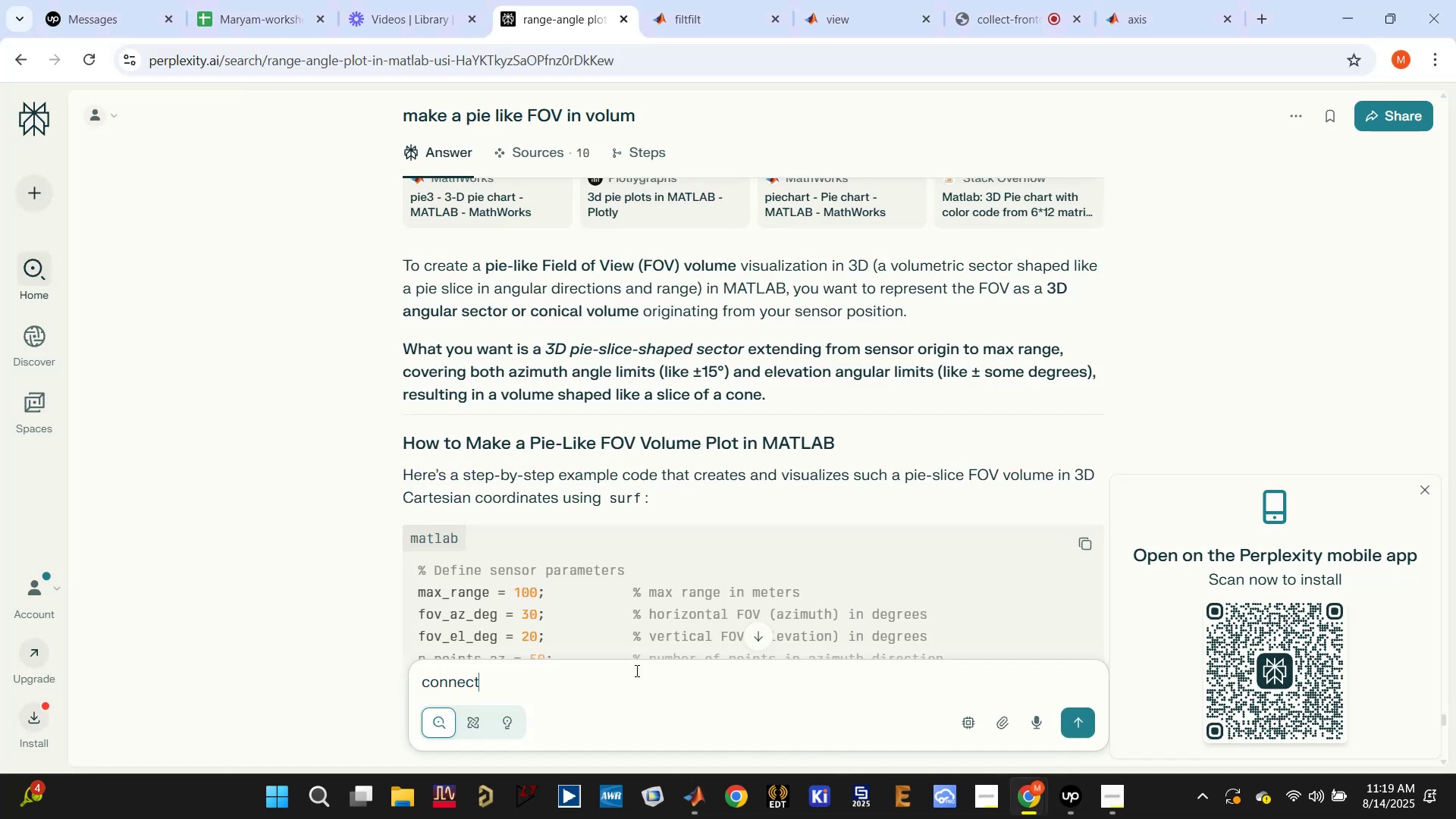 
hold_key(key=ControlLeft, duration=0.82)
 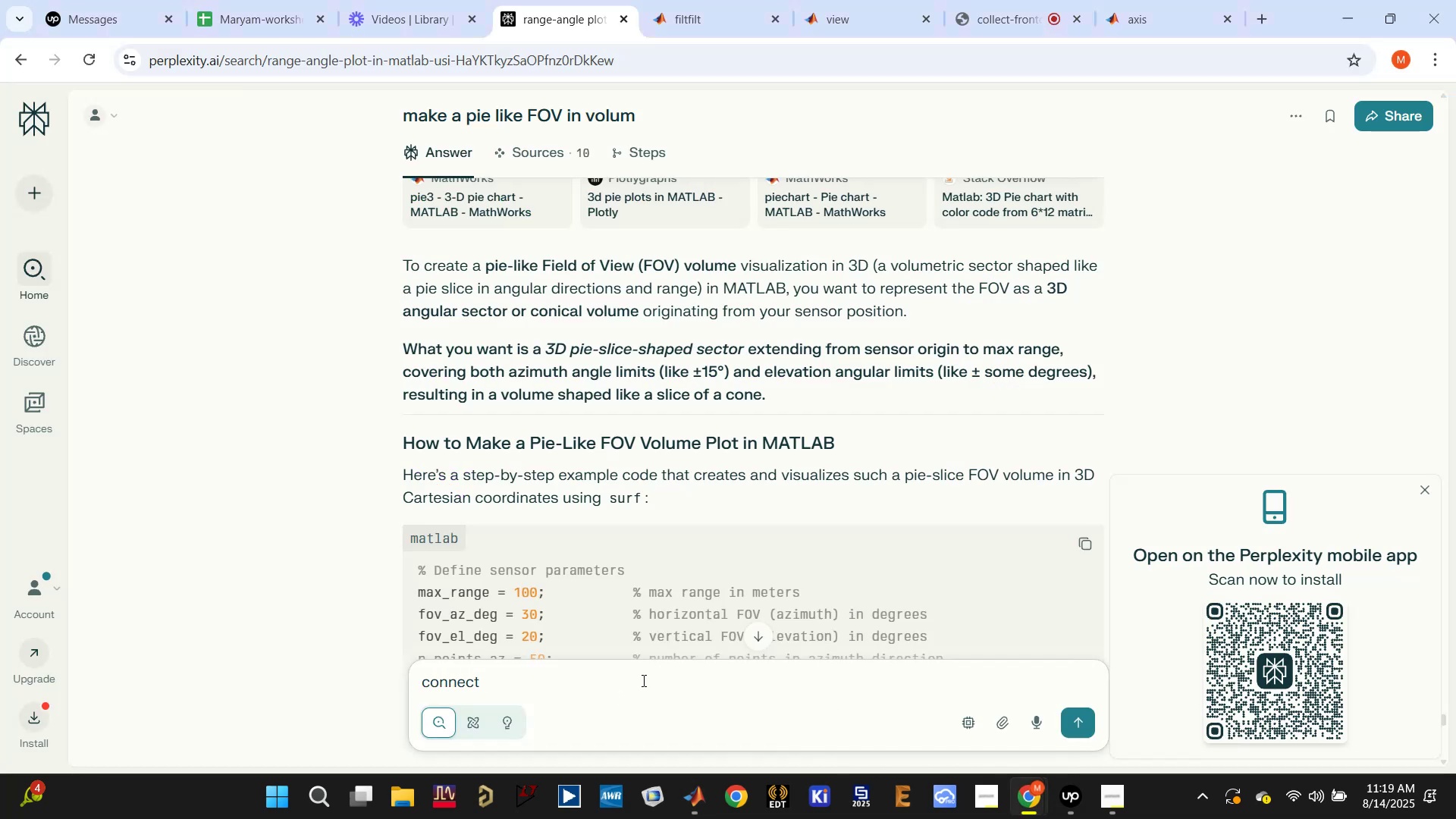 
left_click([695, 796])
 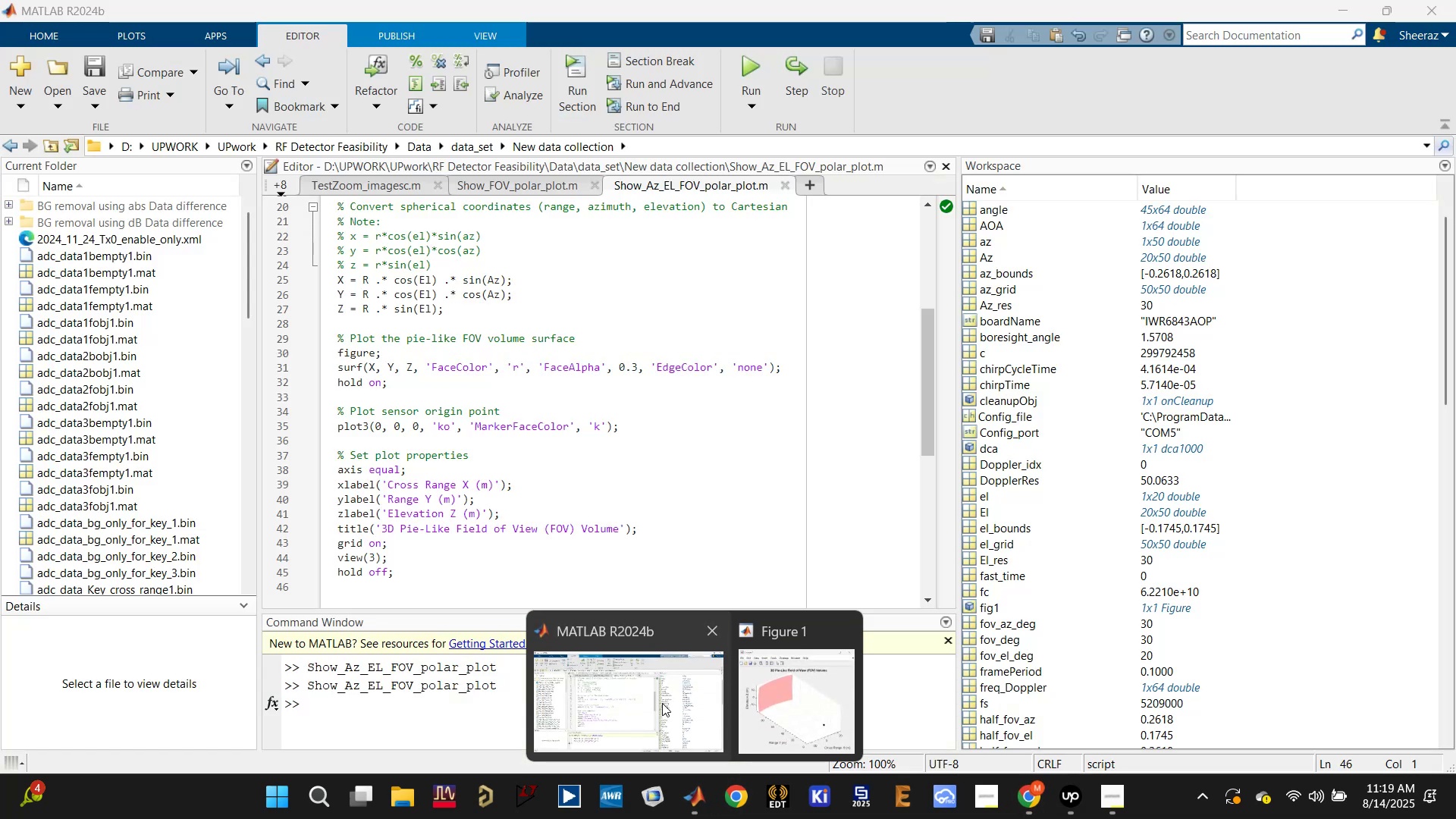 
left_click([645, 698])
 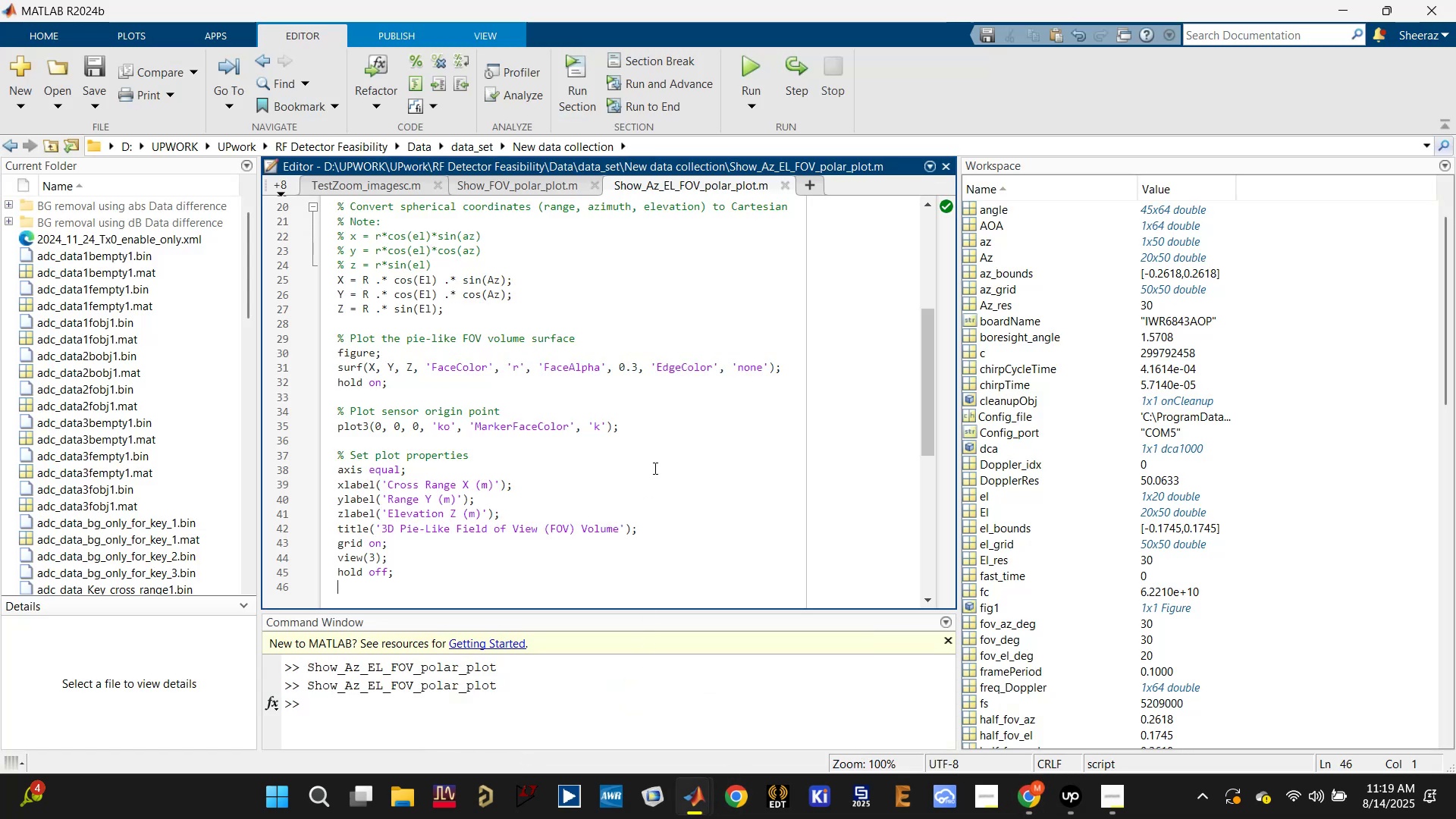 
left_click([684, 470])
 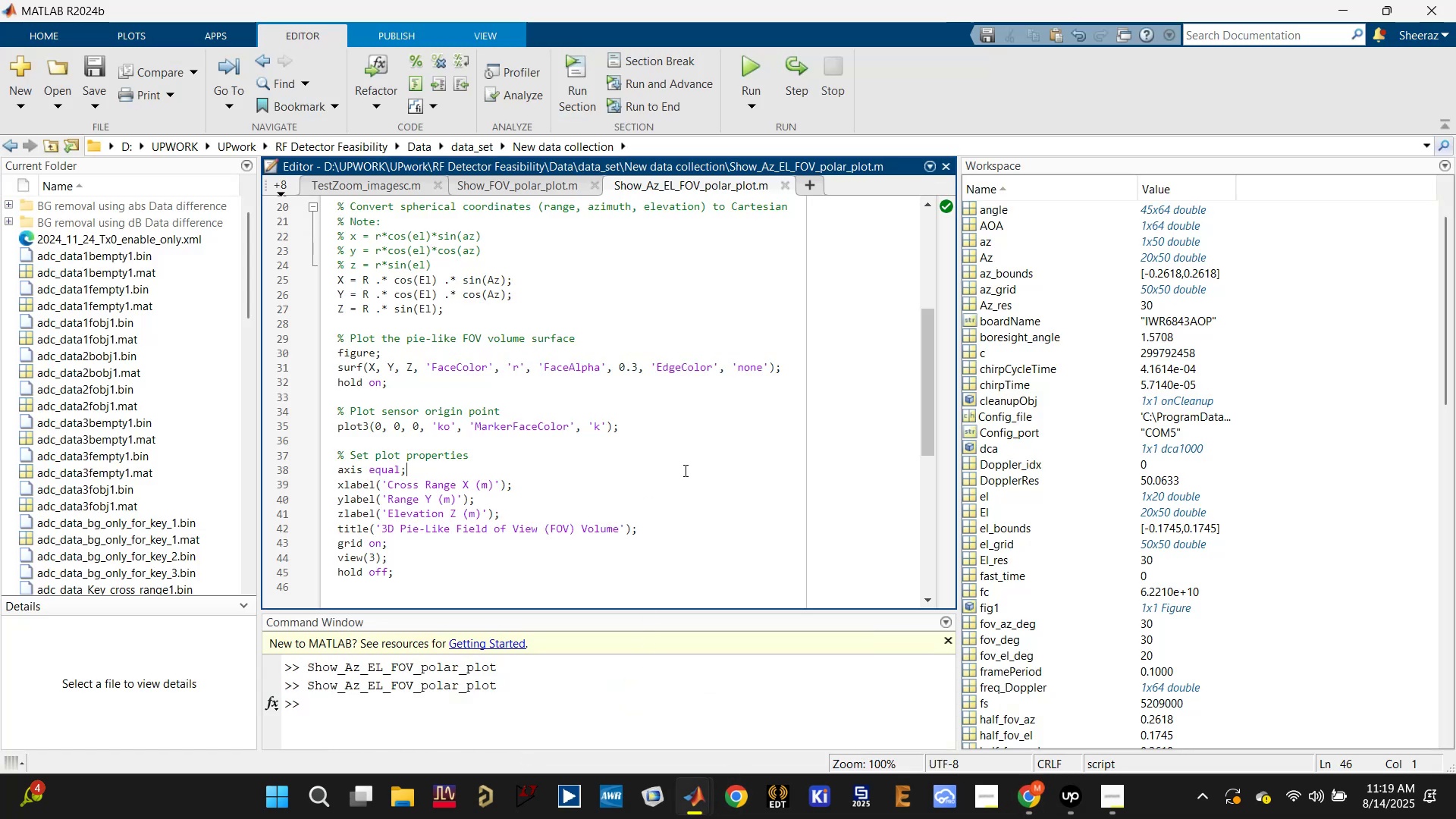 
key(Control+Z)
 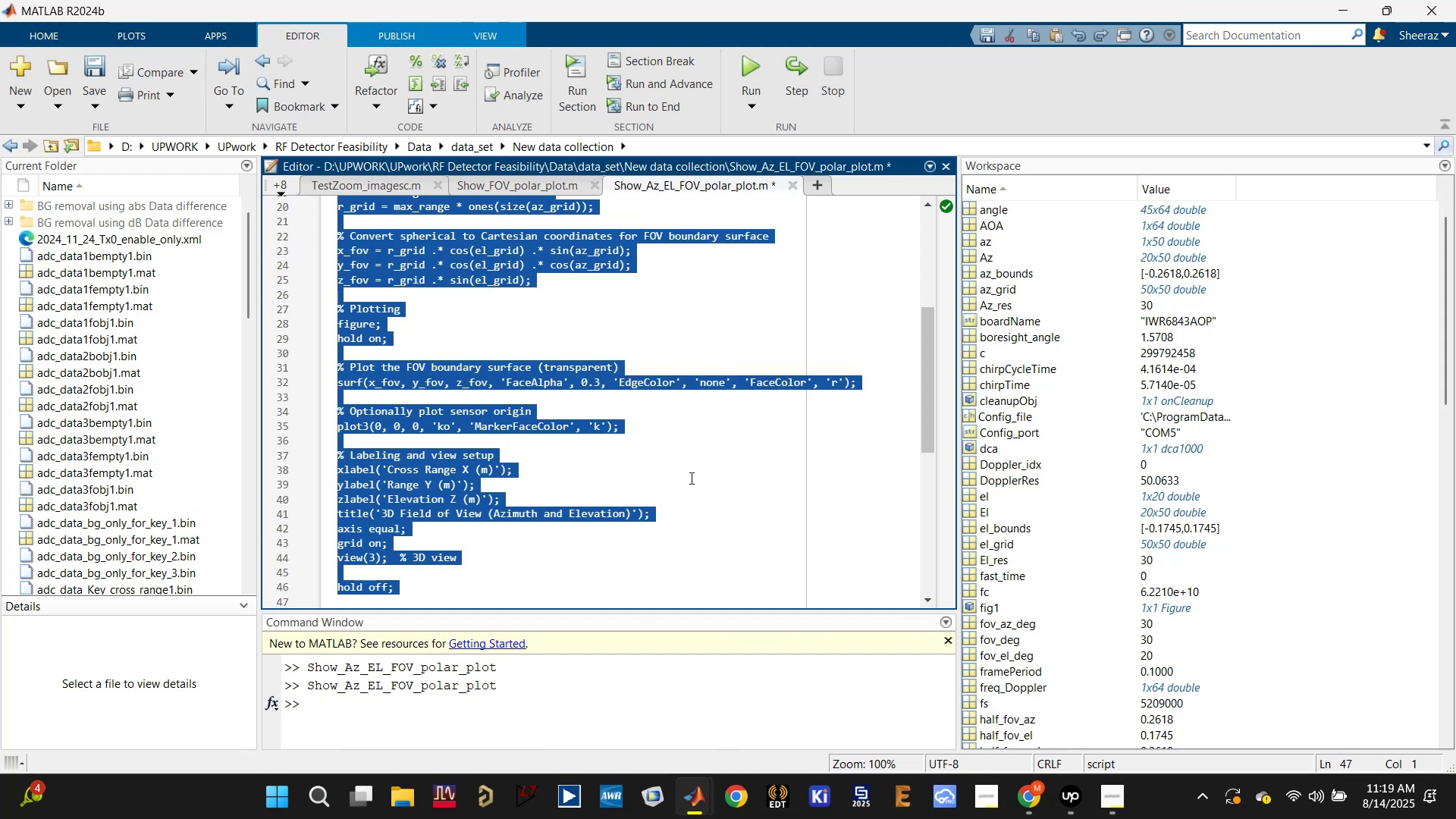 
key(Control+S)
 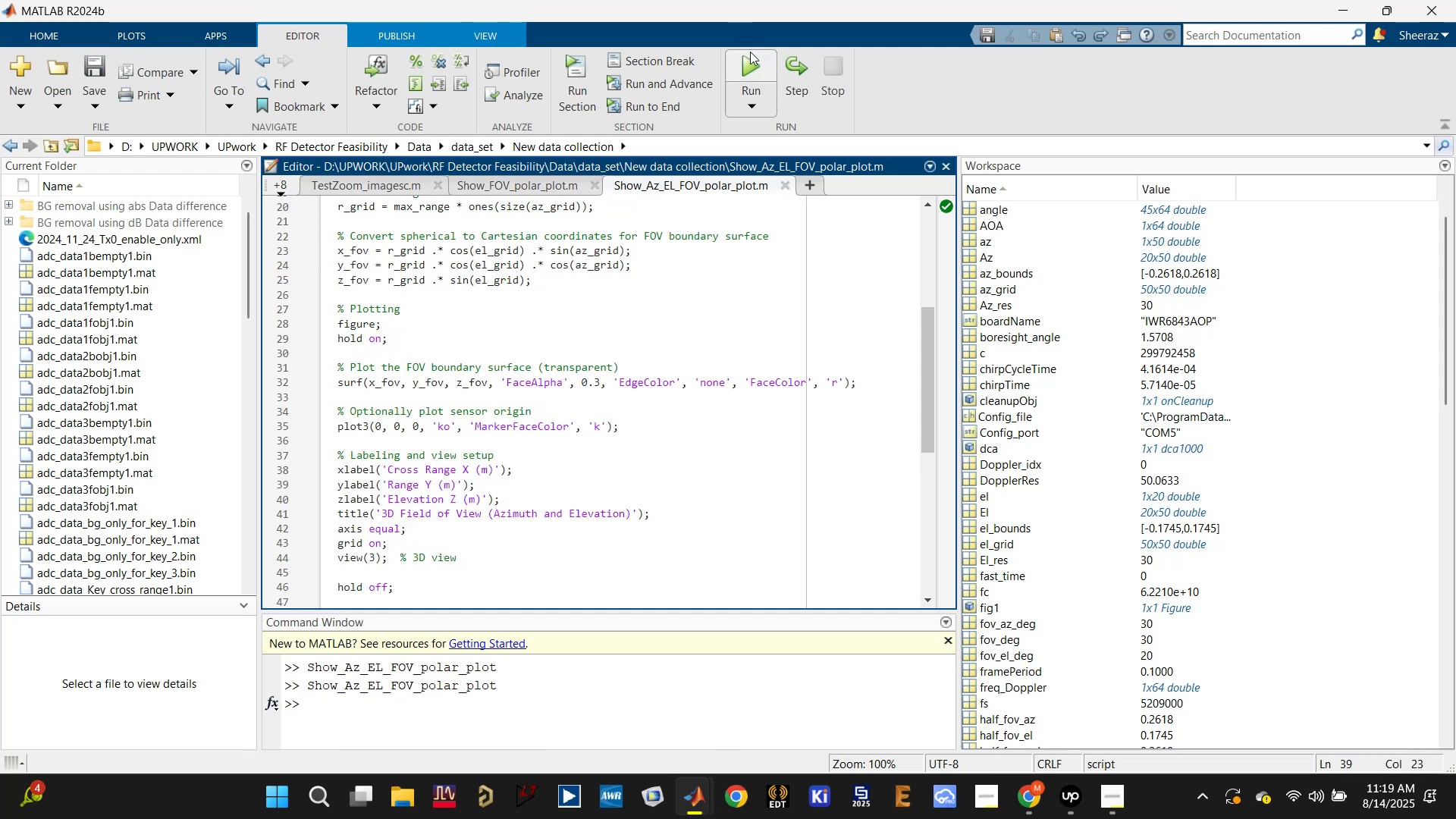 
left_click([757, 64])
 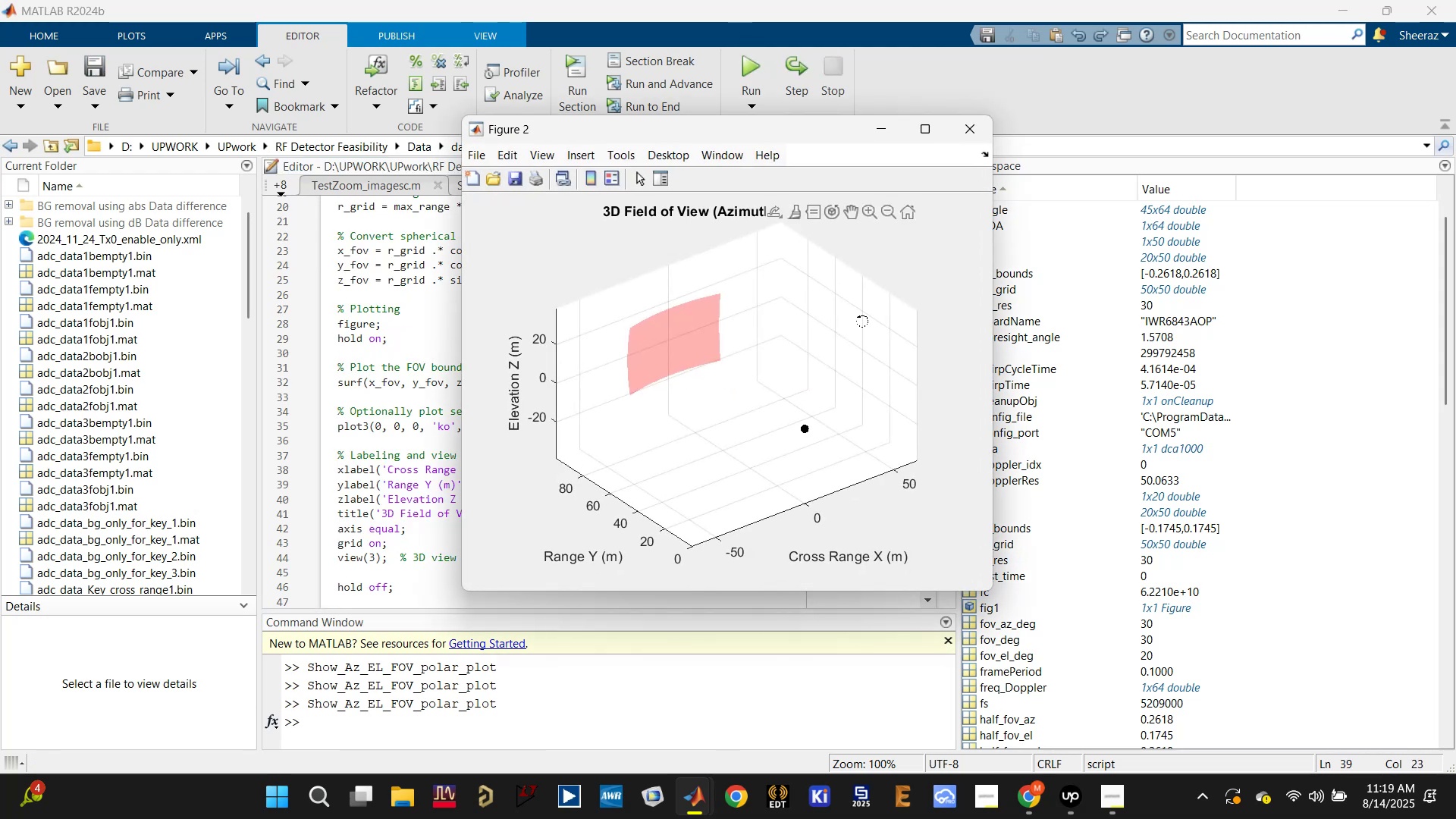 
left_click([967, 136])
 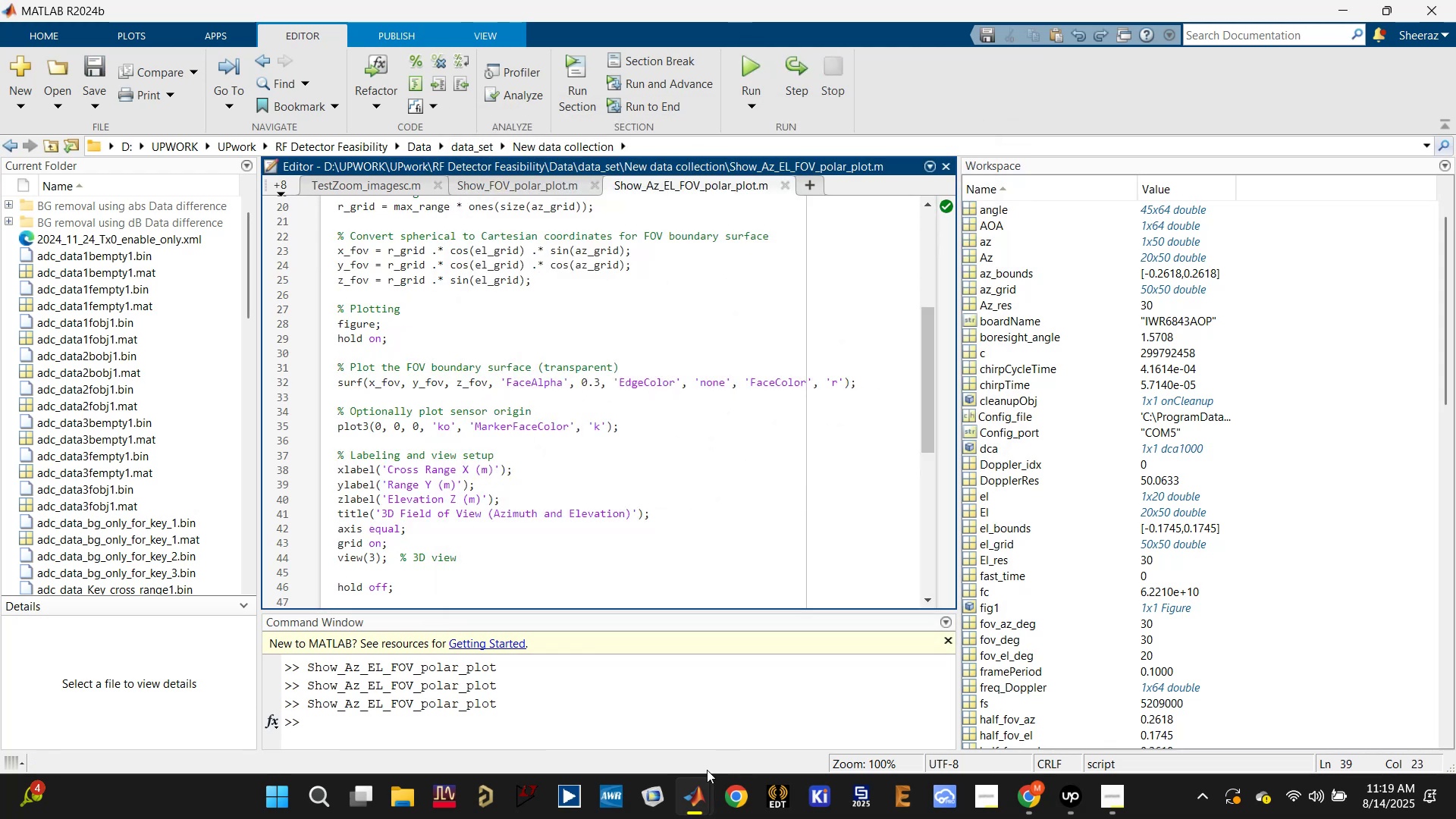 
left_click([689, 799])
 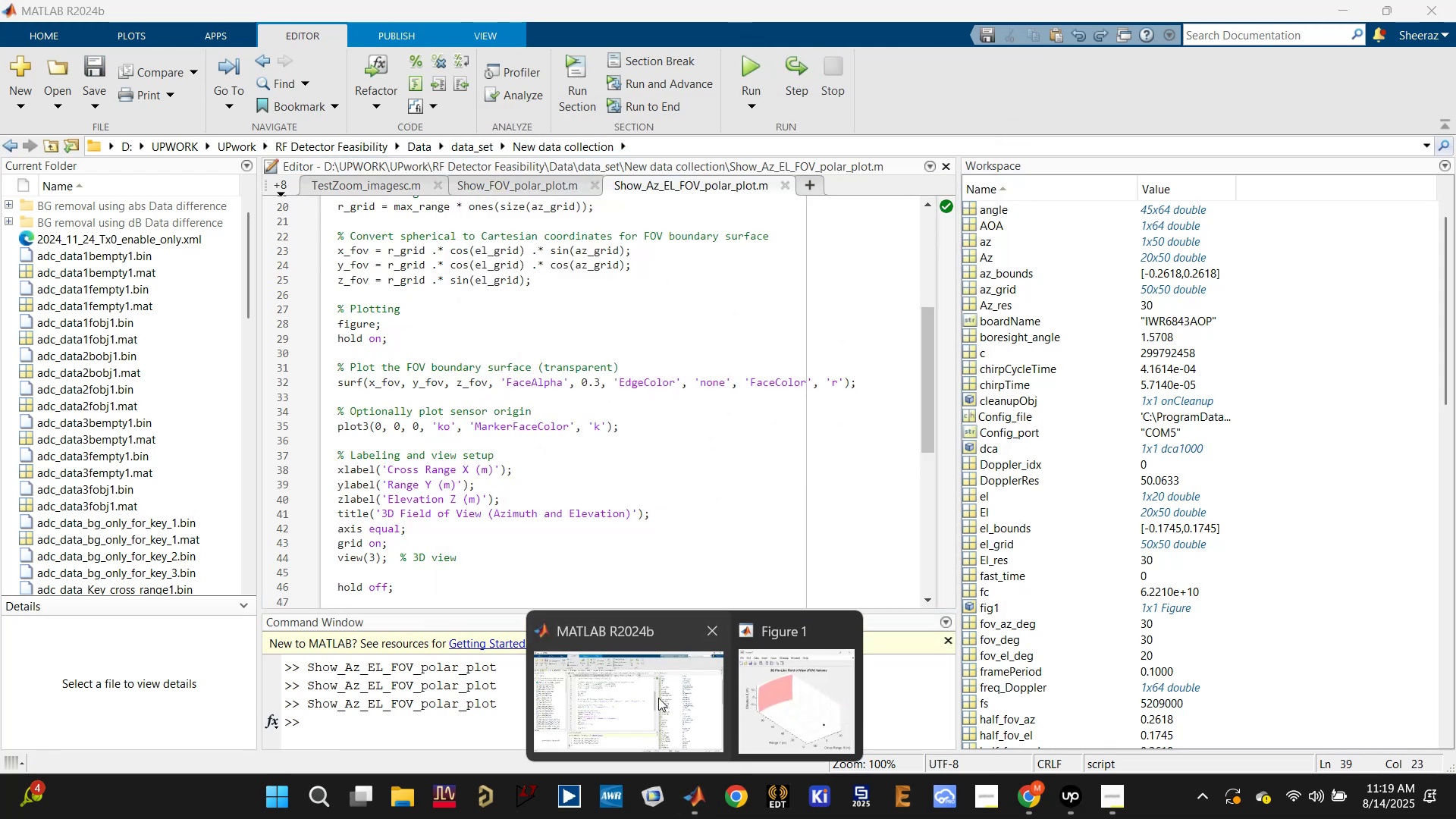 
left_click([640, 676])
 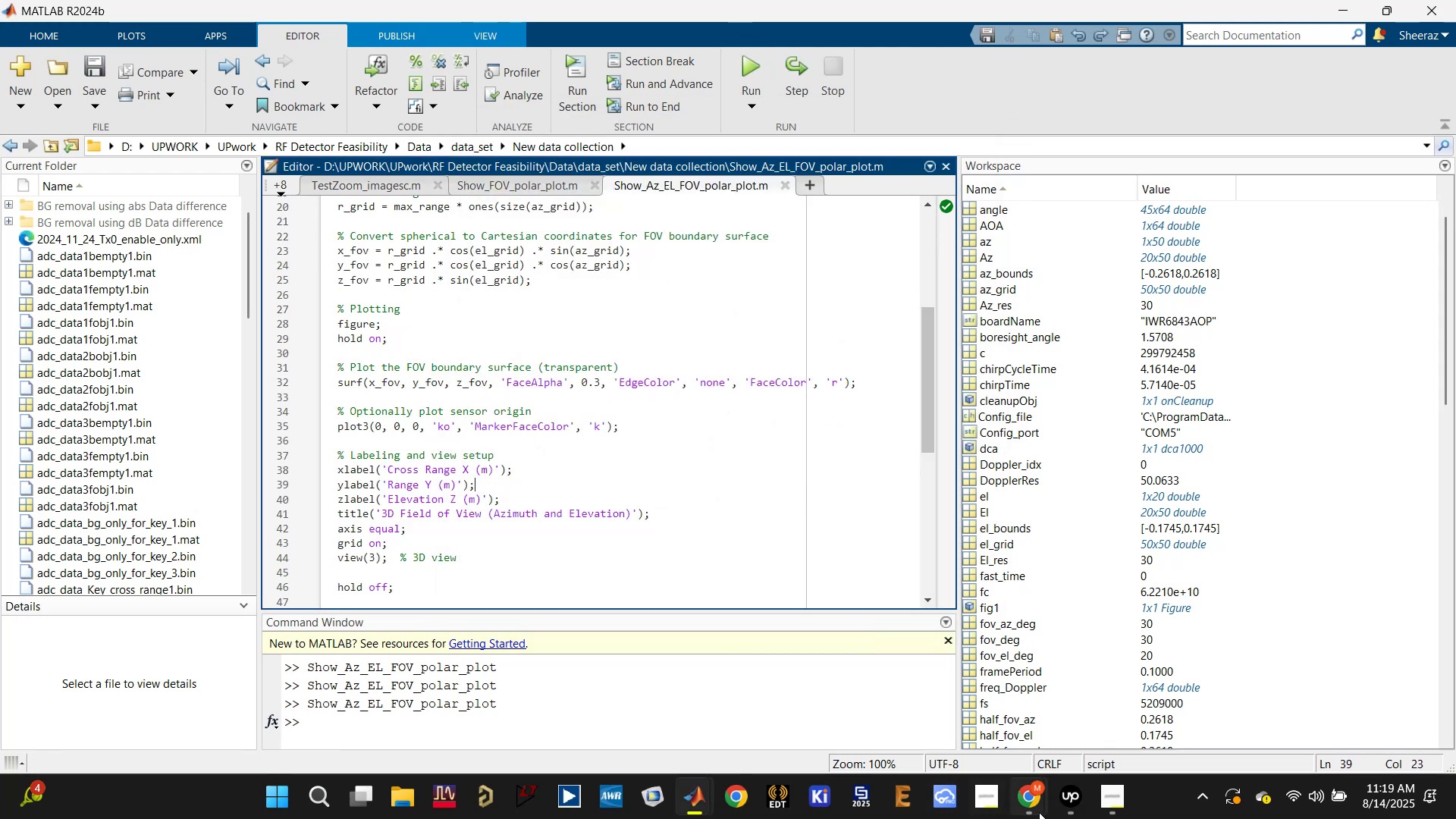 
left_click([1038, 804])
 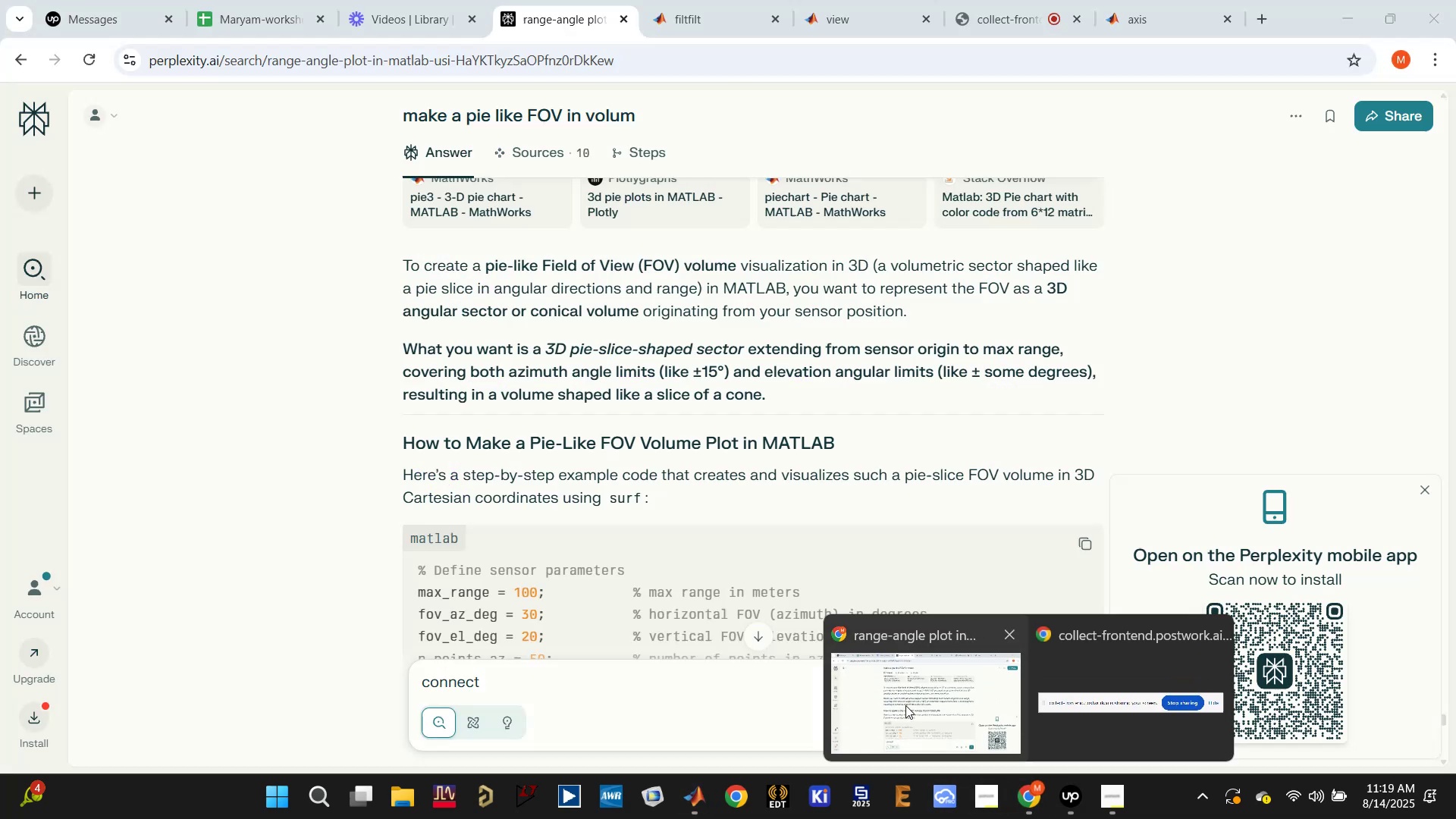 
left_click([905, 702])
 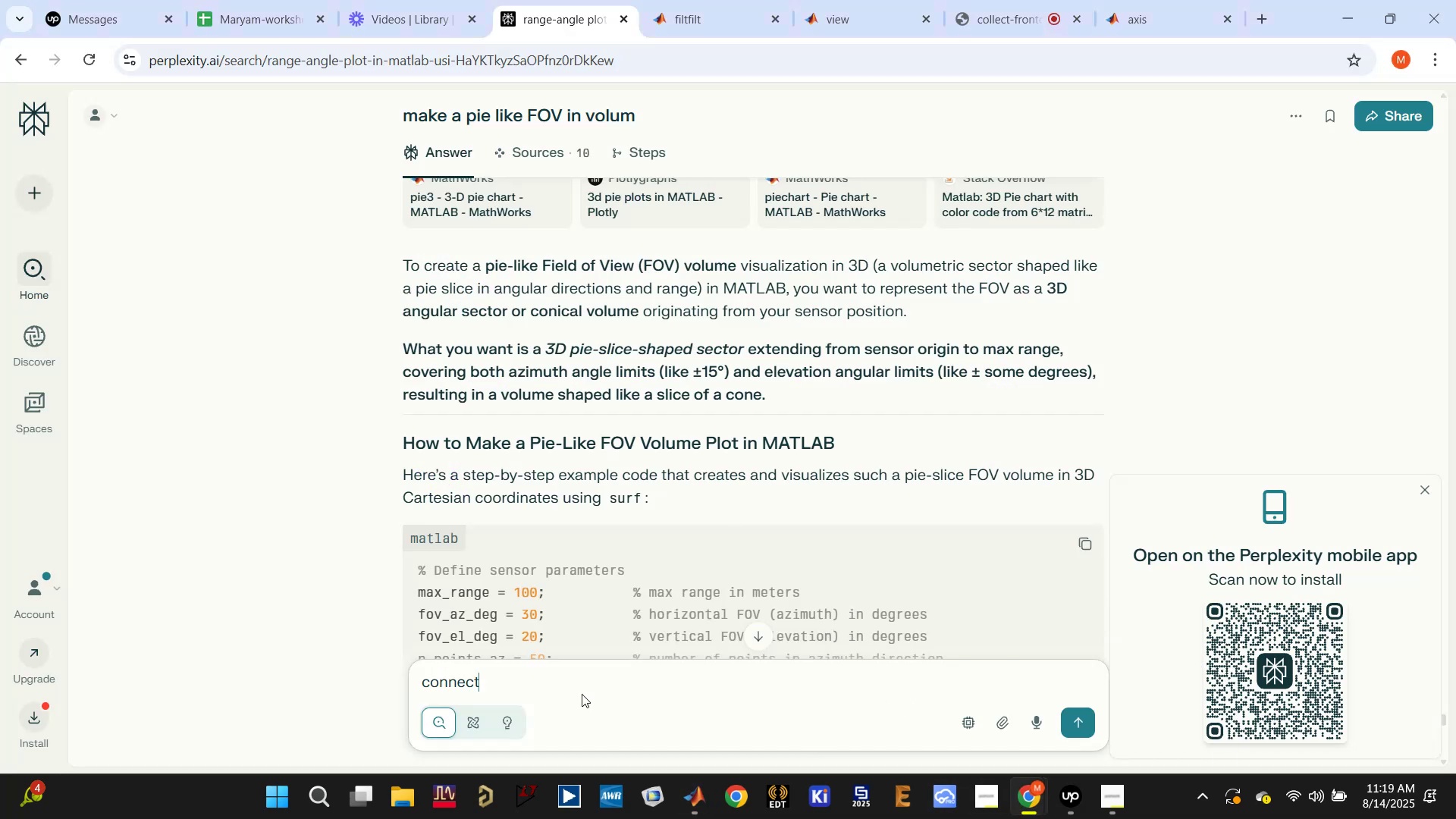 
double_click([582, 692])
 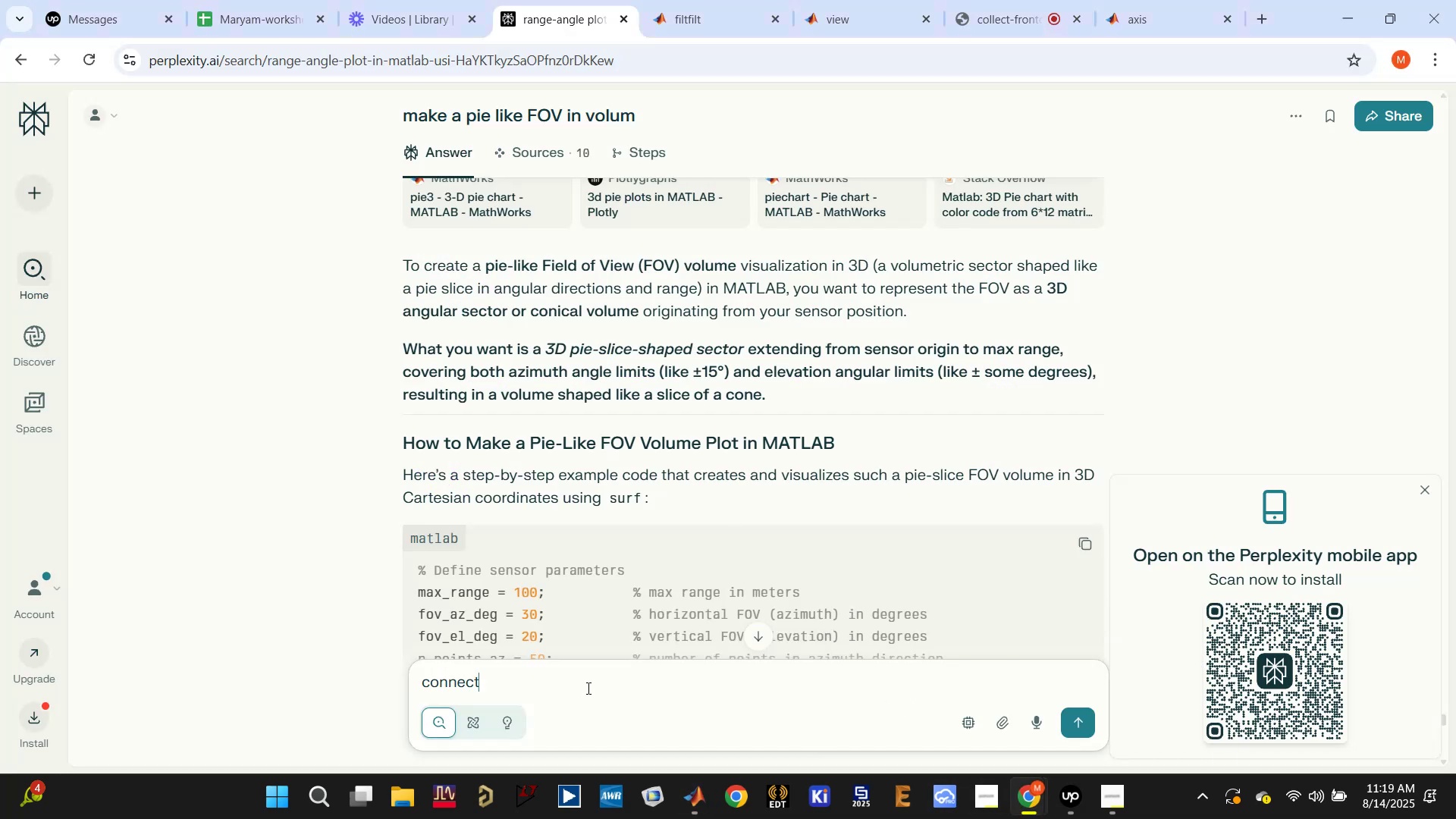 
triple_click([587, 688])
 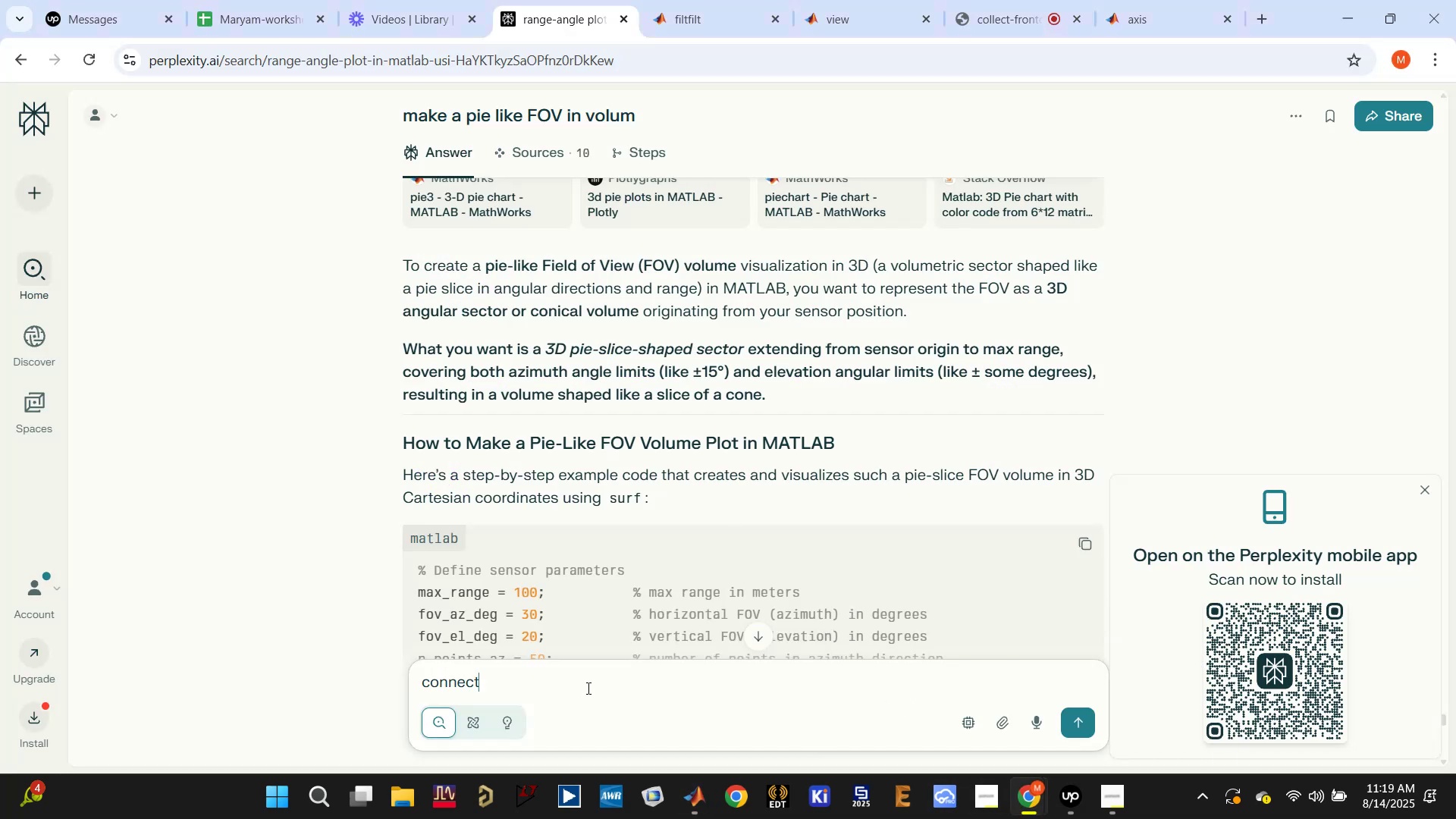 
triple_click([587, 688])
 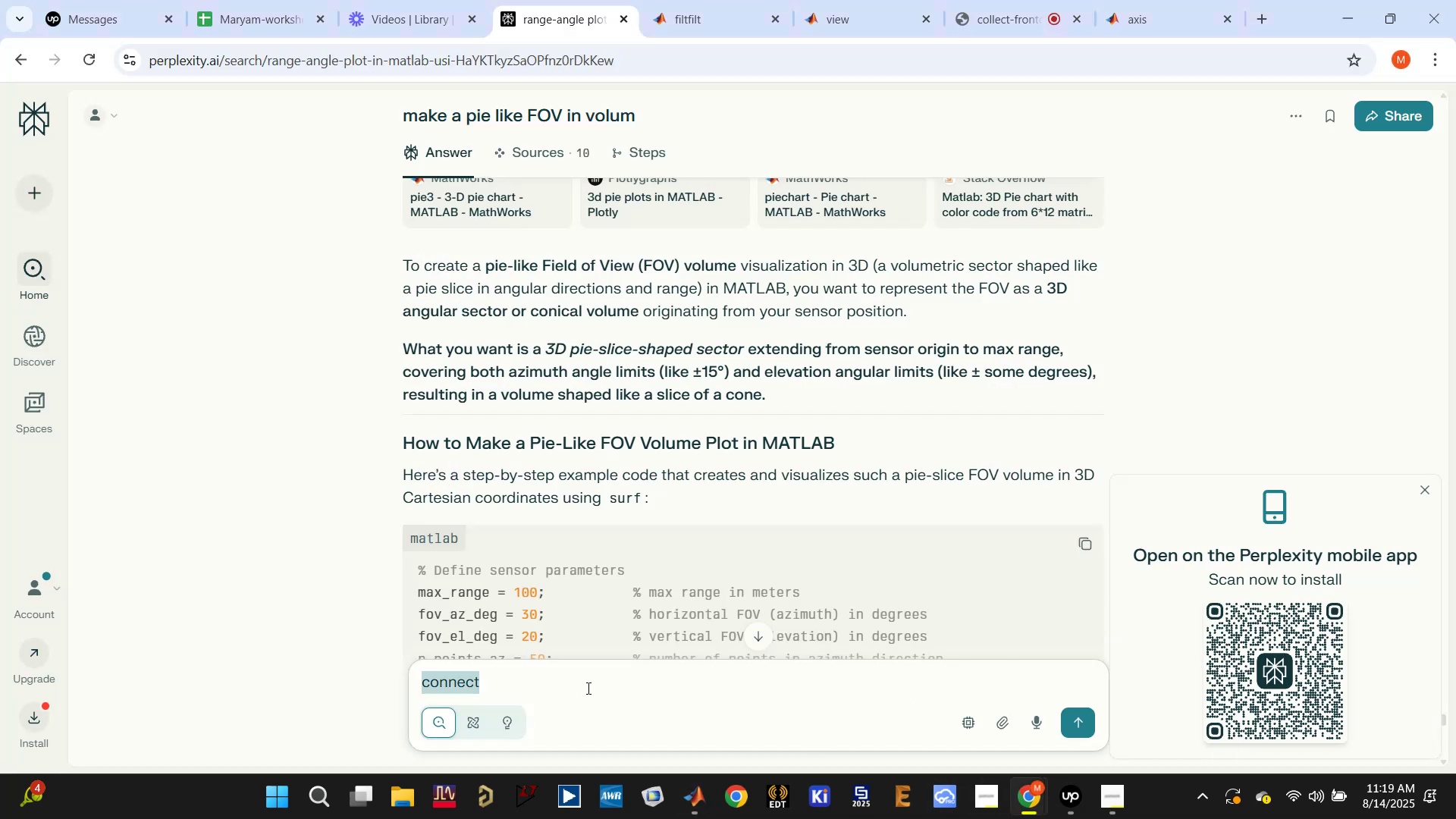 
triple_click([587, 688])
 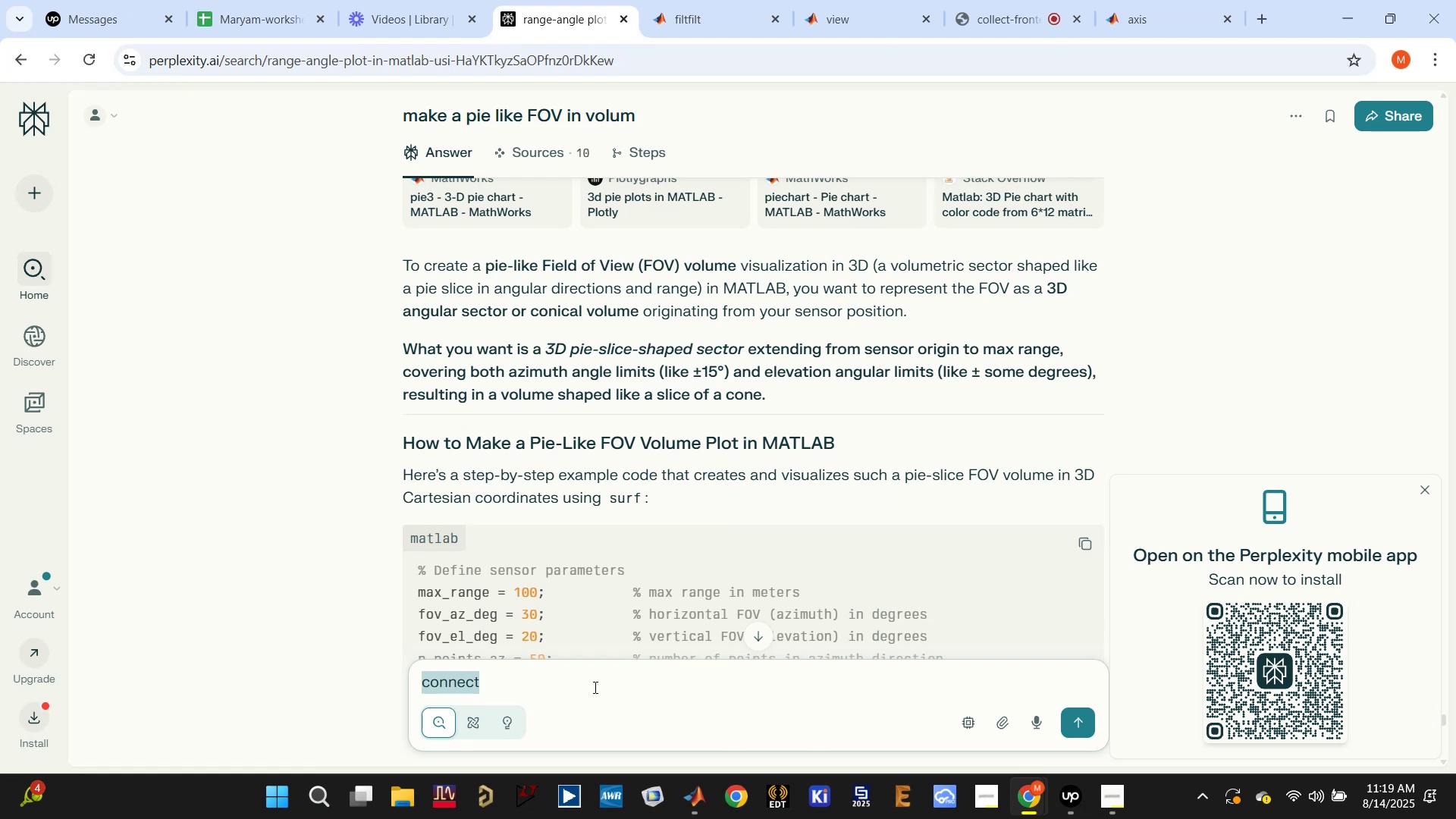 
triple_click([595, 687])
 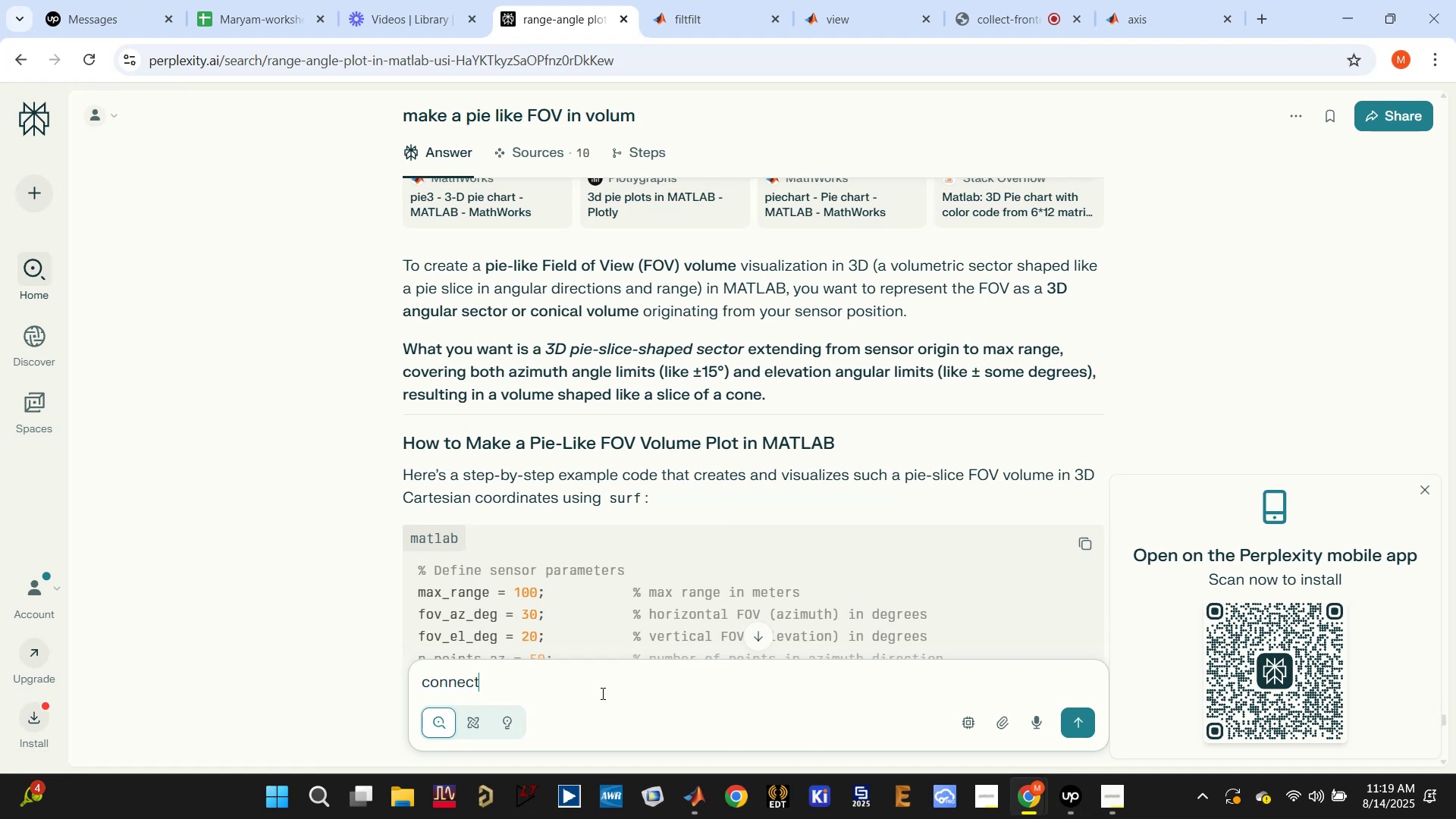 
type( the Az and El edges to the proi)
key(Backspace)
key(Backspace)
key(Backspace)
key(Backspace)
type(sensor origin in previous code)
 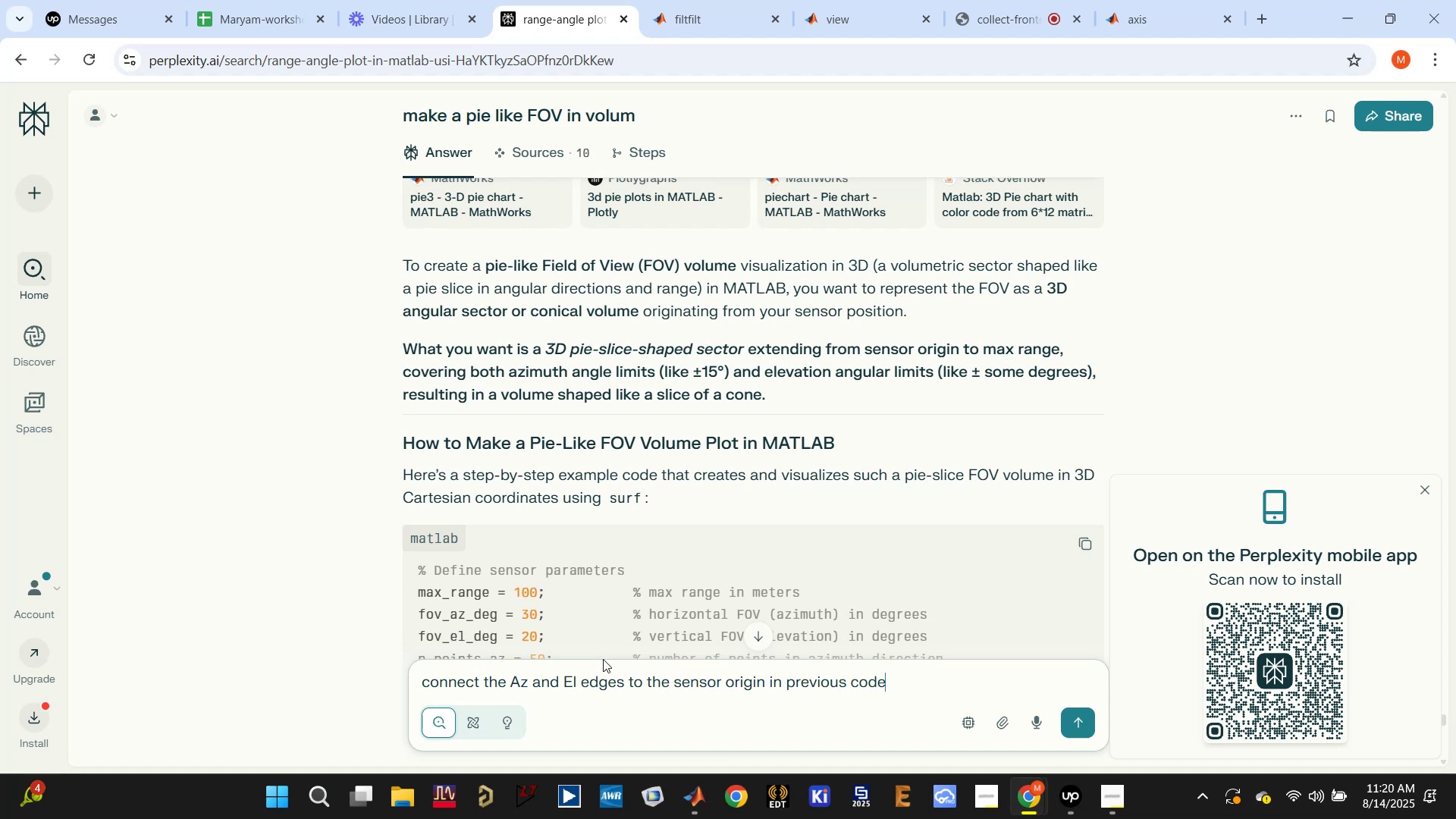 
 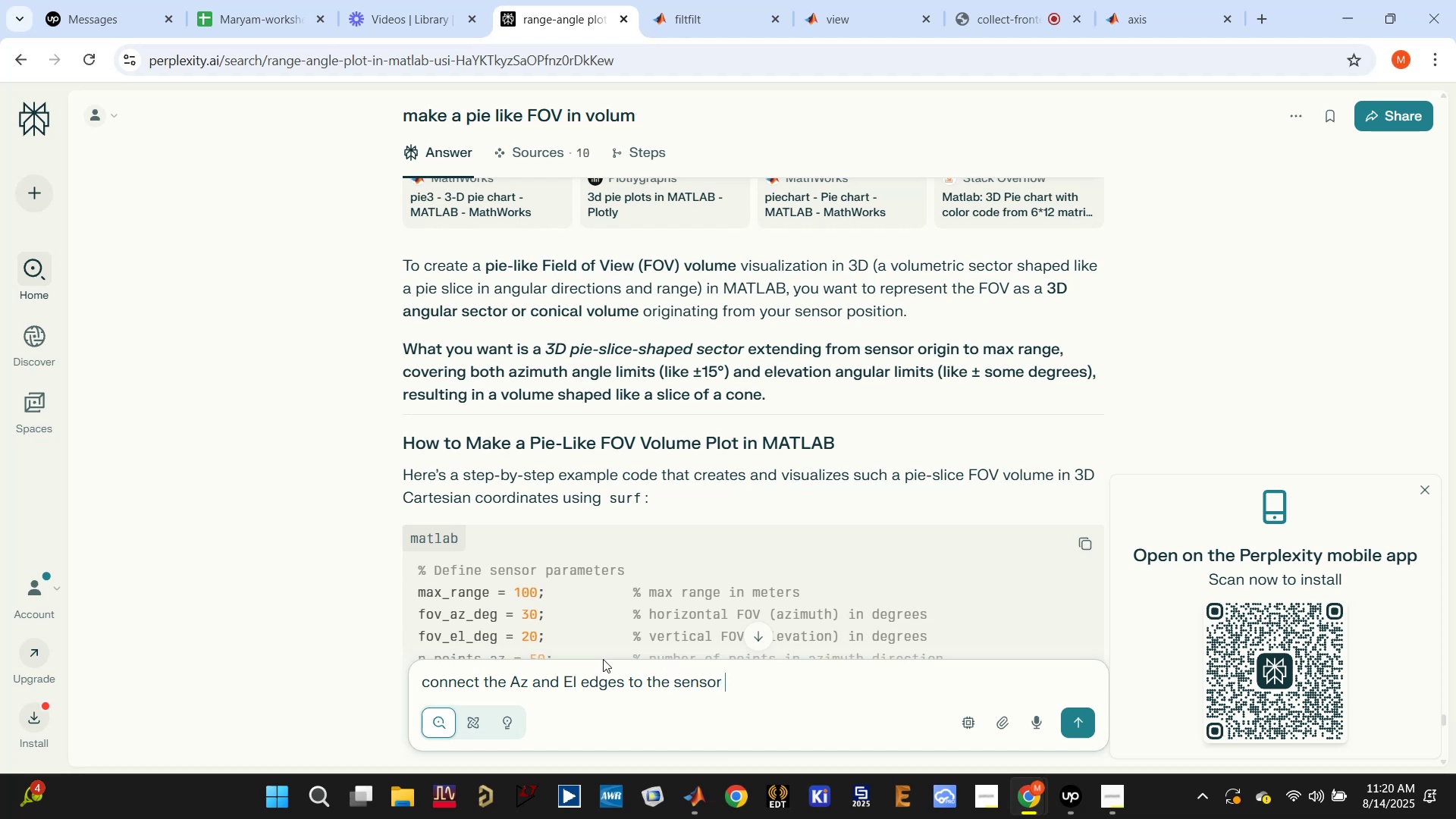 
key(Enter)
 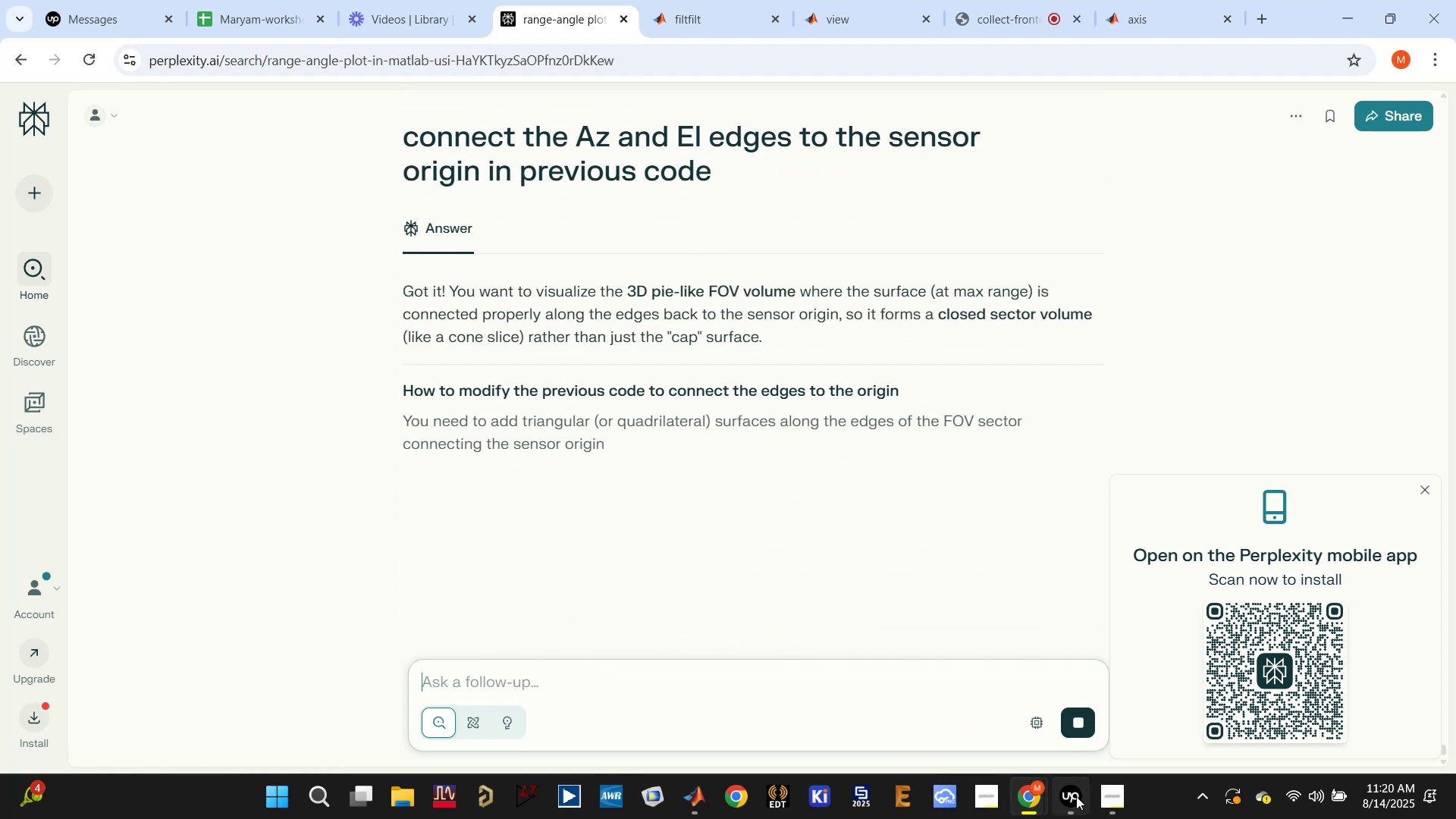 
left_click([1078, 811])
 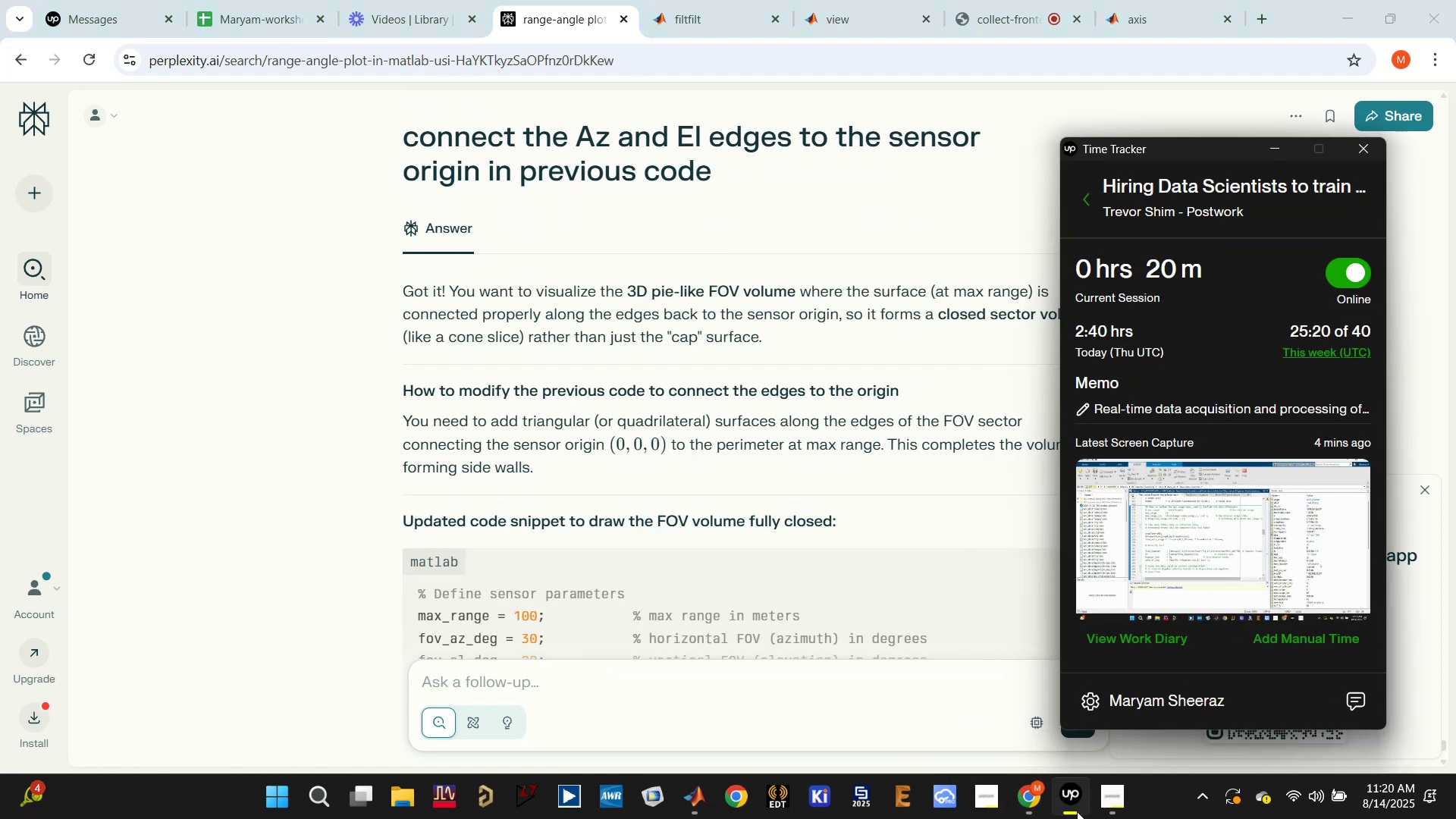 
left_click([1077, 811])
 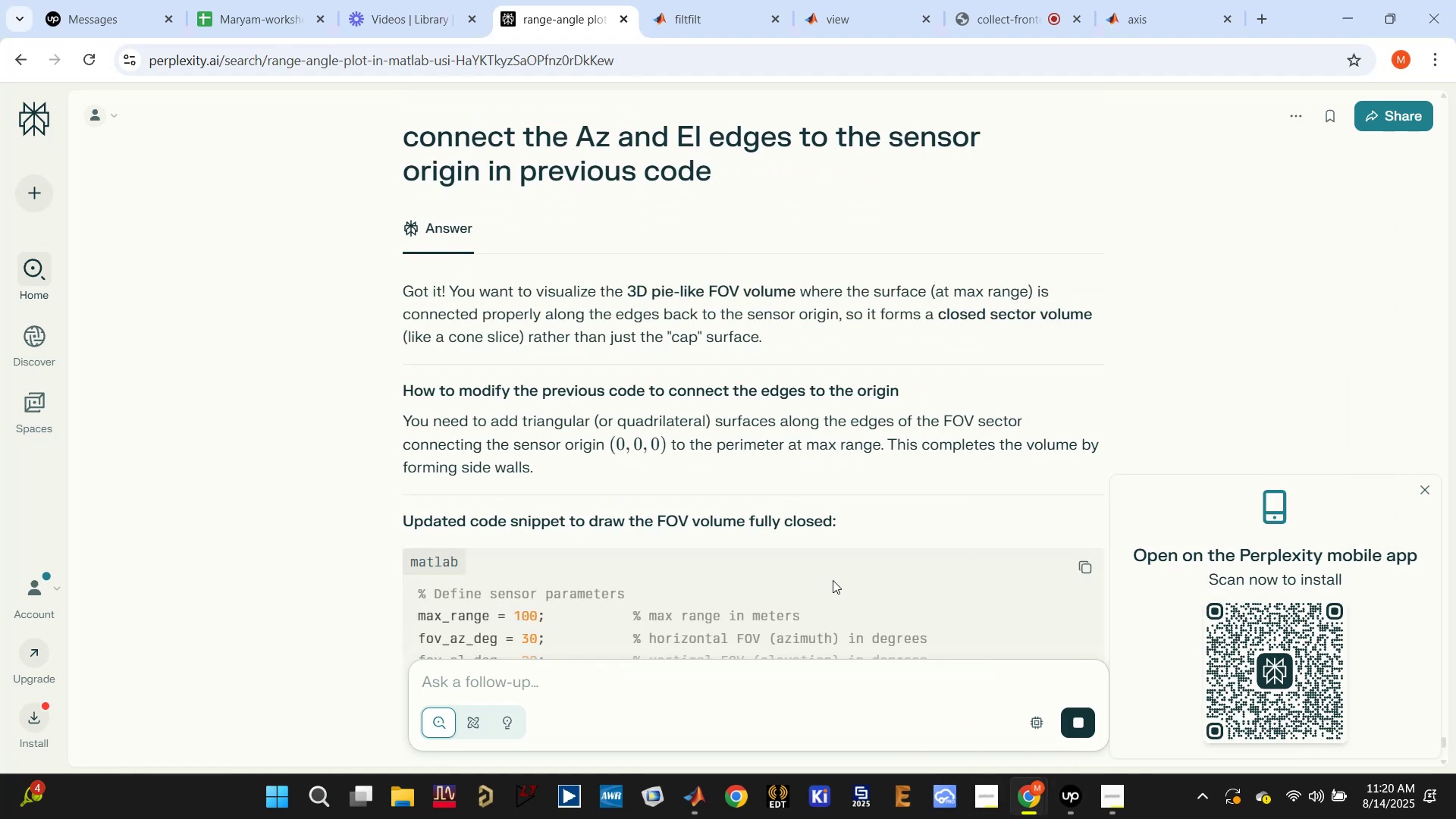 
scroll: coordinate [865, 536], scroll_direction: down, amount: 9.0
 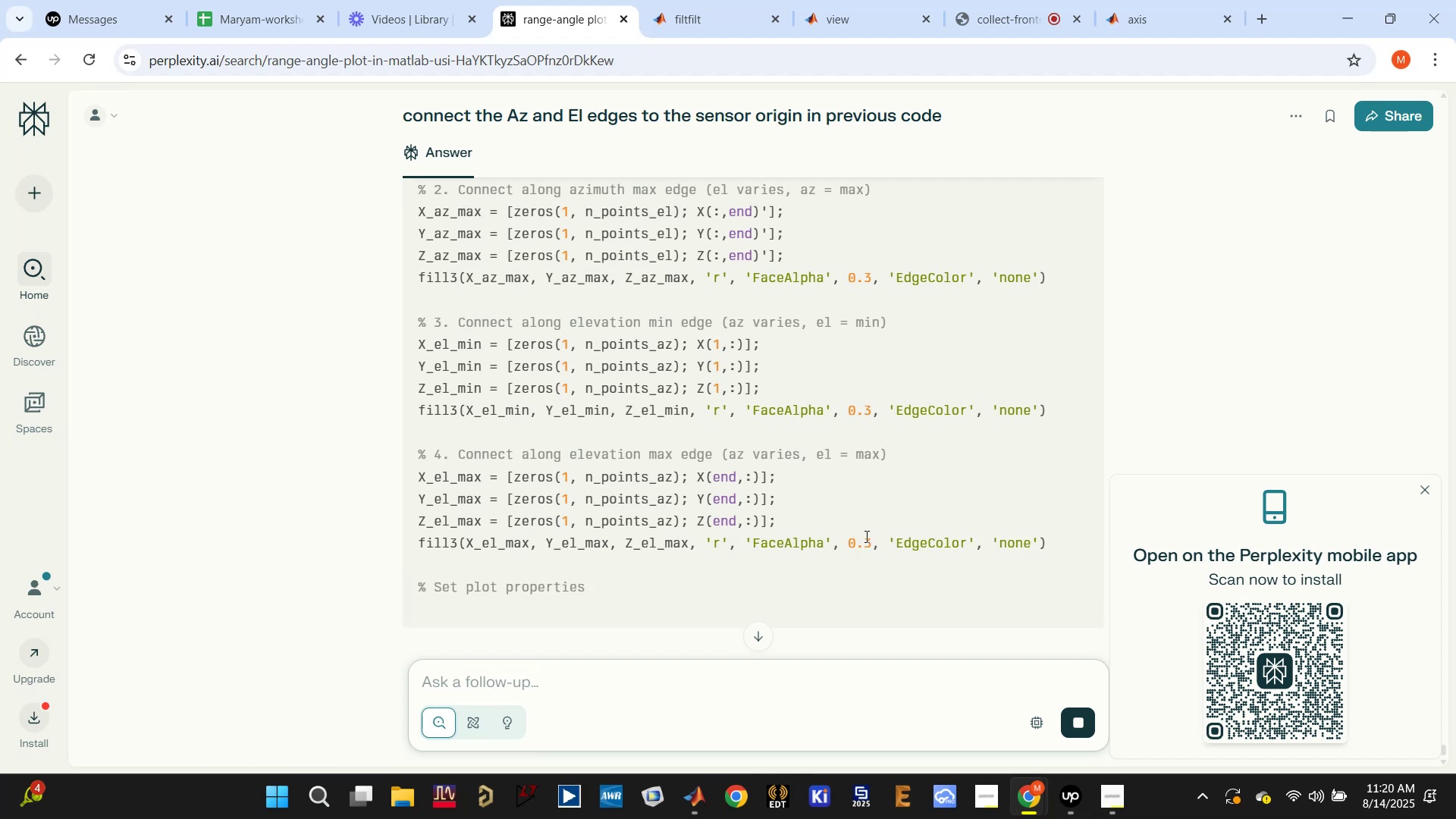 
scroll: coordinate [1018, 395], scroll_direction: up, amount: 8.0
 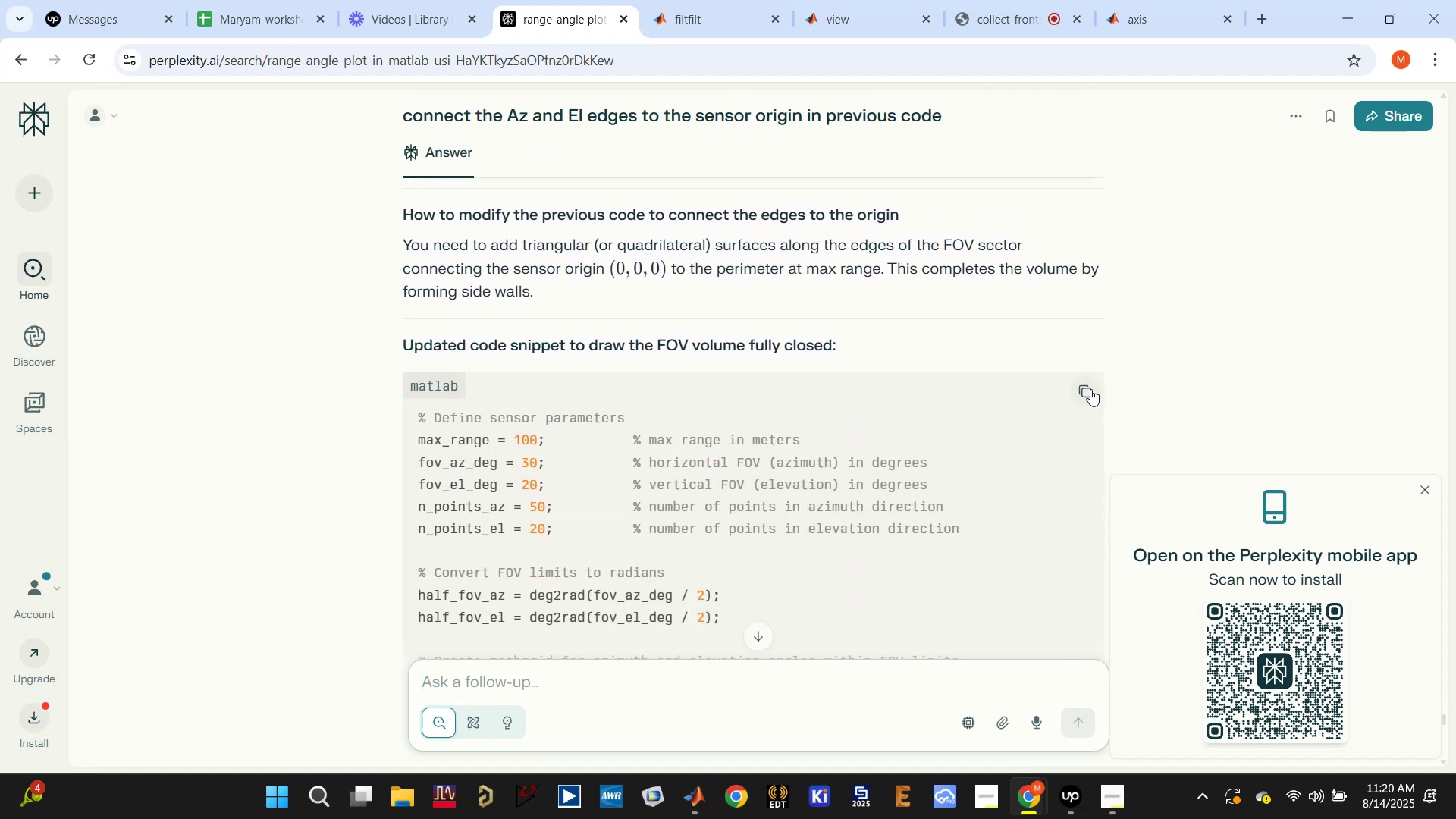 
left_click([1091, 391])
 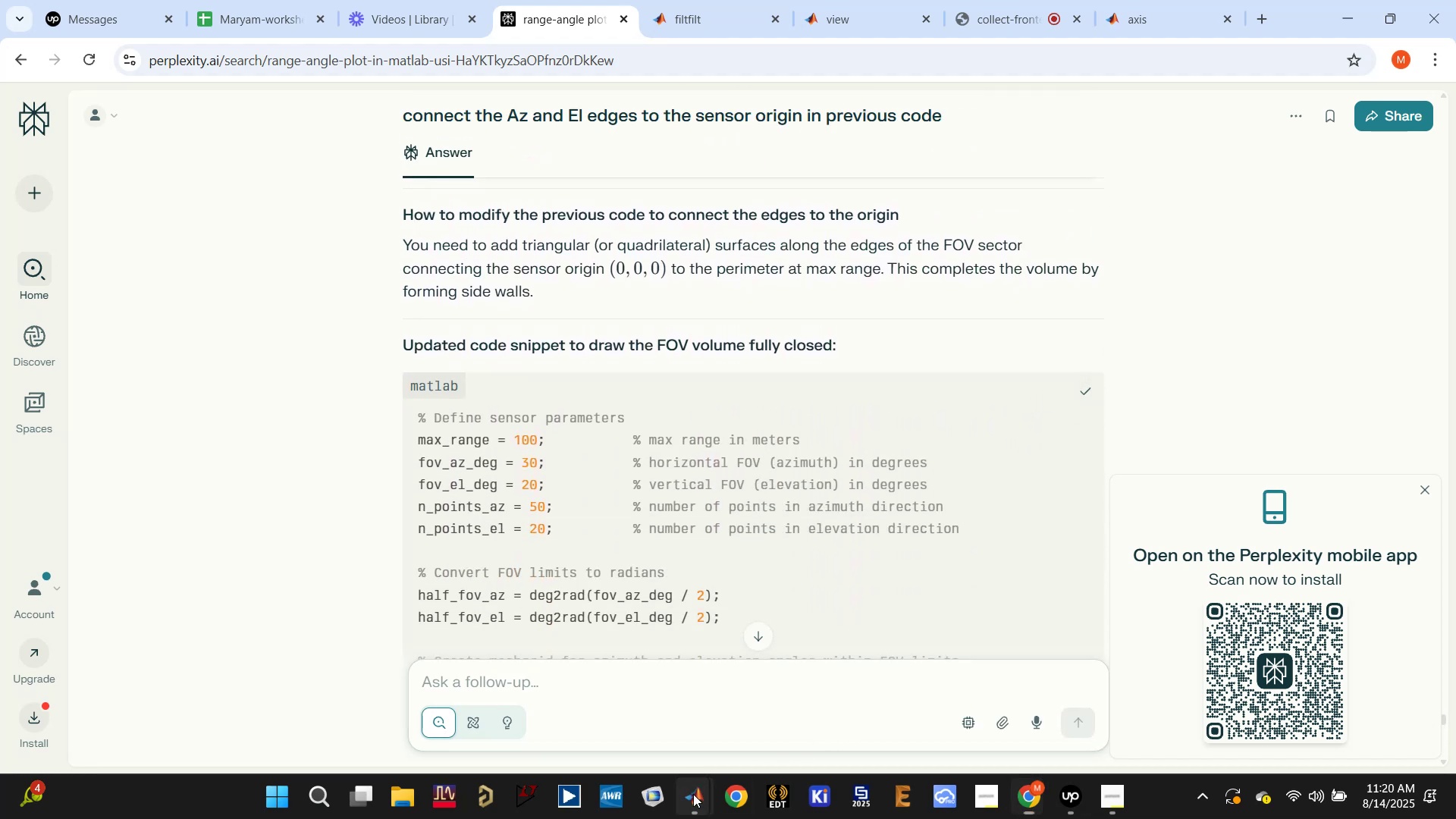 
double_click([628, 705])
 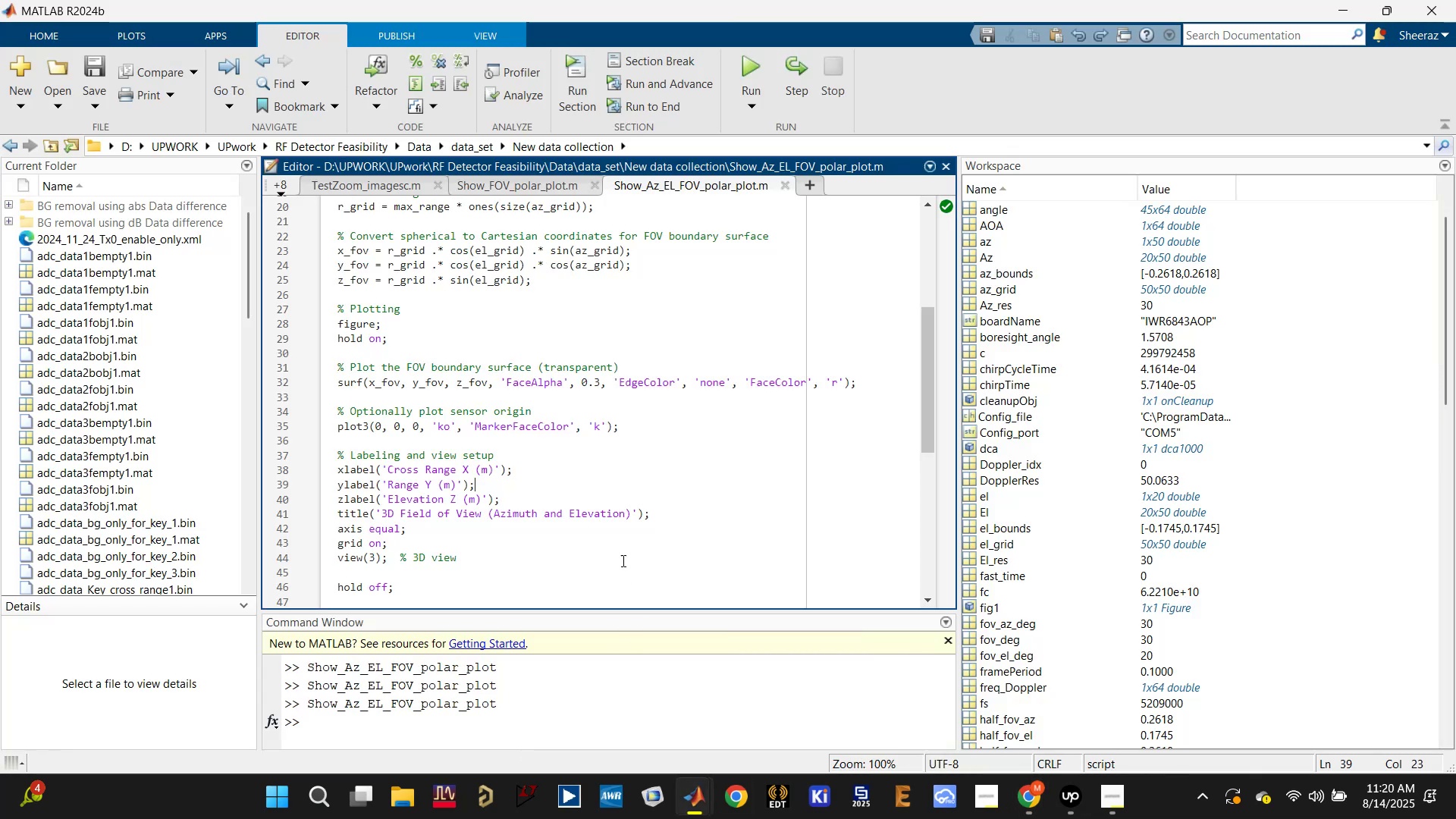 
triple_click([664, 488])
 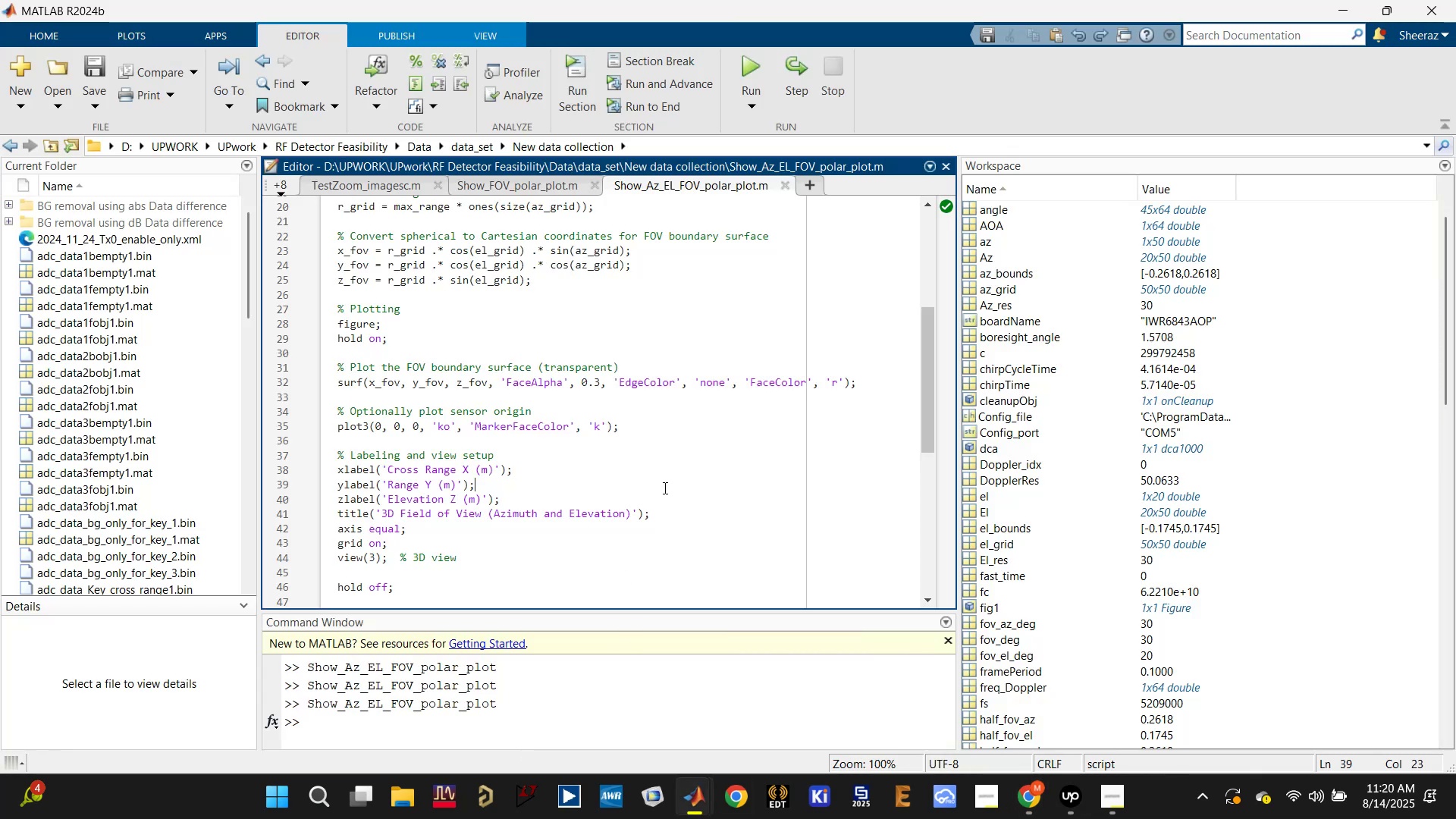 
key(Control+A)
 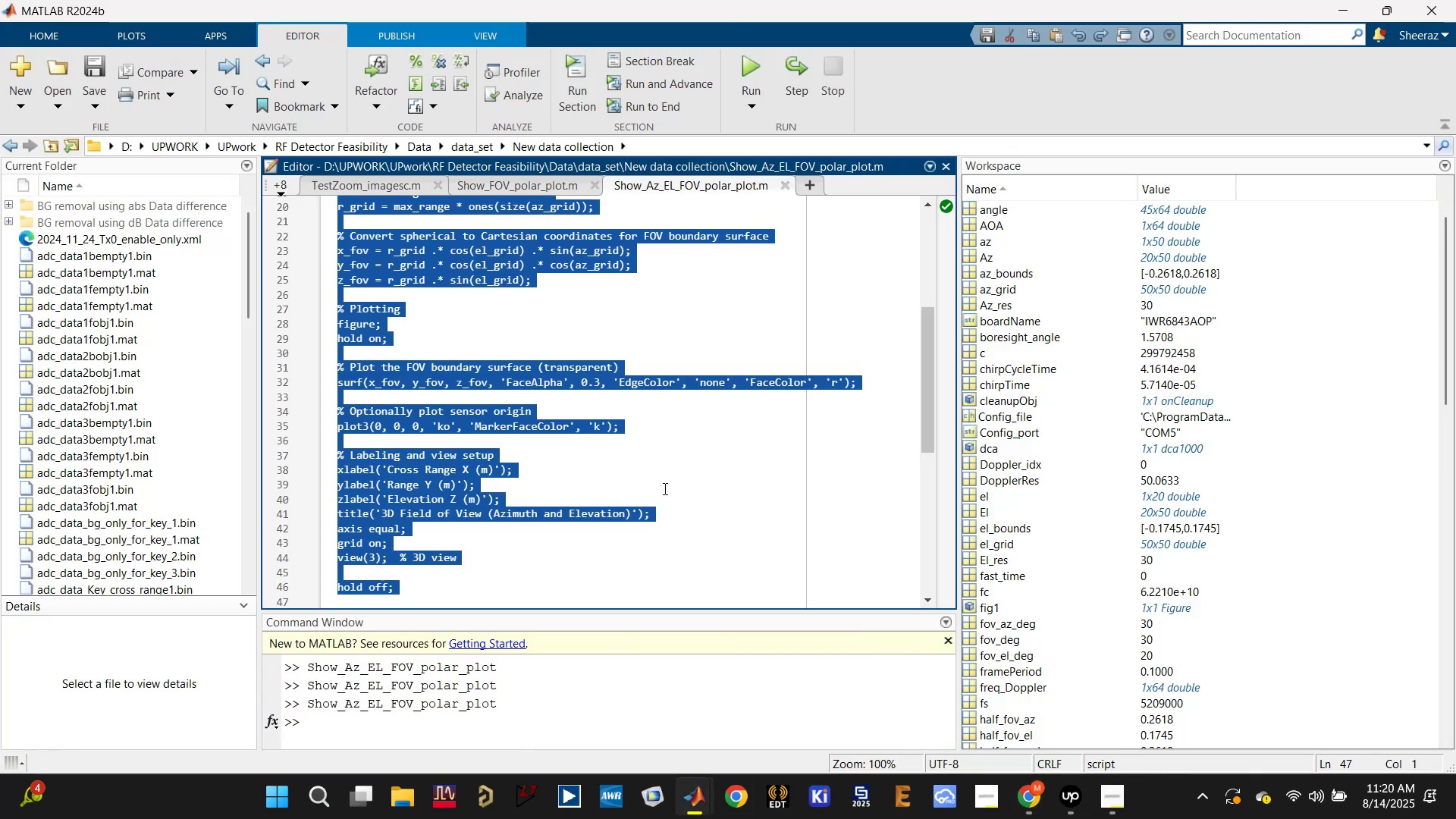 
key(Control+V)
 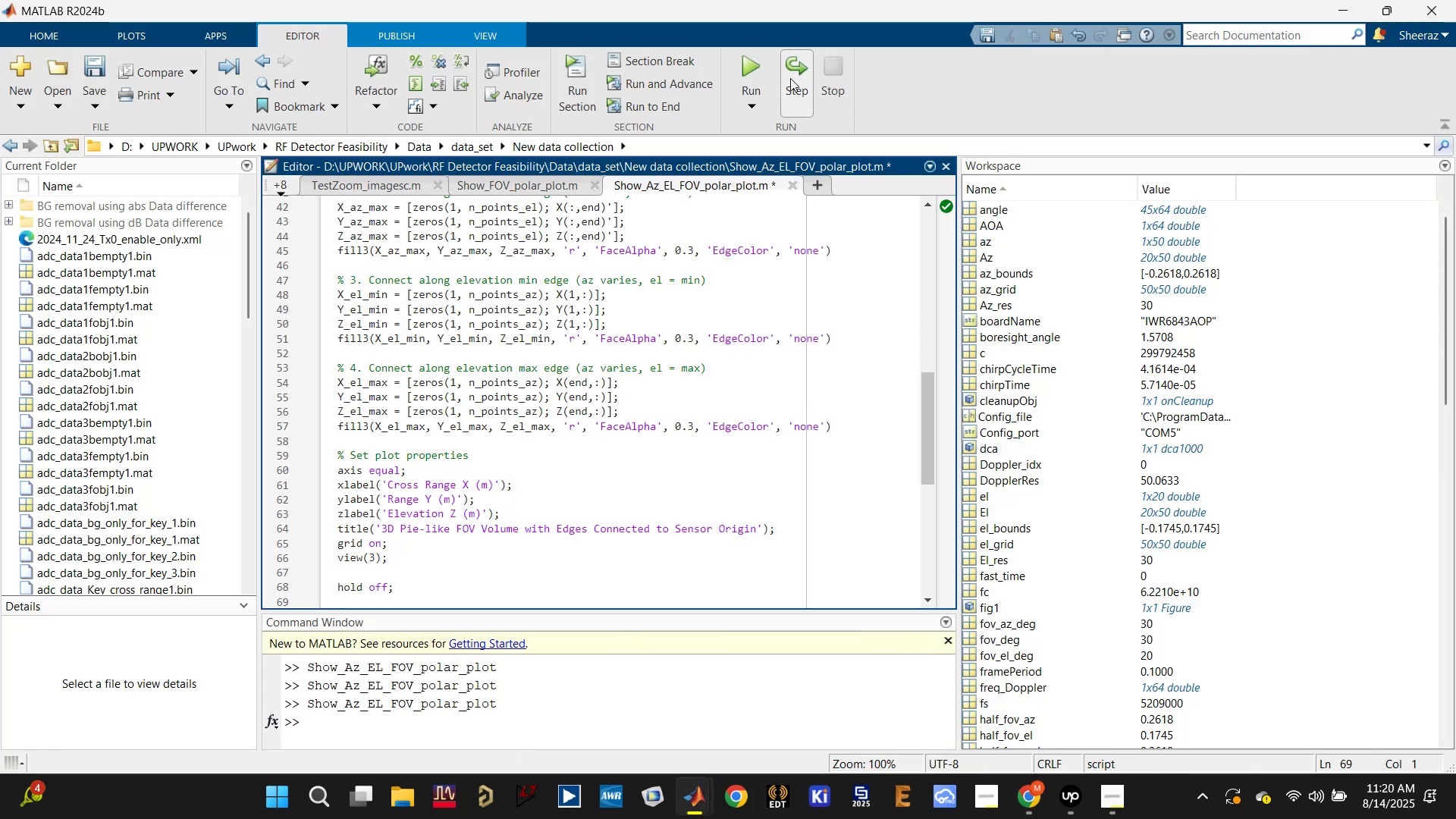 
left_click([752, 60])
 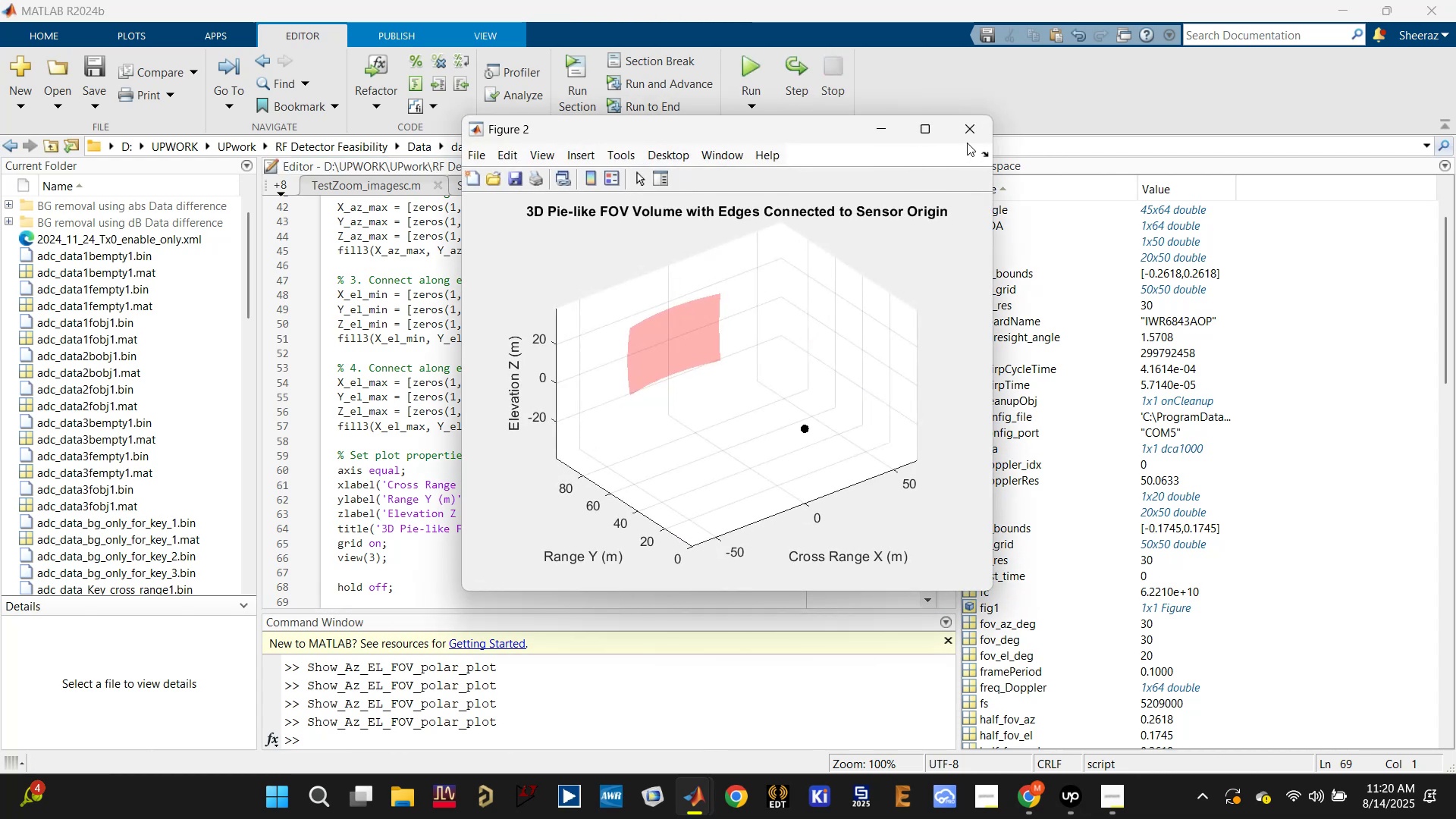 
left_click([970, 136])
 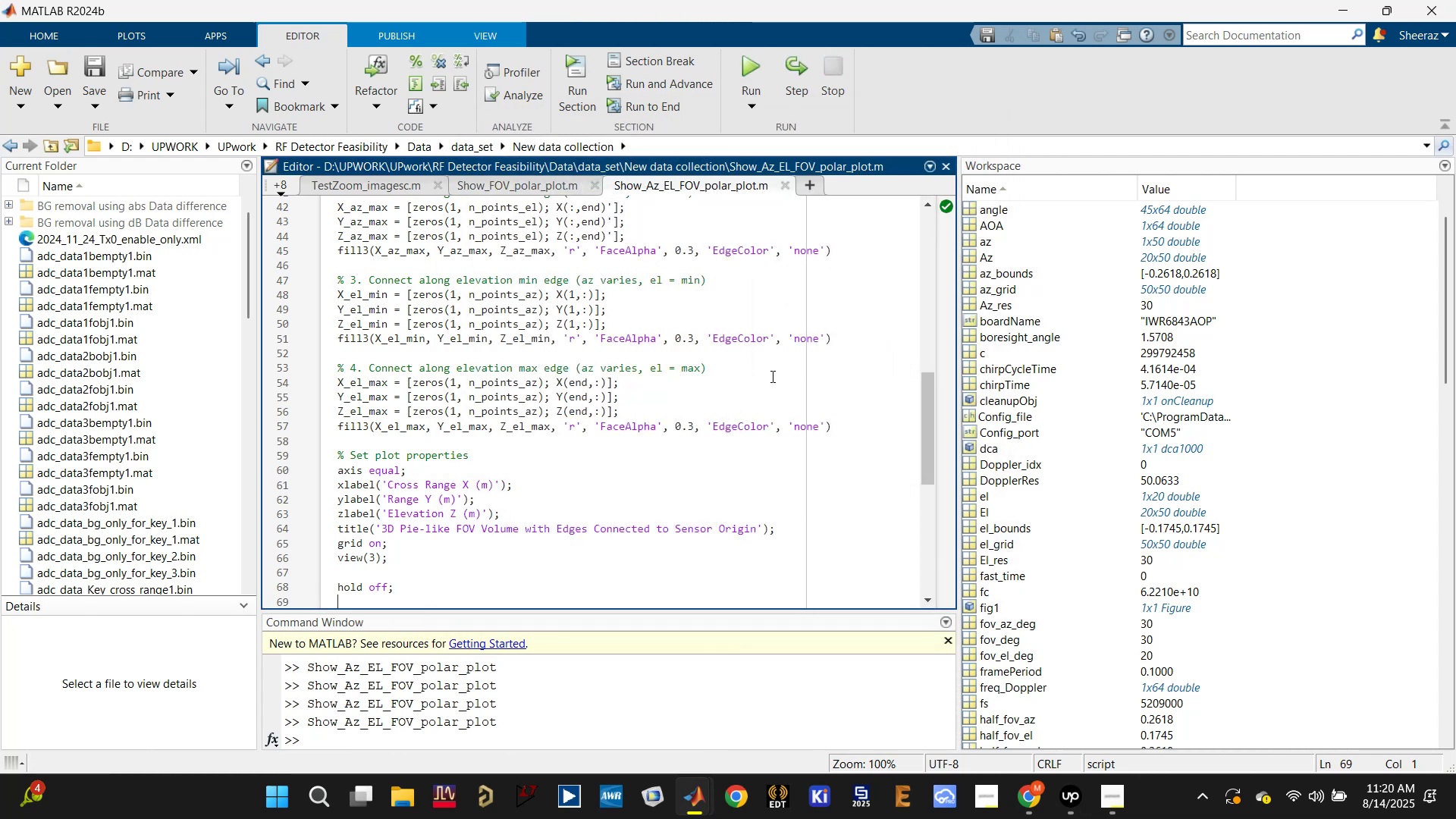 
key(Control+Z)
 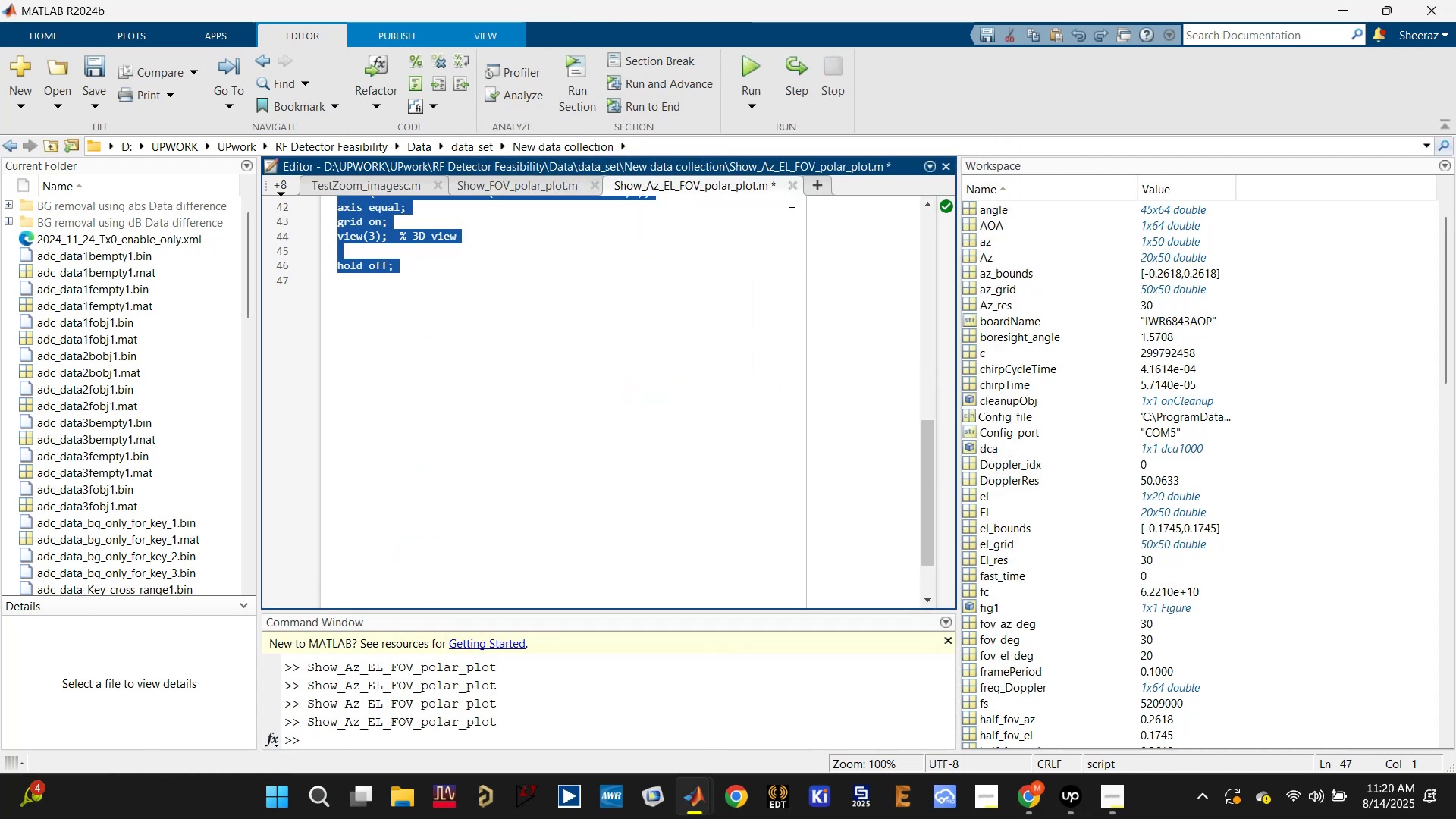 
key(Control+S)
 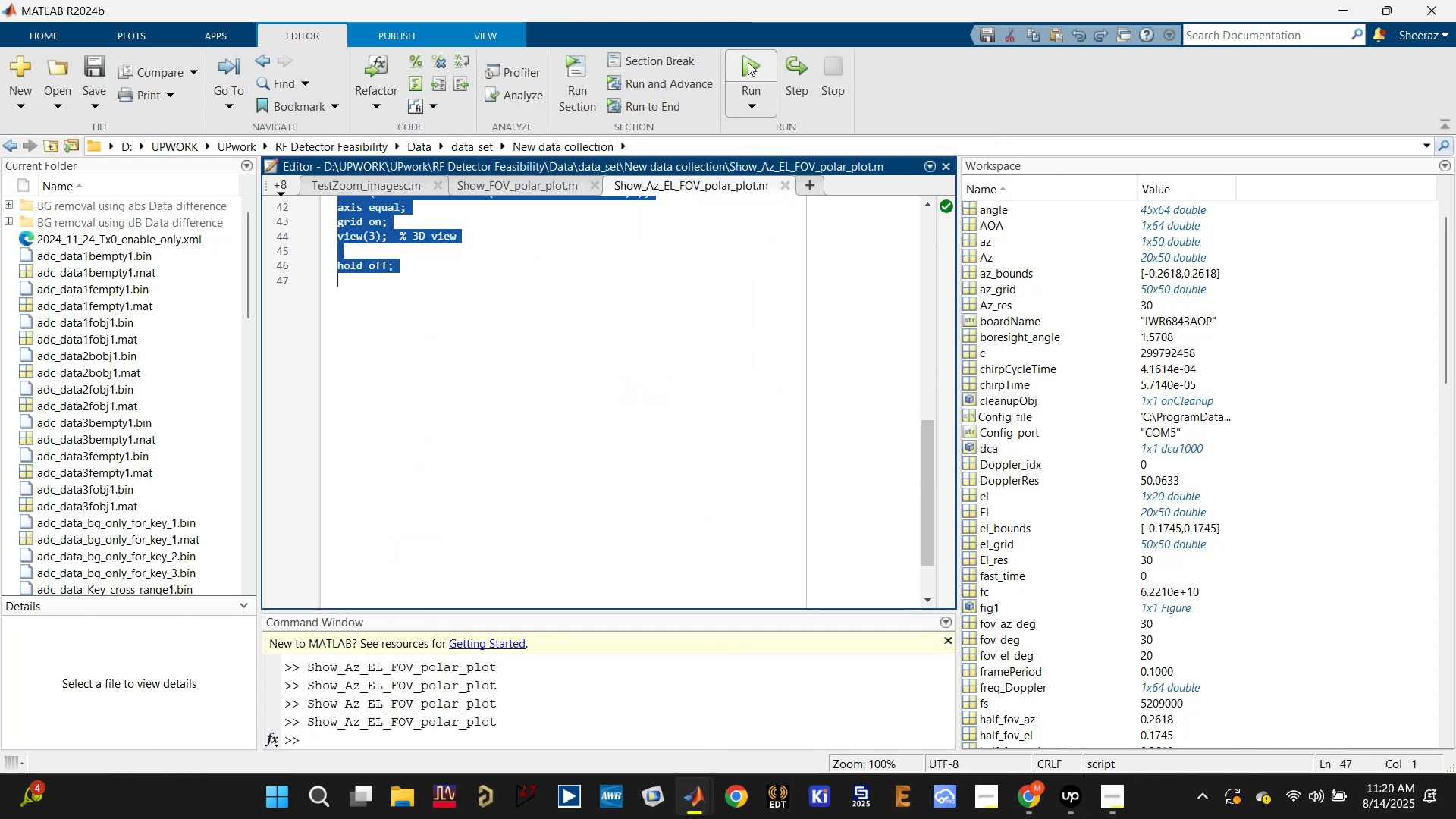 
left_click([748, 62])
 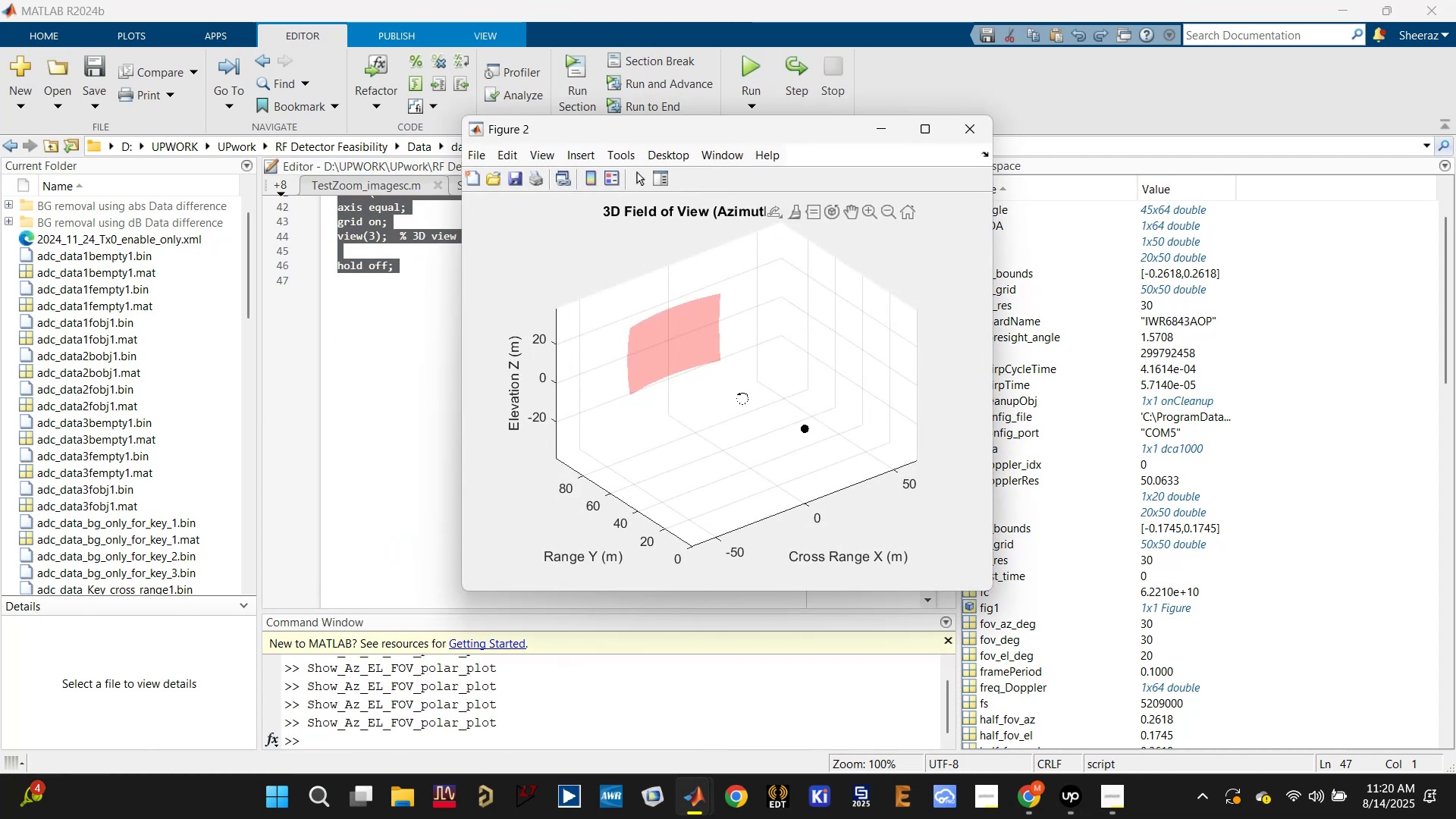 
left_click([972, 128])
 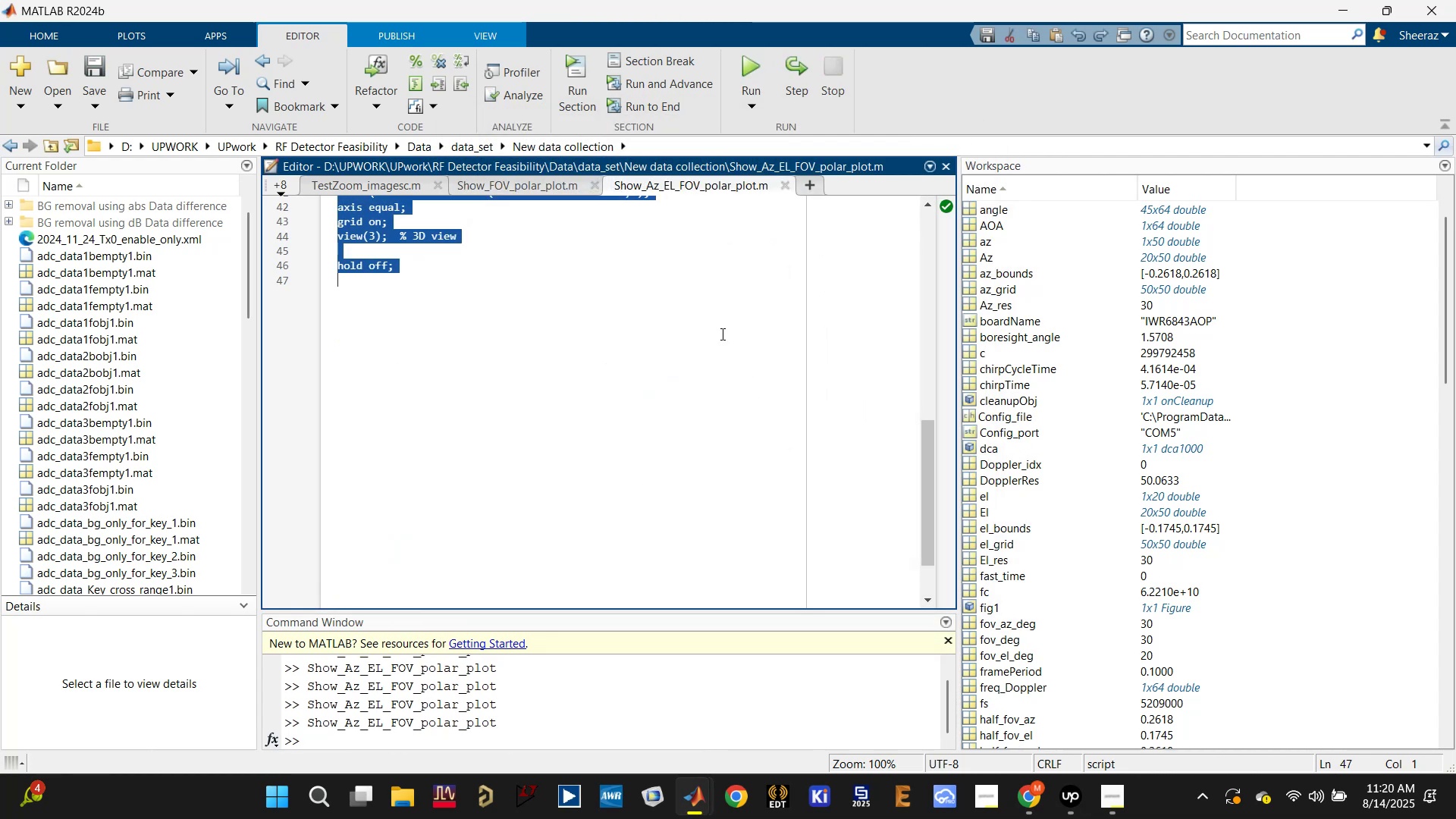 
left_click([704, 372])
 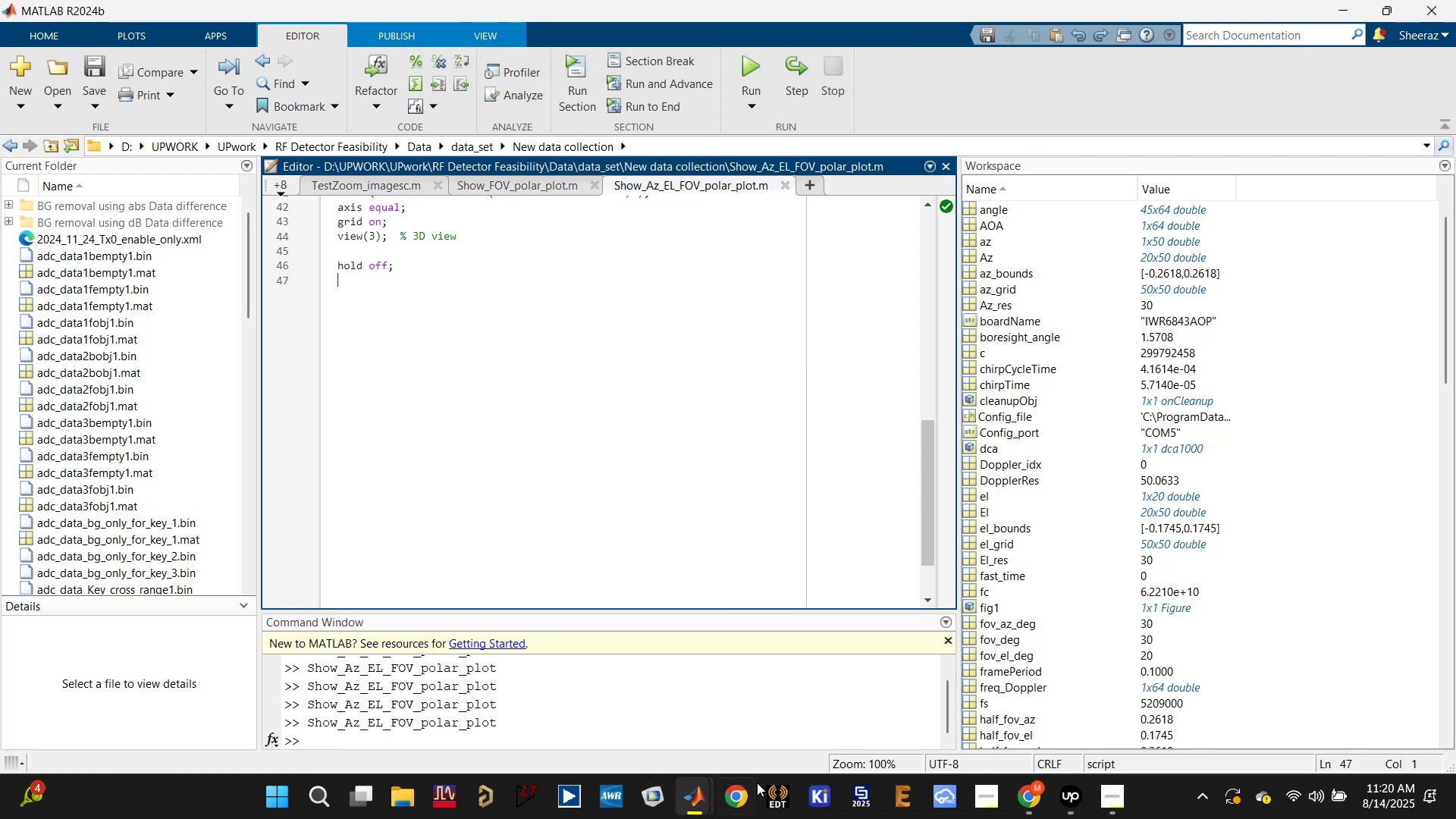 
left_click([1025, 795])
 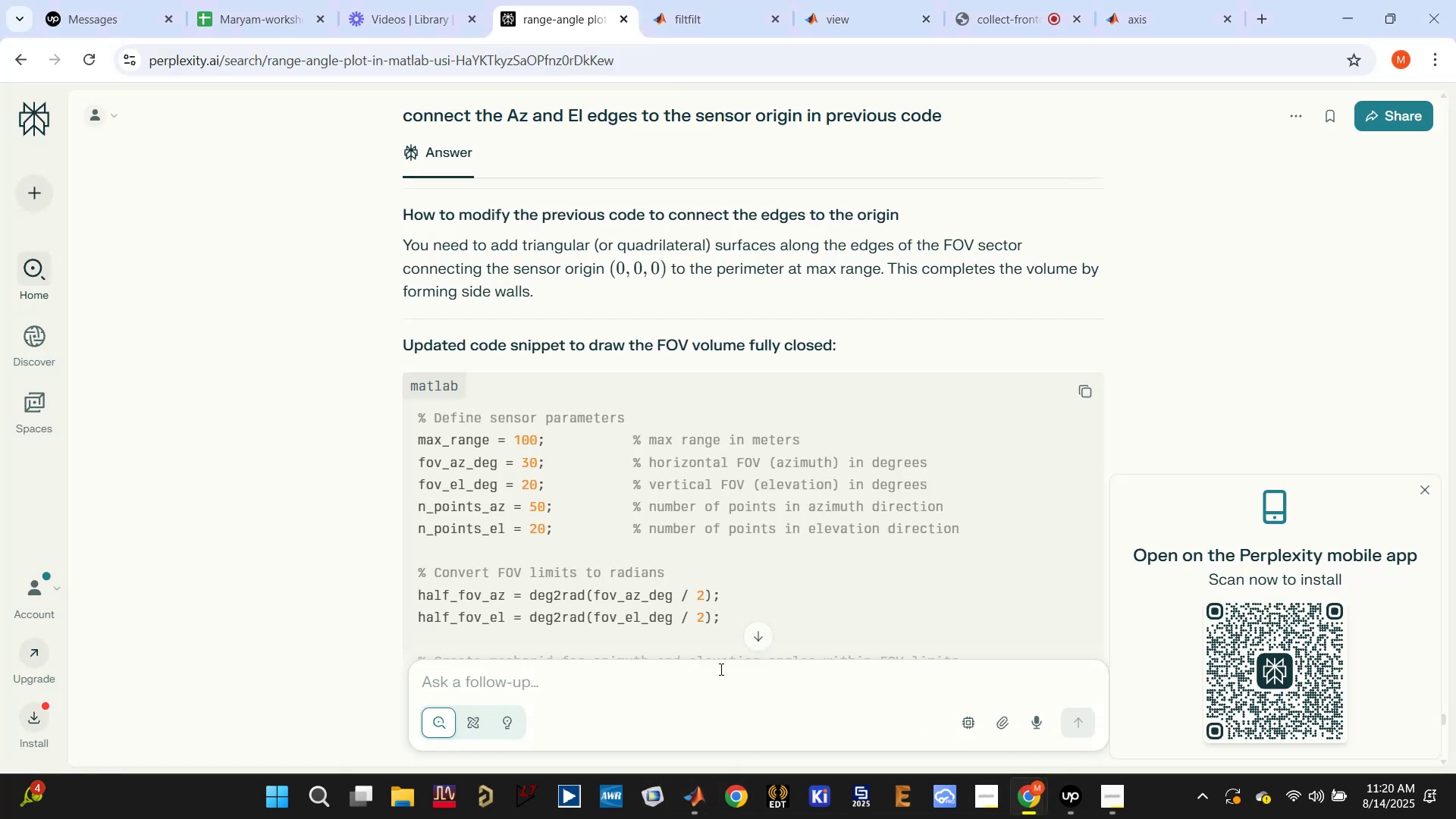 
left_click([645, 666])
 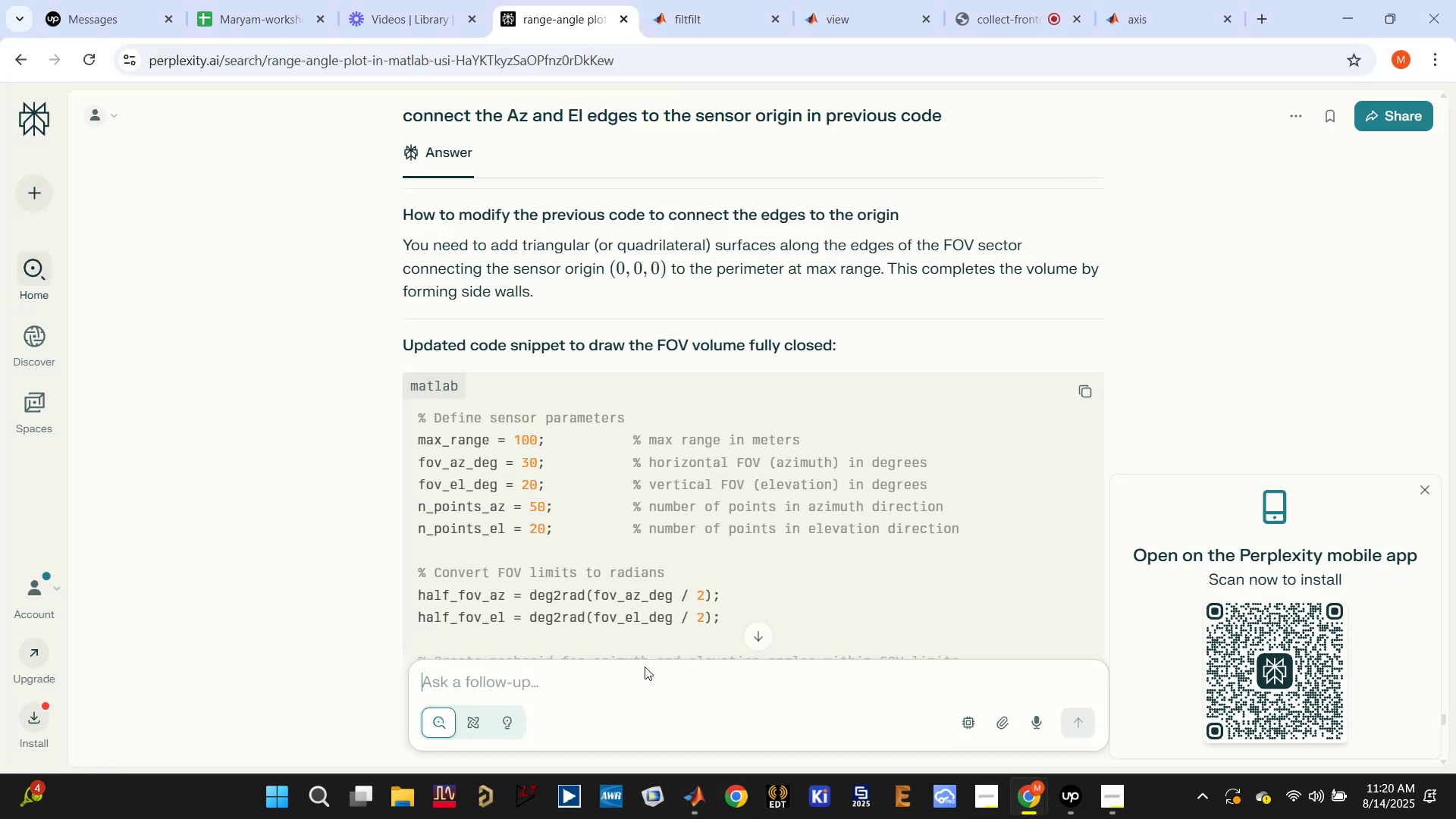 
type(never )
key(Backspace)
type(midn)
 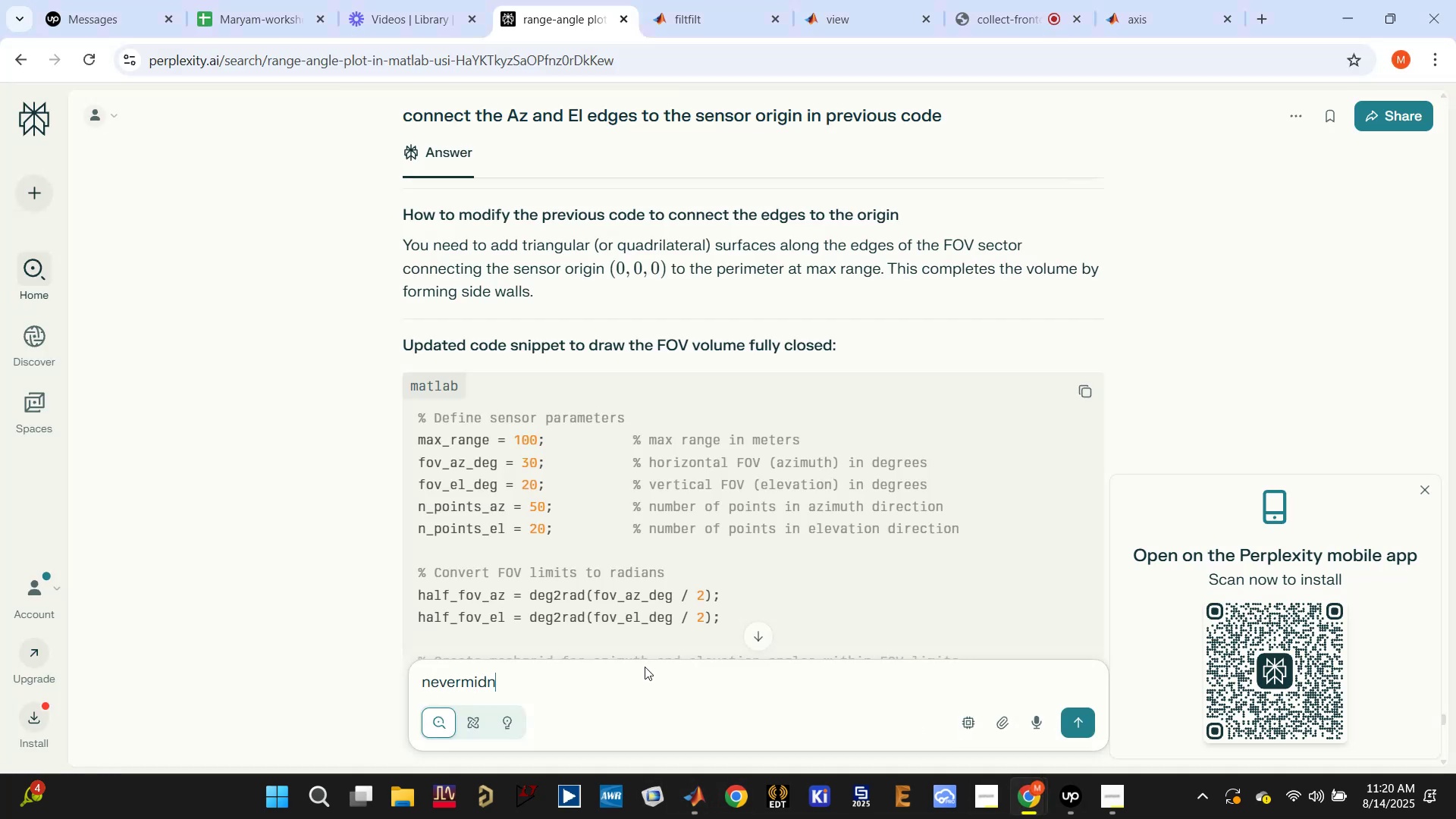 
key(Enter)
 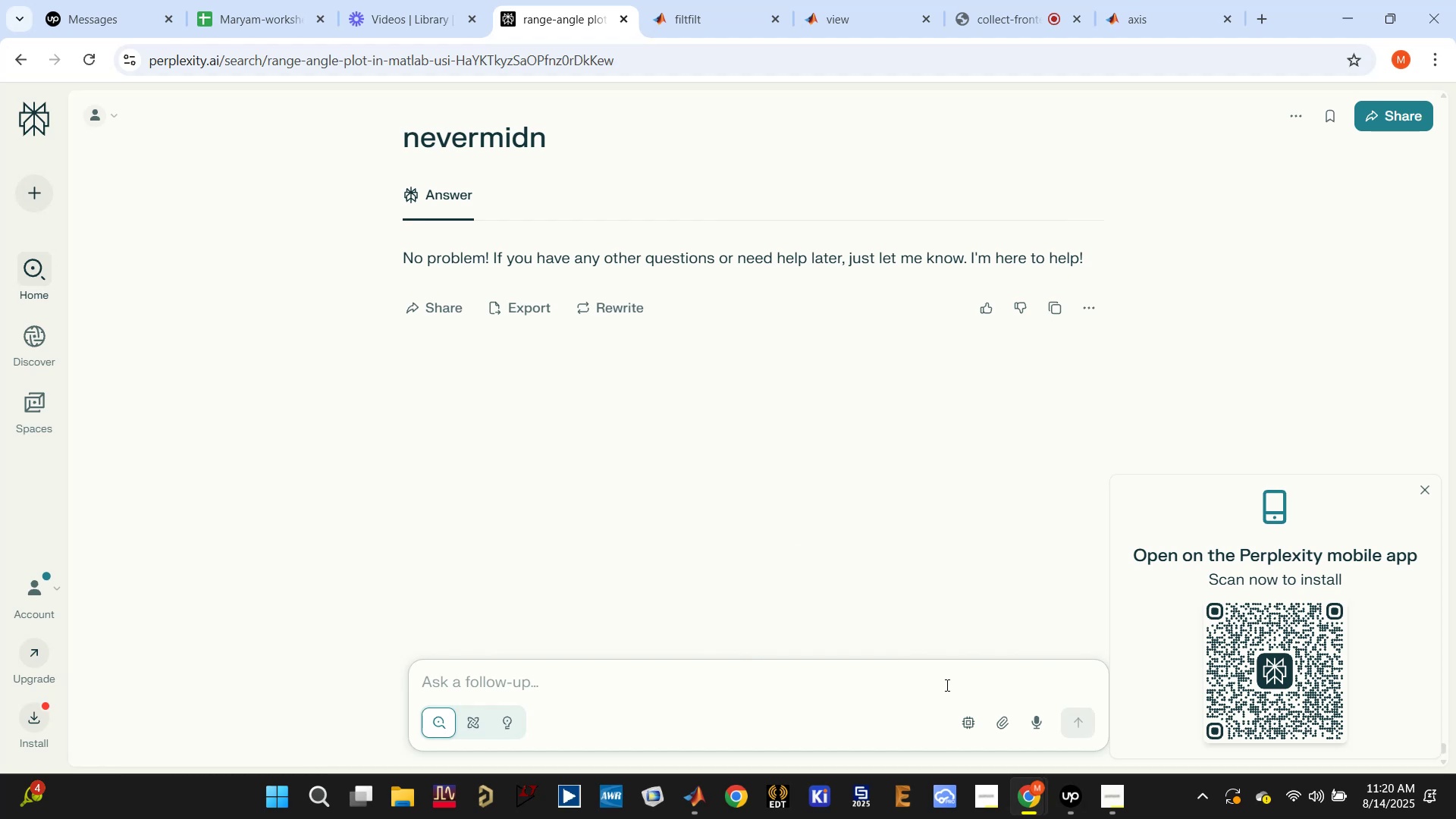 
wait(7.44)
 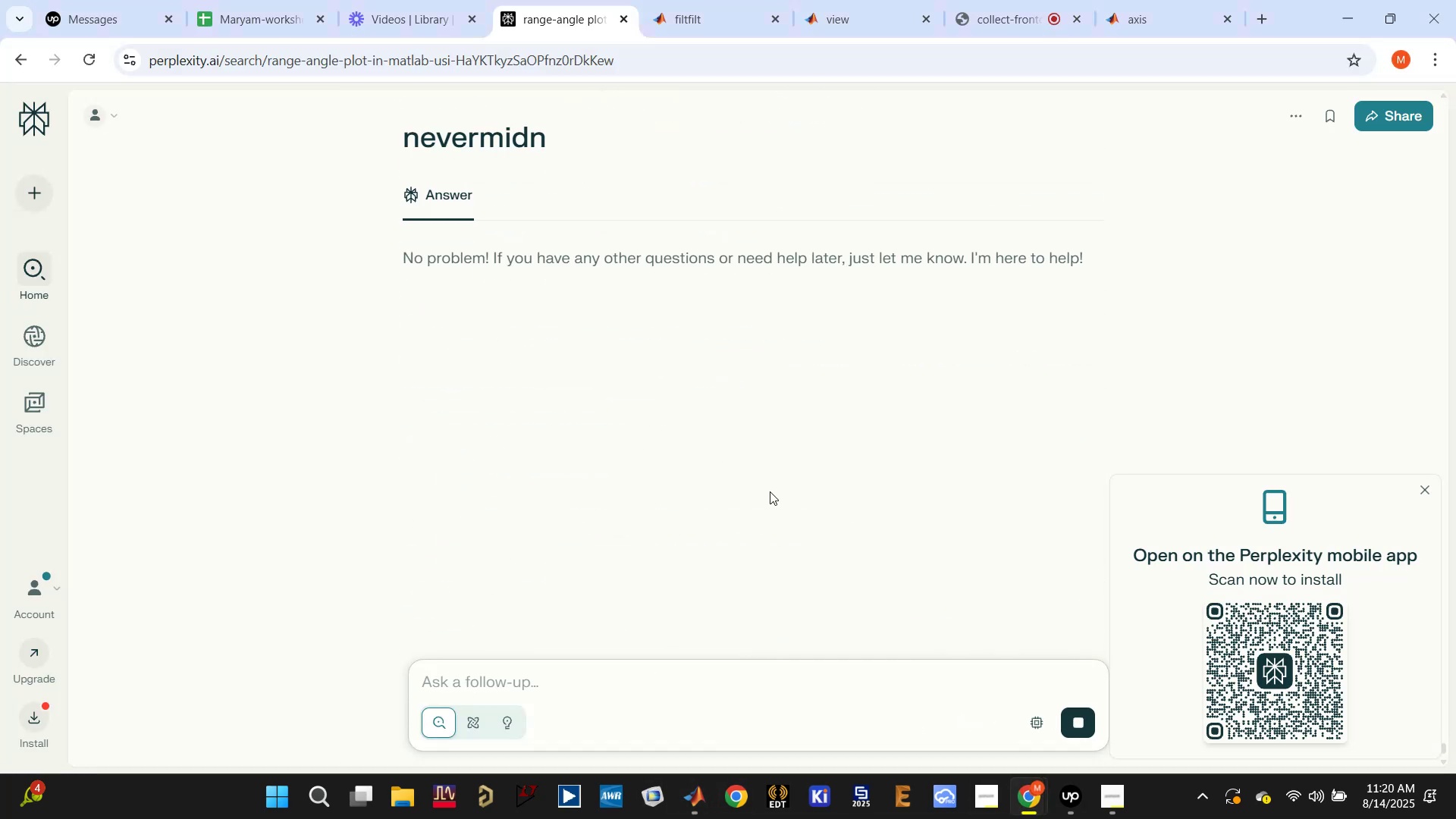 
left_click([642, 723])
 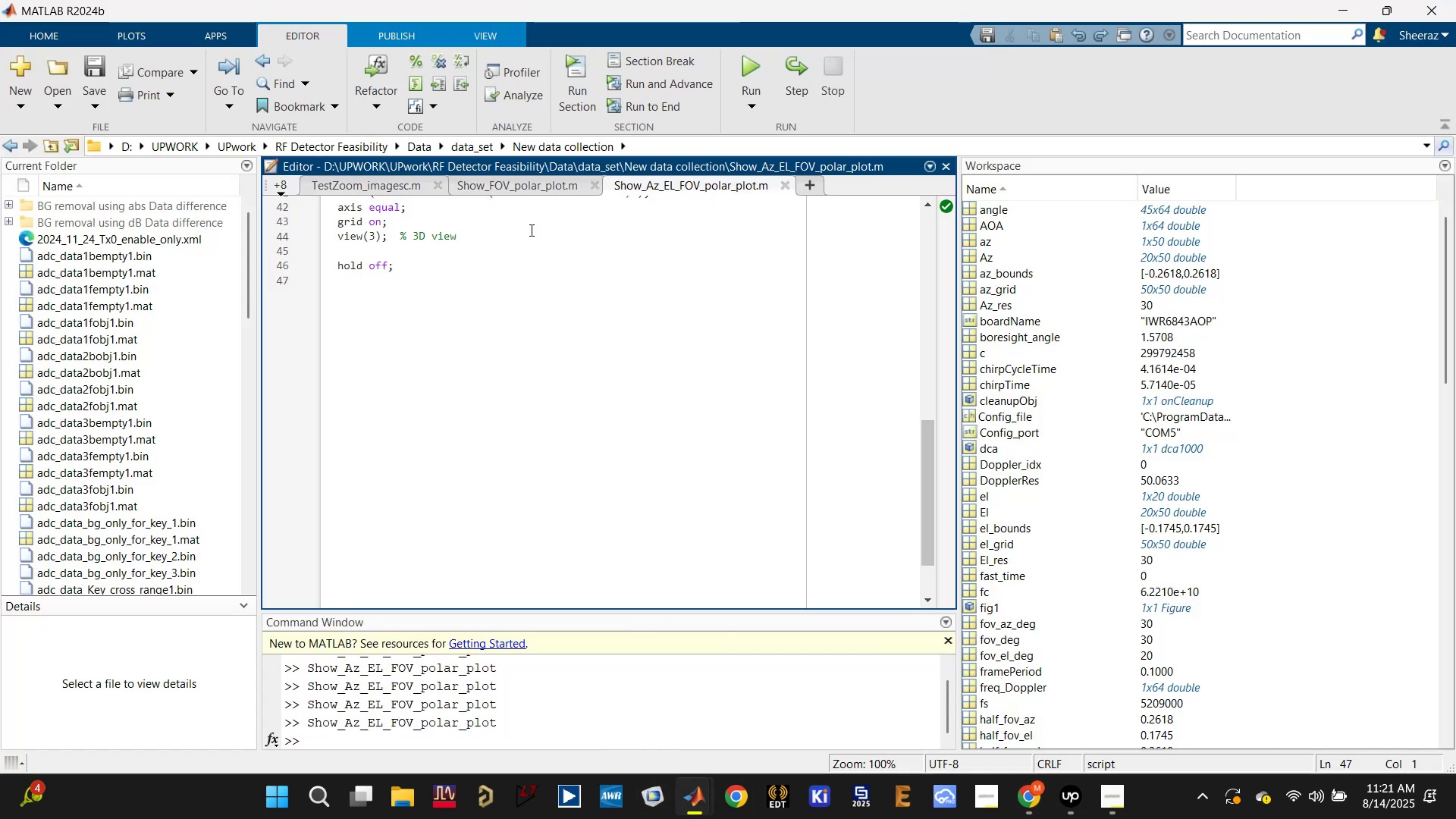 
left_click([519, 179])
 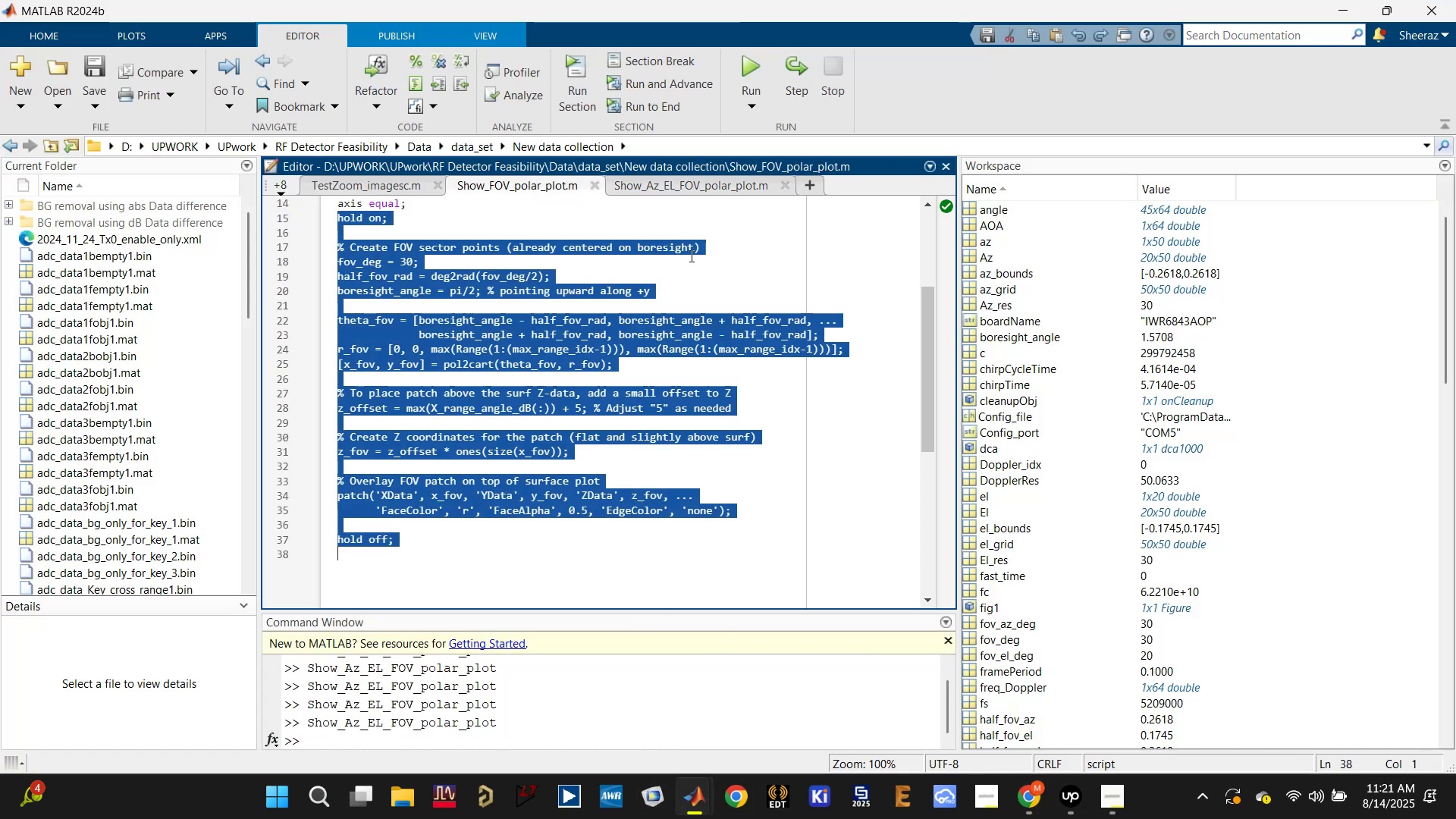 
left_click([751, 250])
 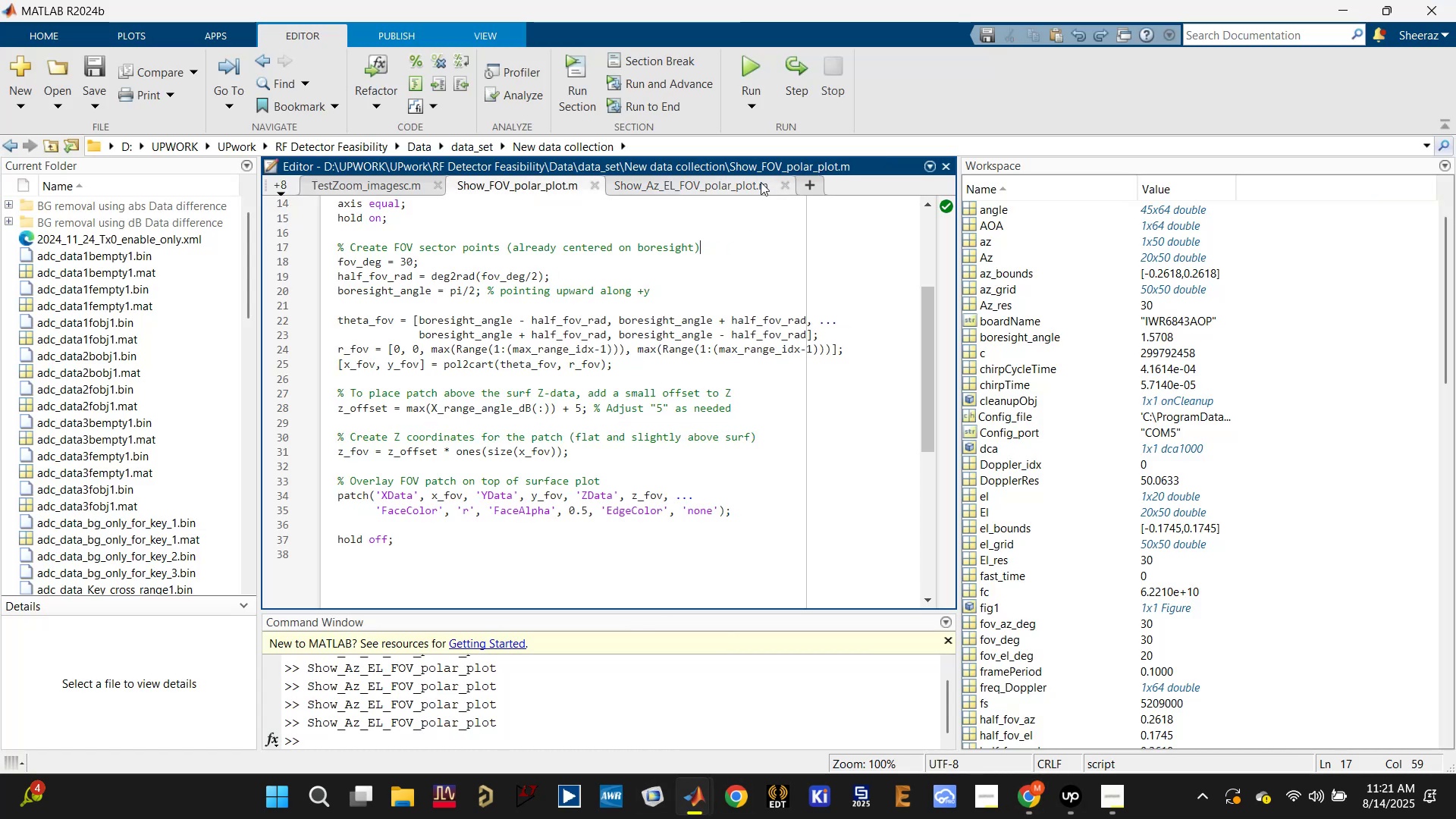 
triple_click([761, 182])
 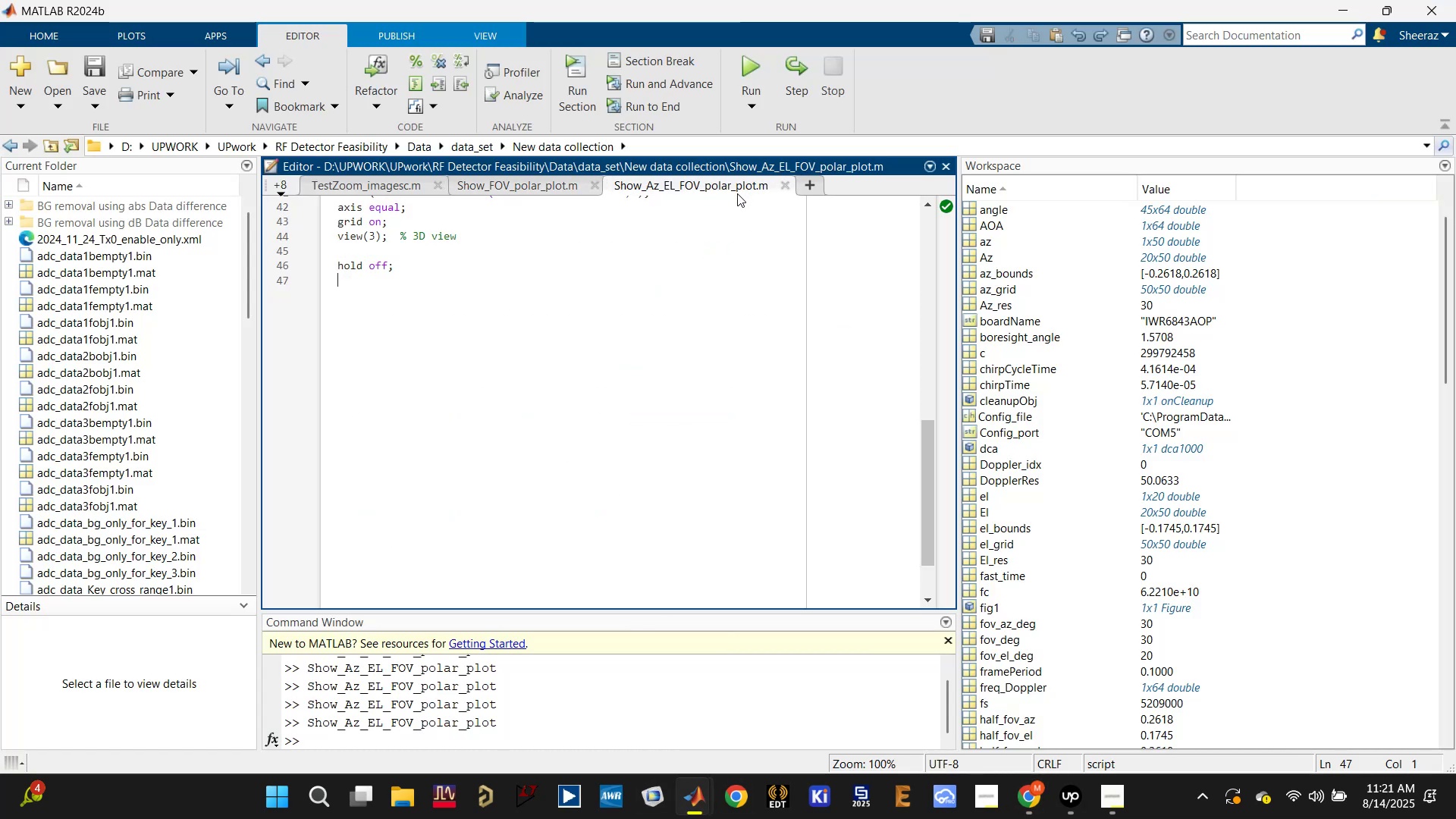 
scroll: coordinate [692, 341], scroll_direction: up, amount: 12.0
 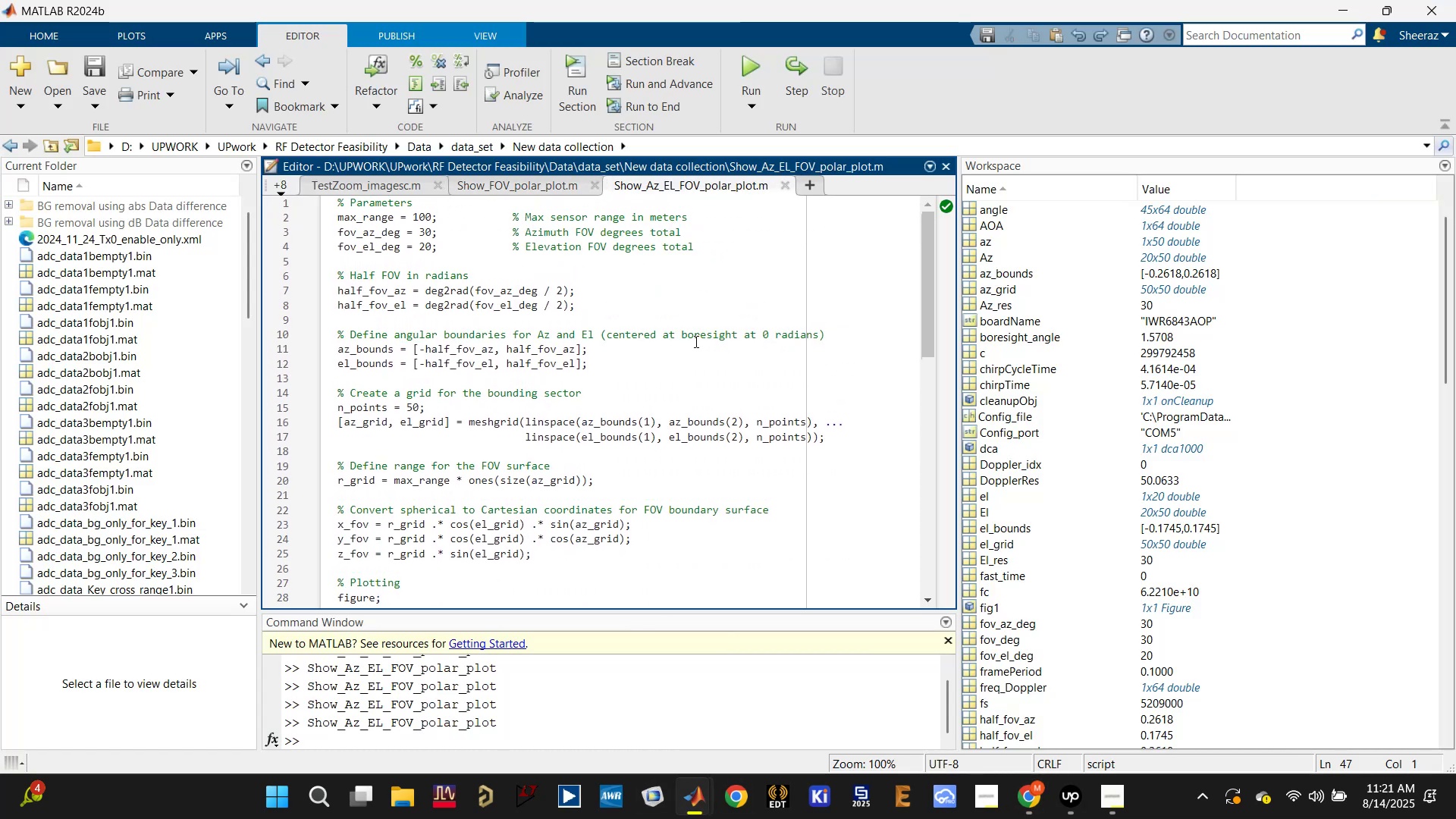 
key(Control+ControlLeft)
 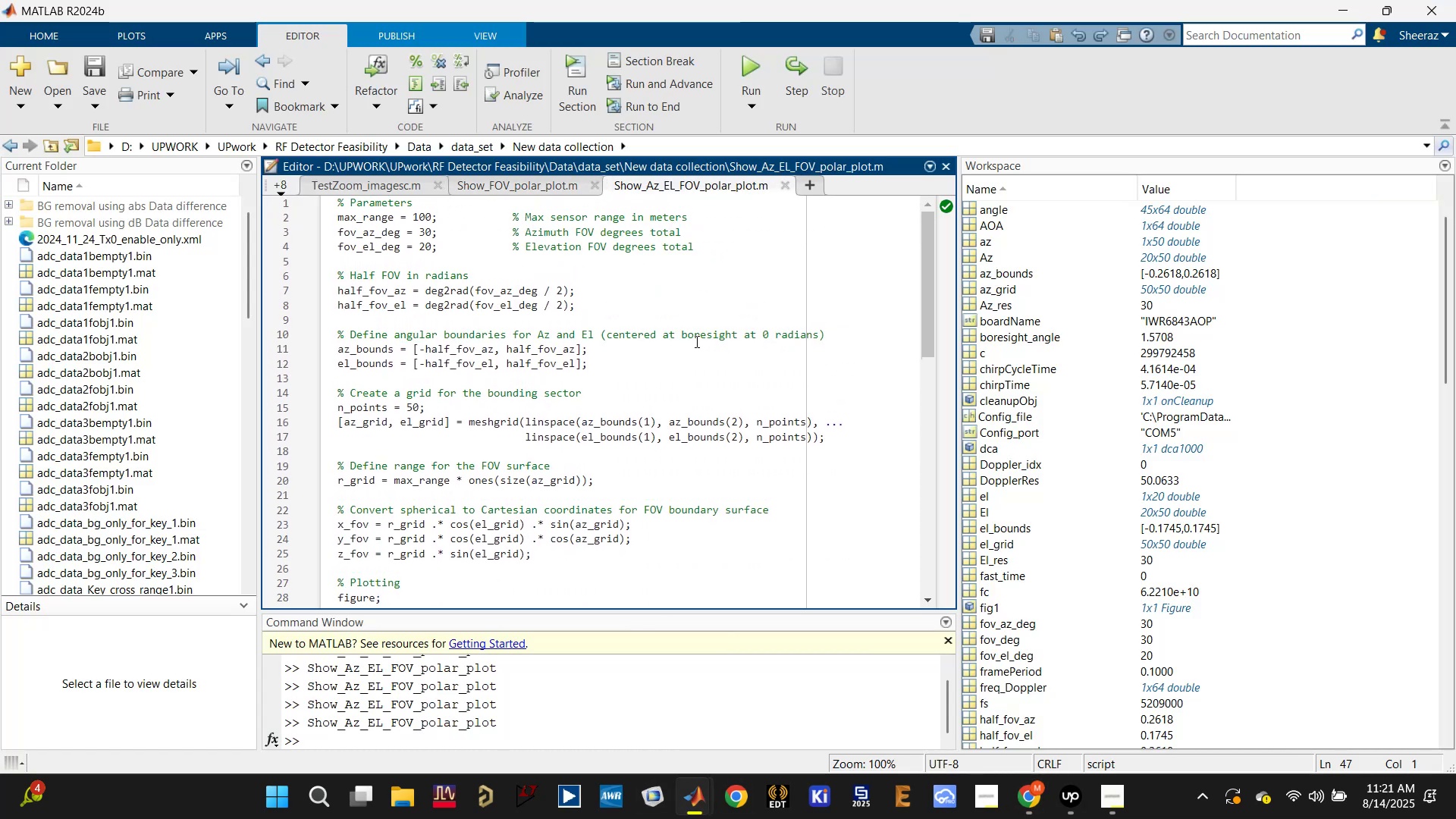 
key(Control+S)
 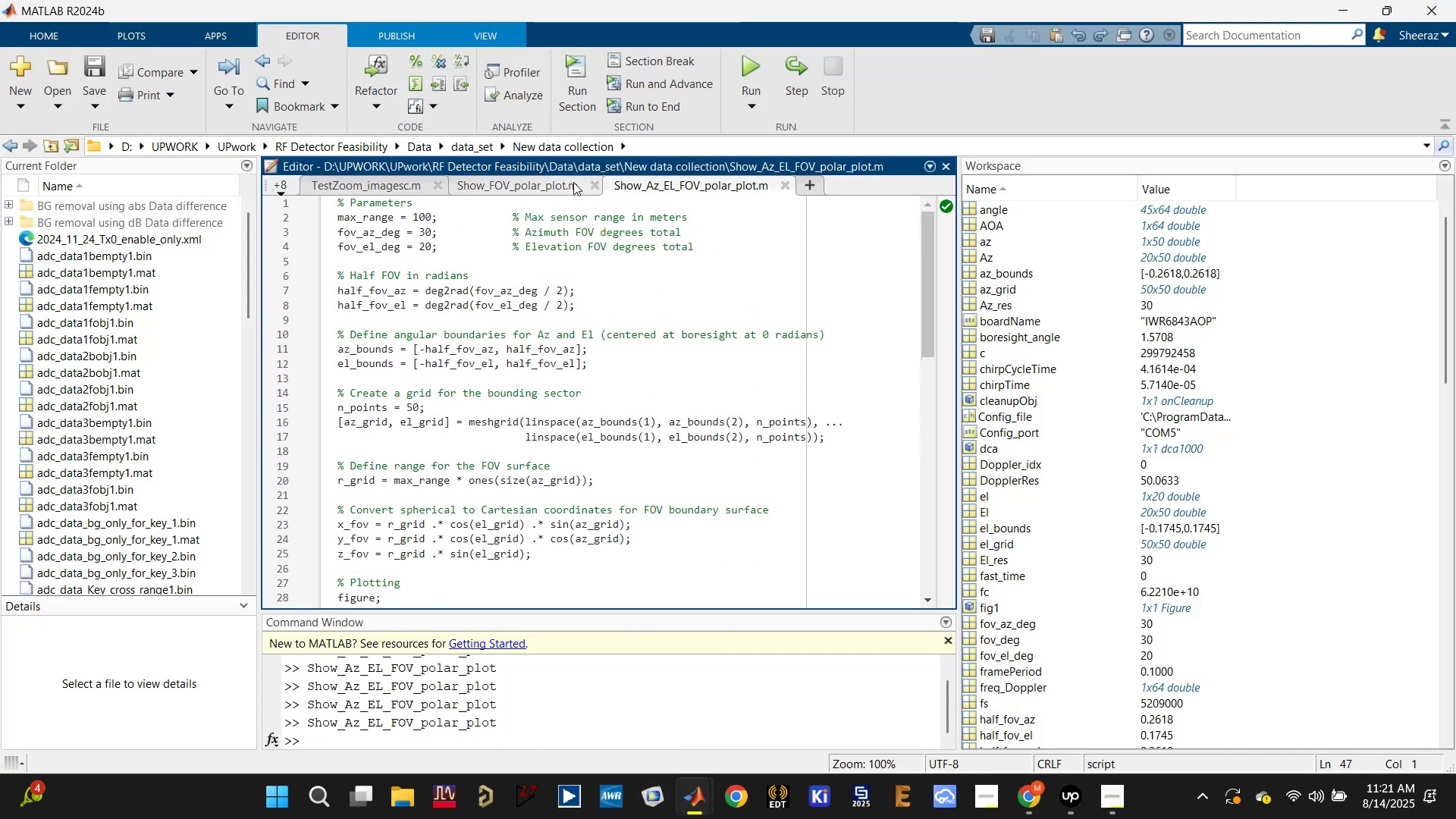 
left_click([547, 189])
 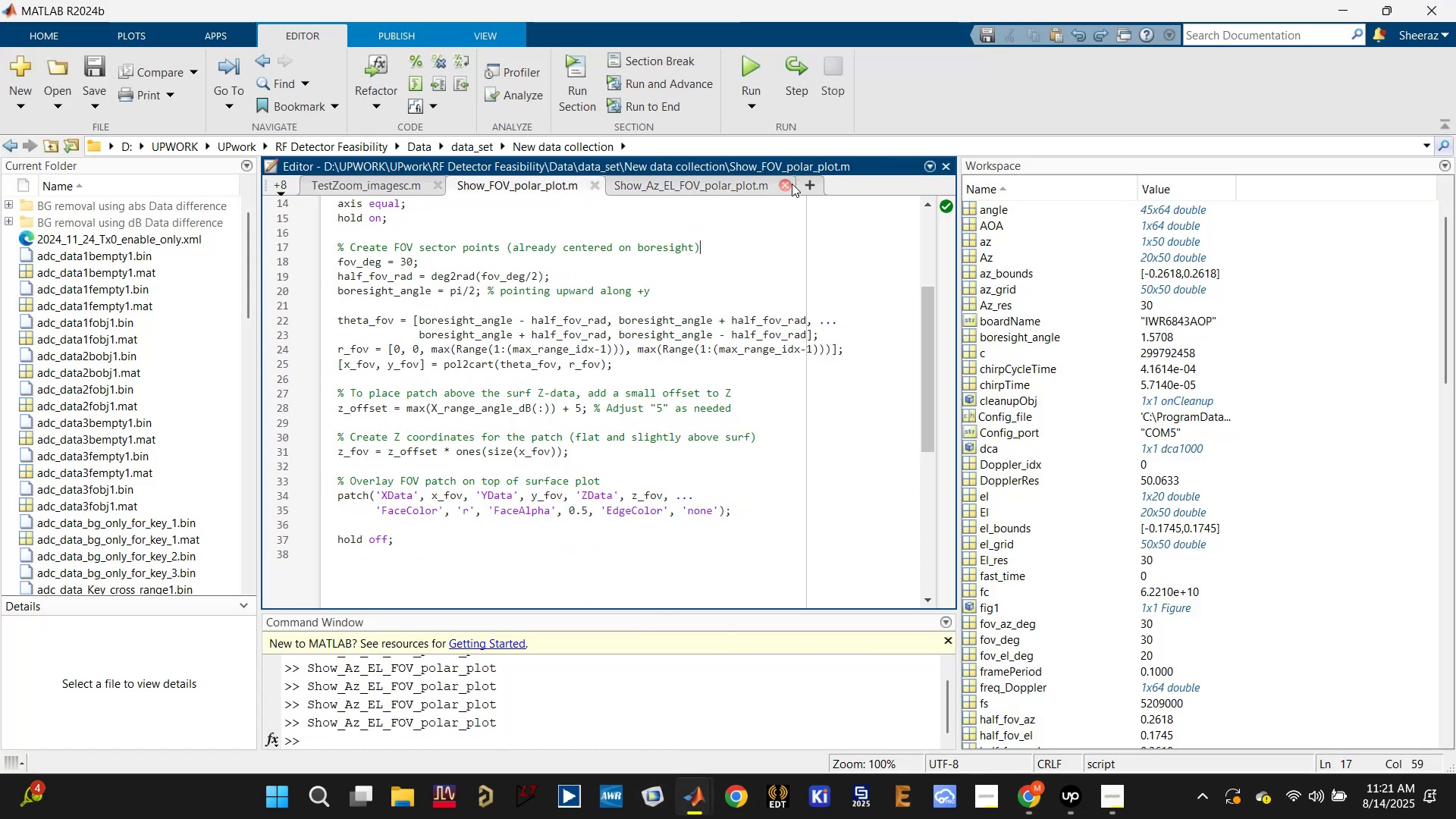 
left_click([789, 185])
 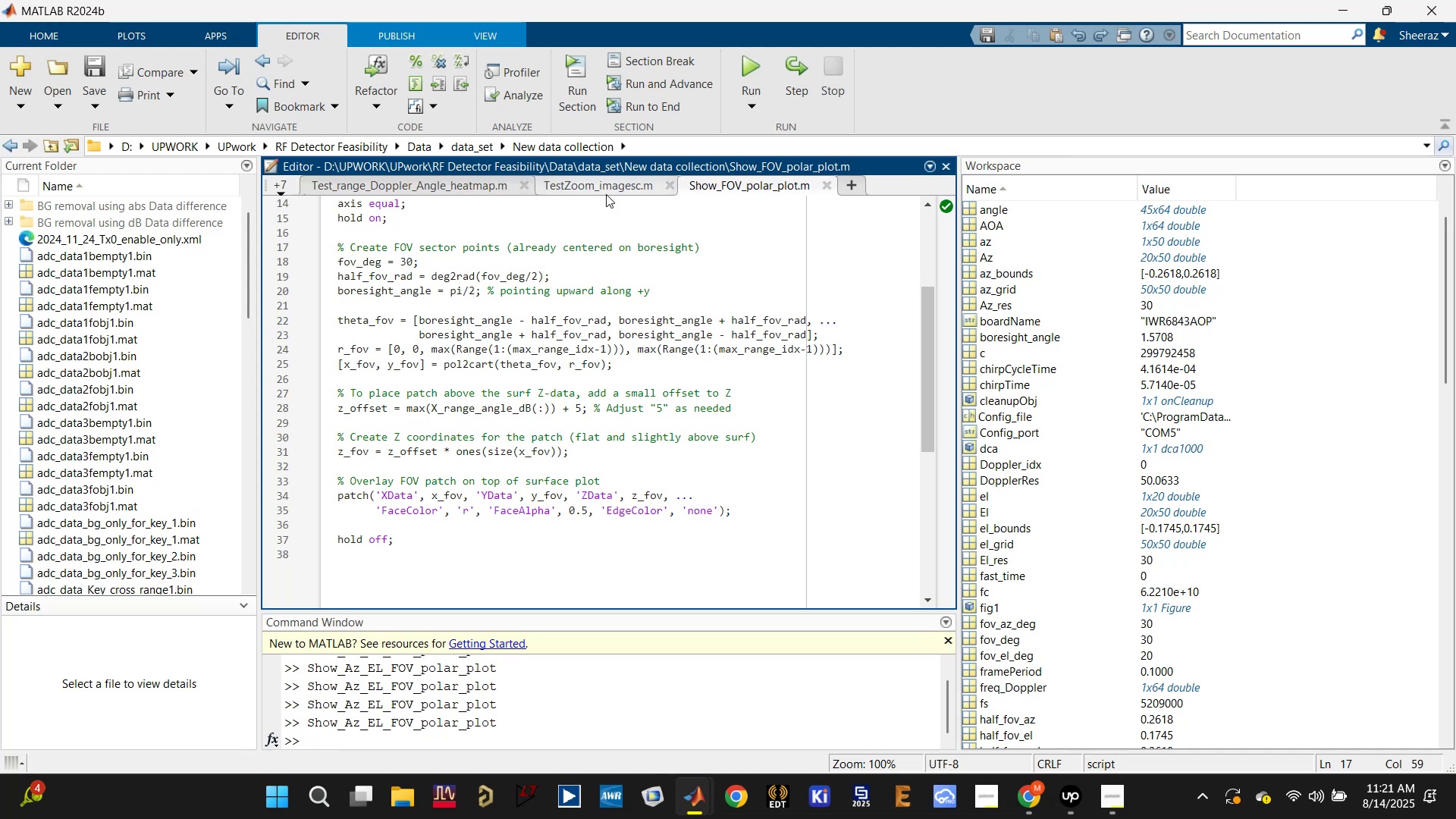 
left_click([469, 192])
 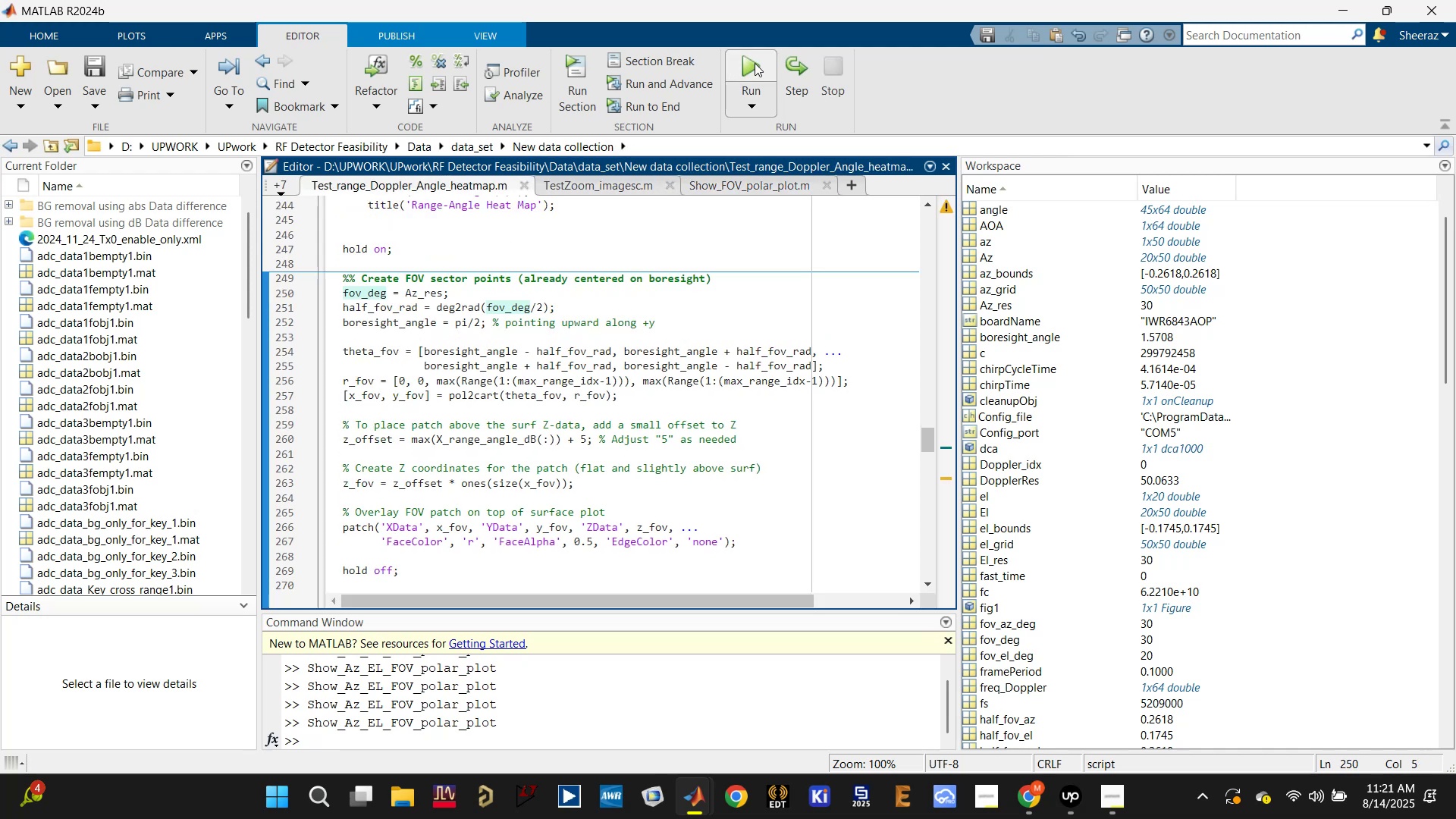 
left_click([755, 62])
 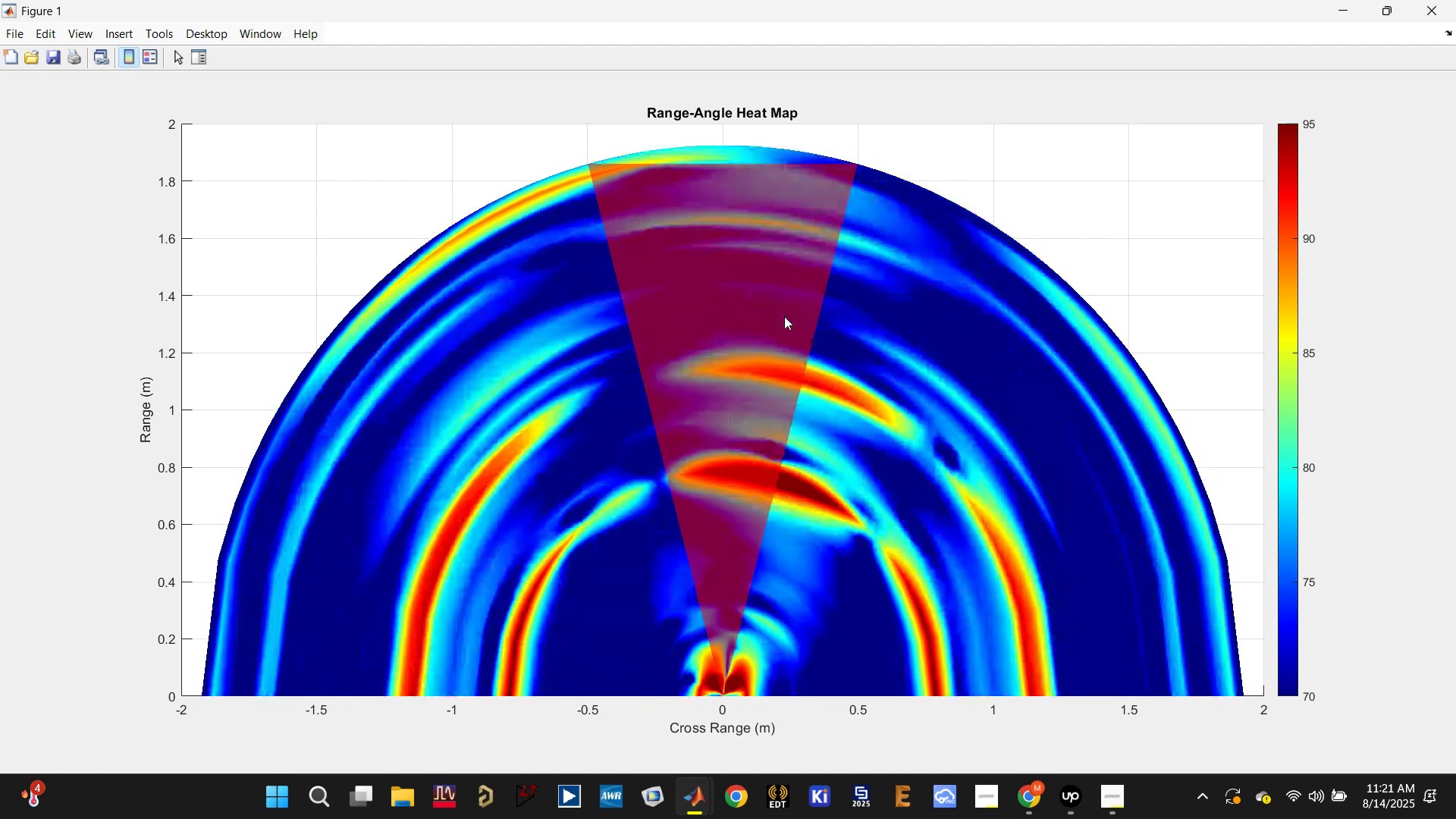 
wait(36.95)
 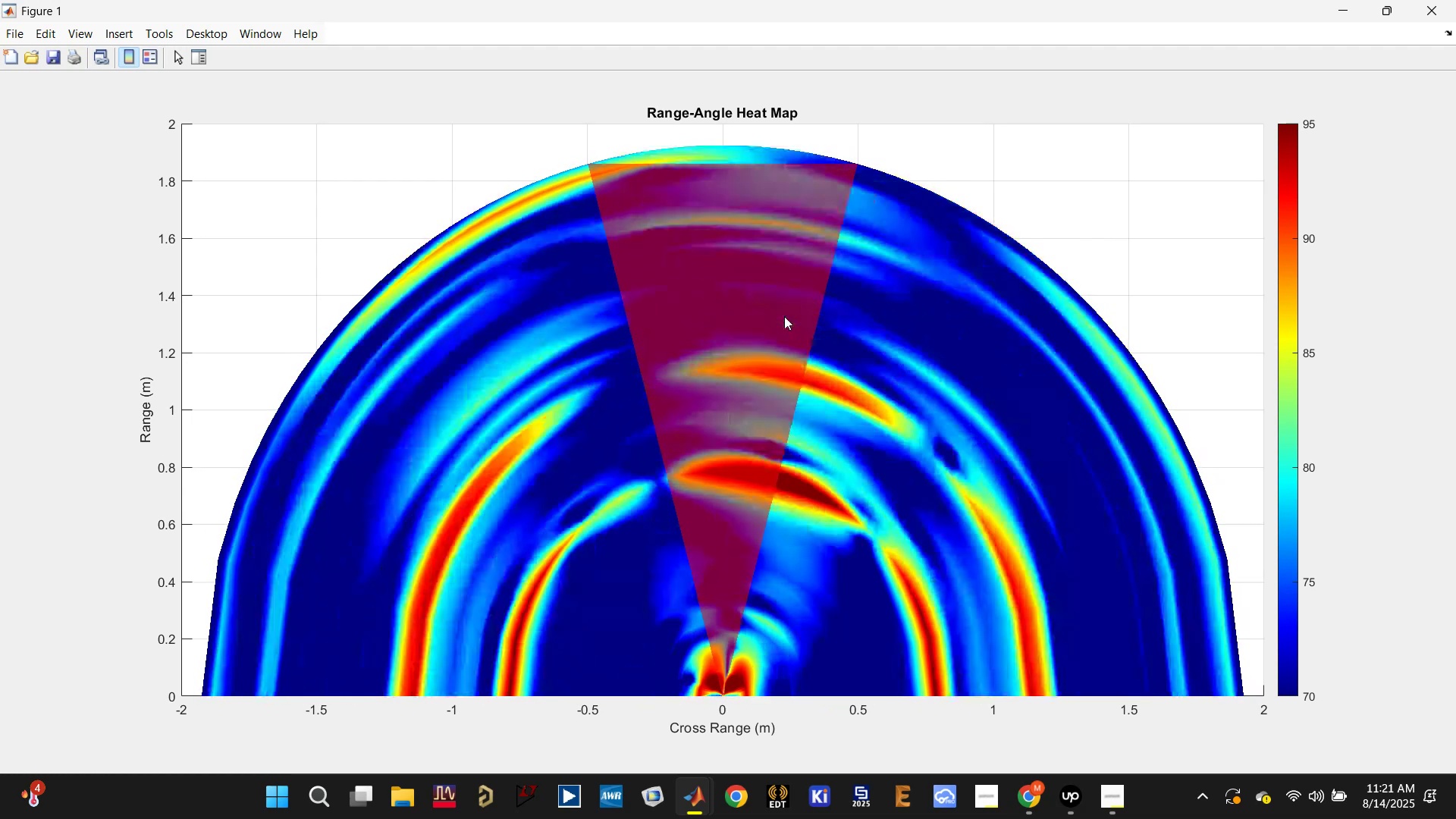 
left_click([1381, 6])
 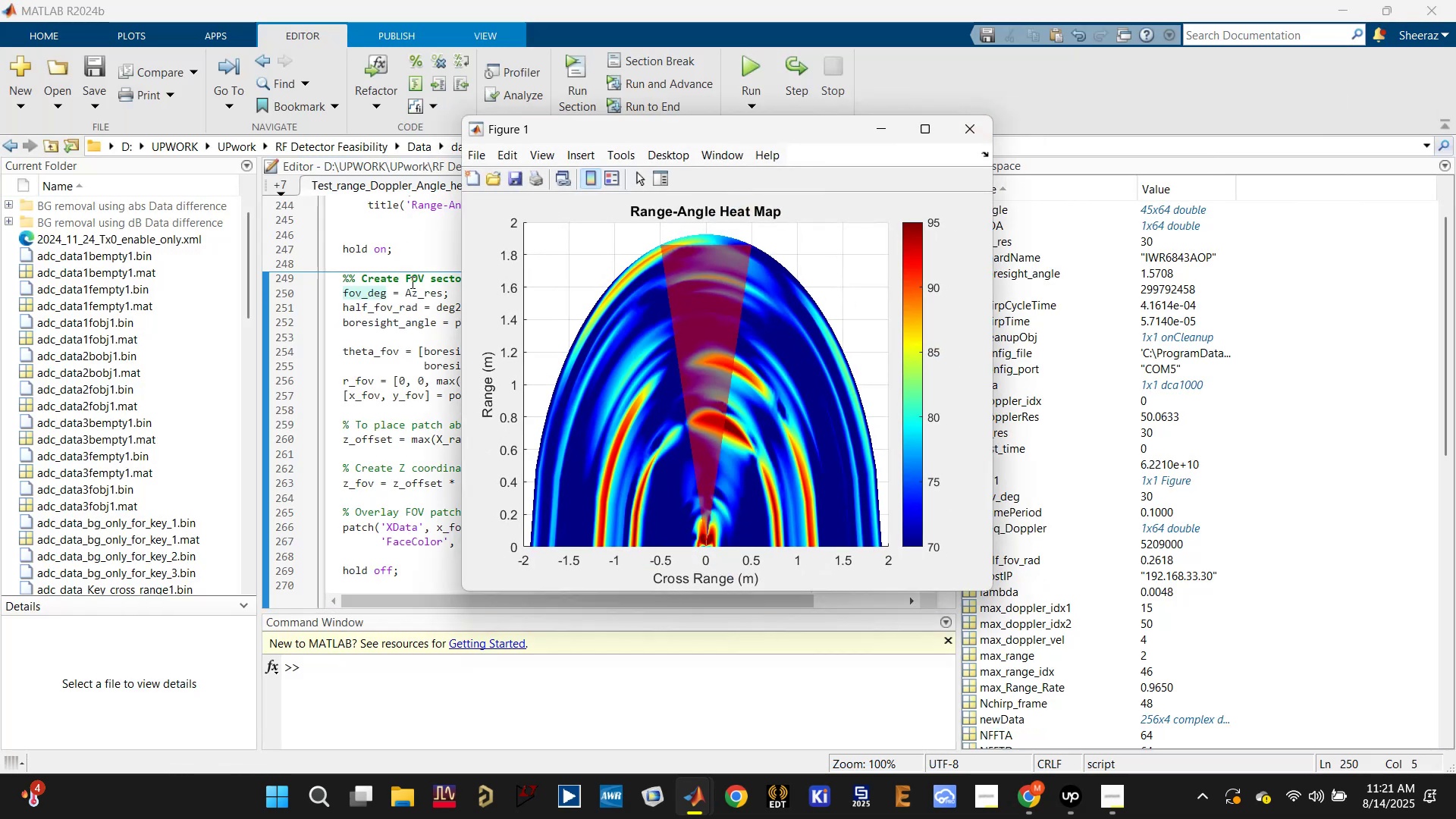 
left_click([401, 369])
 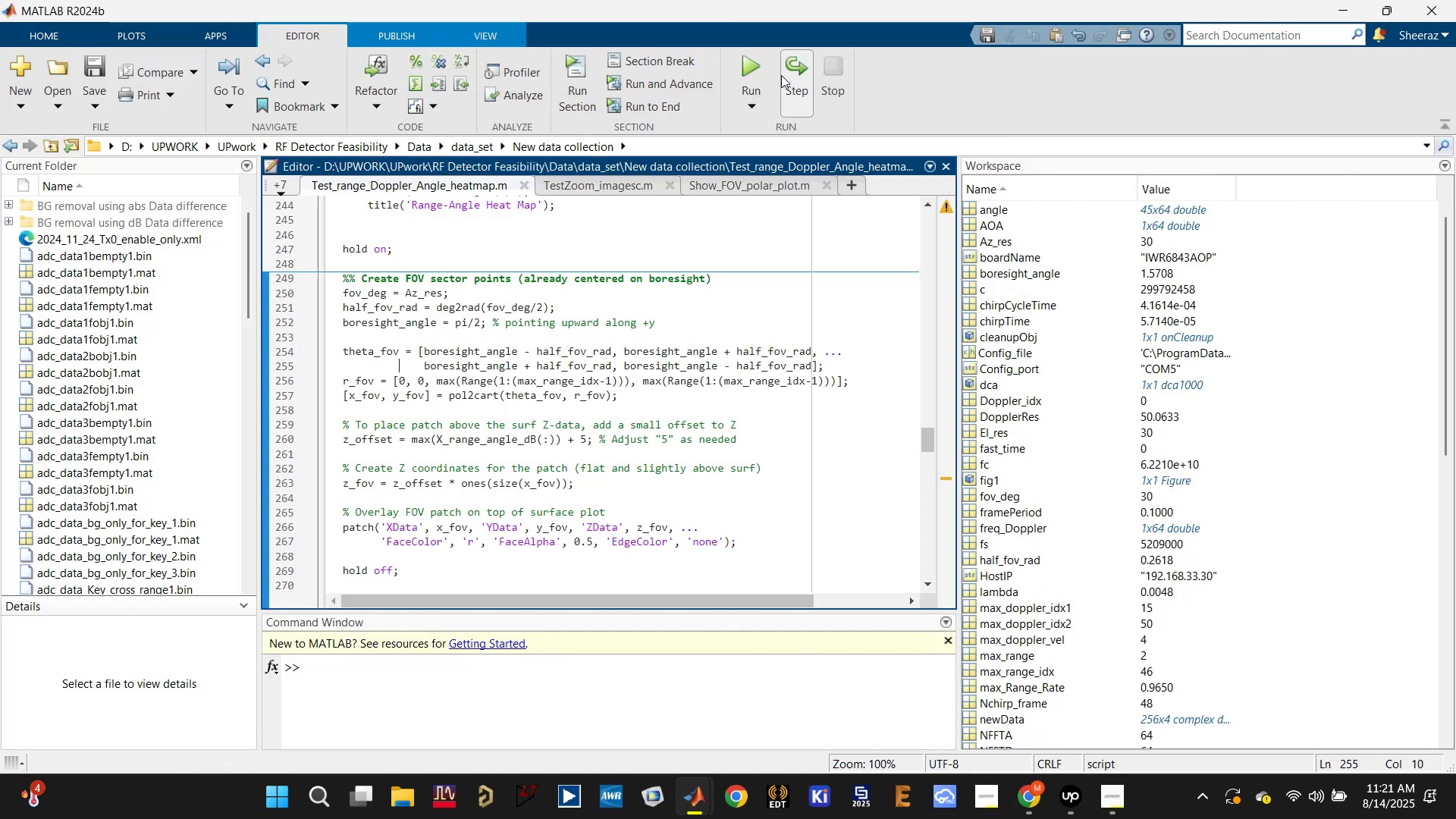 
left_click([758, 67])
 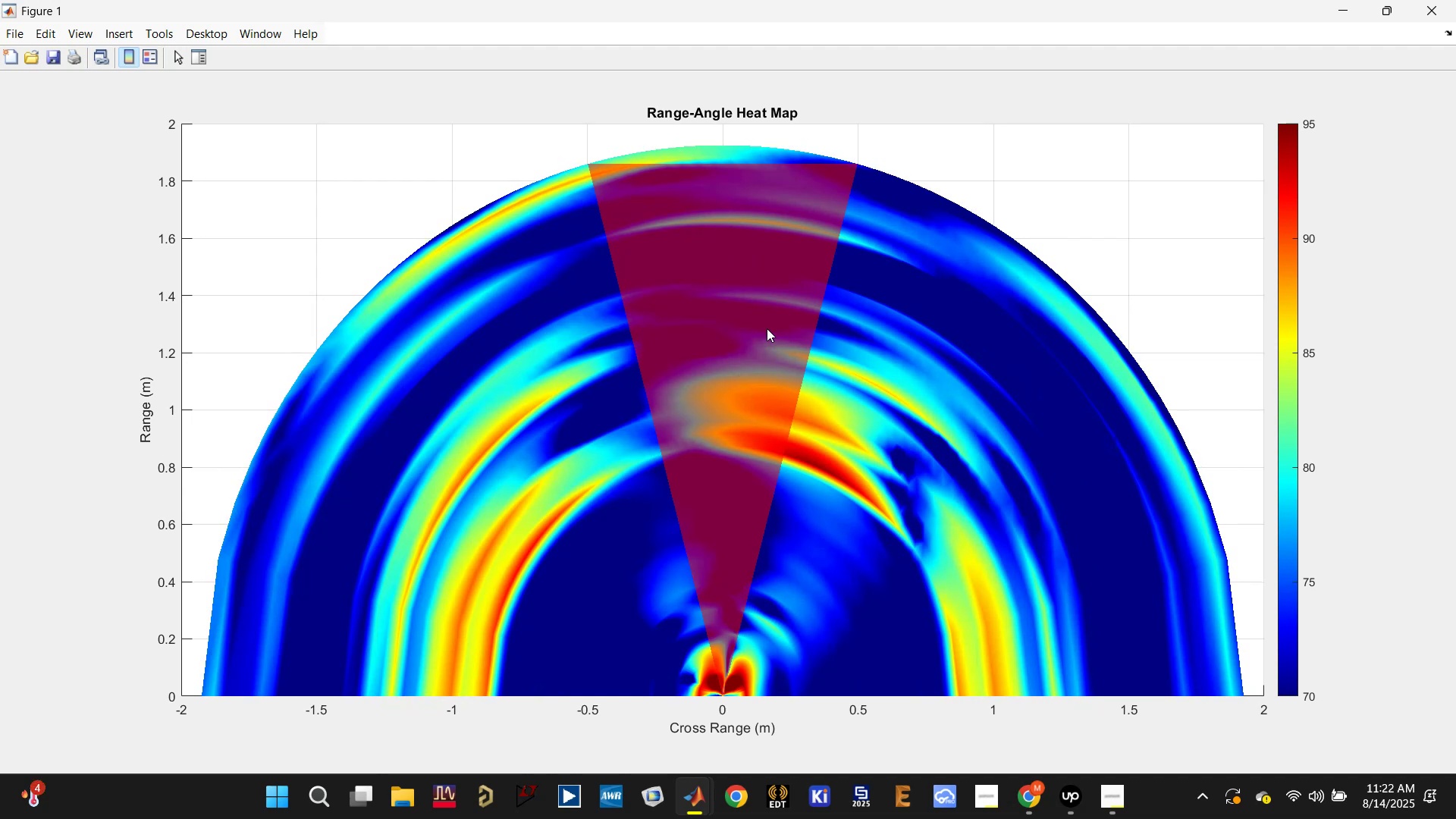 
wait(43.34)
 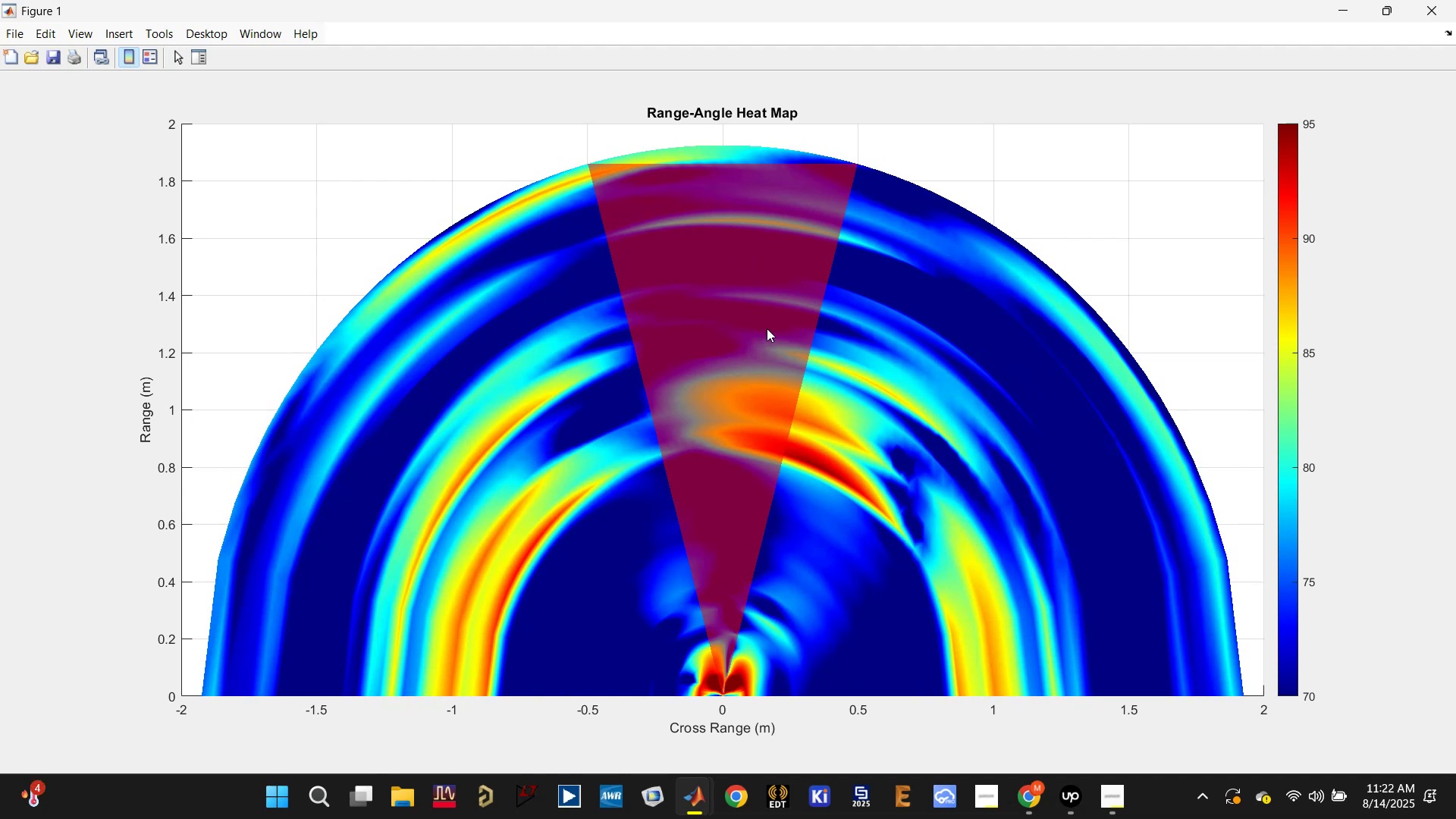 
left_click([1426, 12])
 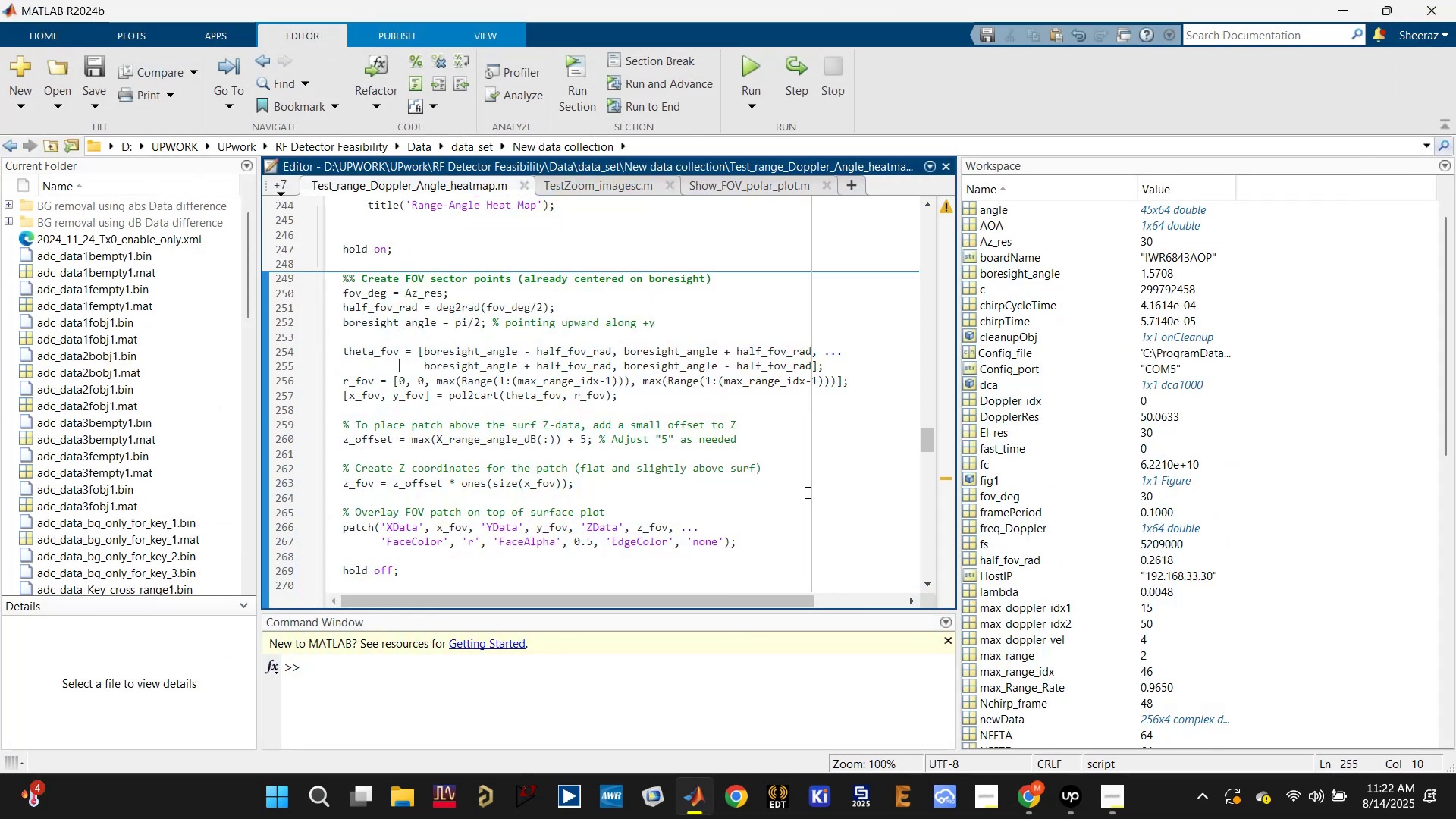 
left_click([774, 526])
 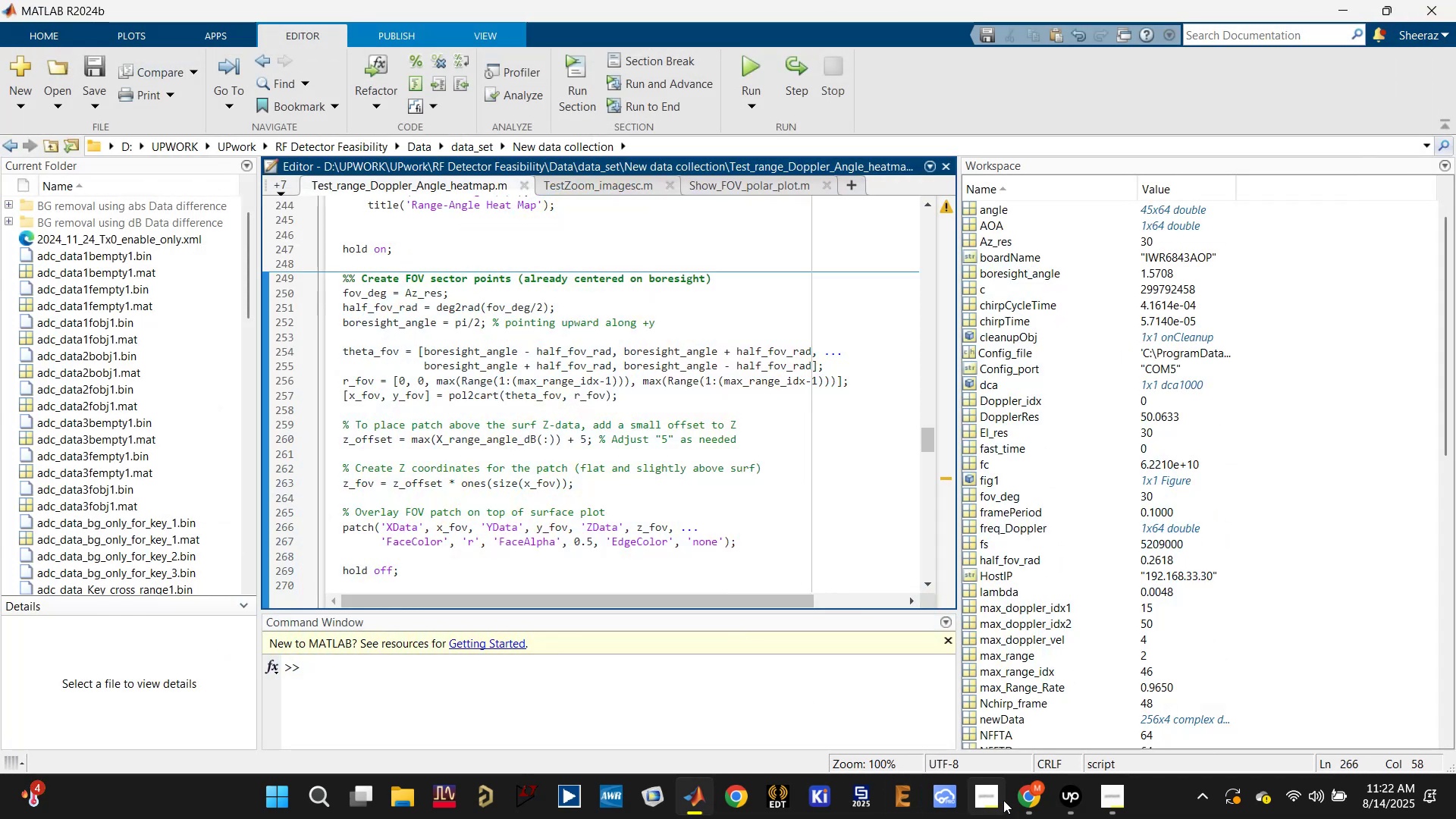 
left_click([1025, 799])
 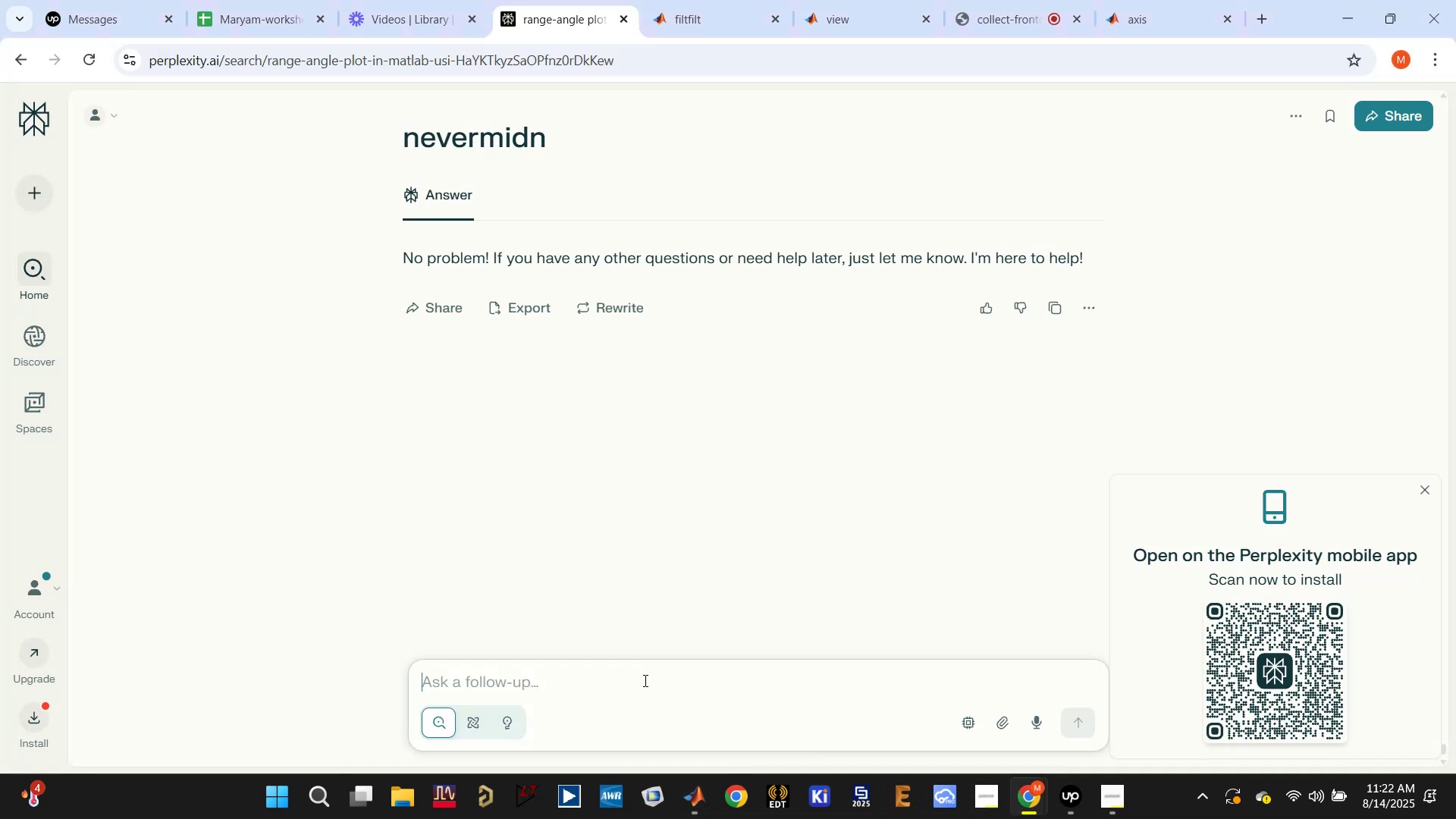 
type(wht do)
key(Backspace)
key(Backspace)
key(Backspace)
key(Backspace)
type(y do I see 3 targets instead of one o)
key(Backspace)
type(in range-angle plot , it e)
key(Backspace)
type(seems to be as a)
key(Backspace)
type(sa)
key(Backspace)
type(imu)
key(Backspace)
type(ilar aas it was in range doppler plot)
 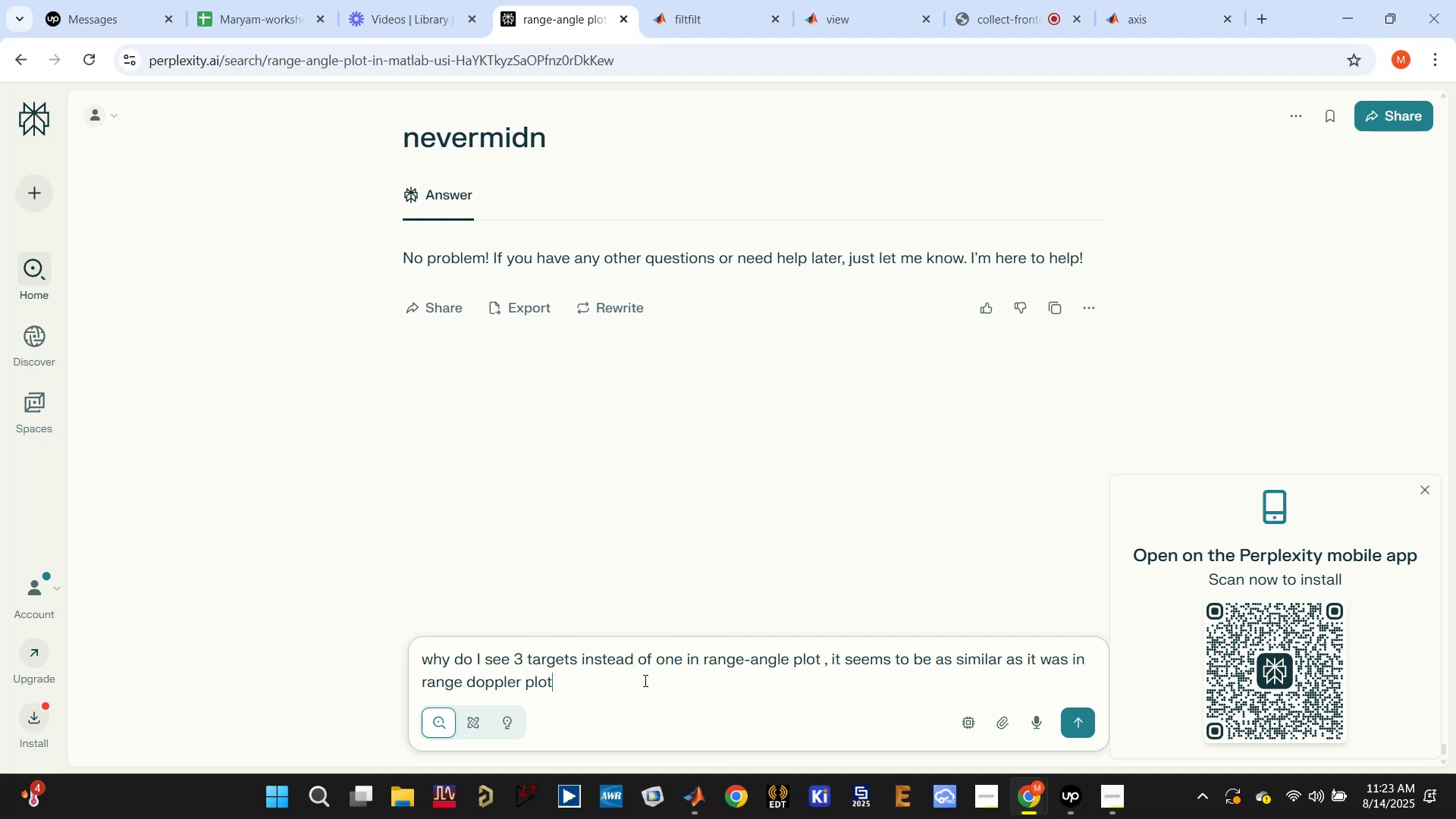 
key(Enter)
 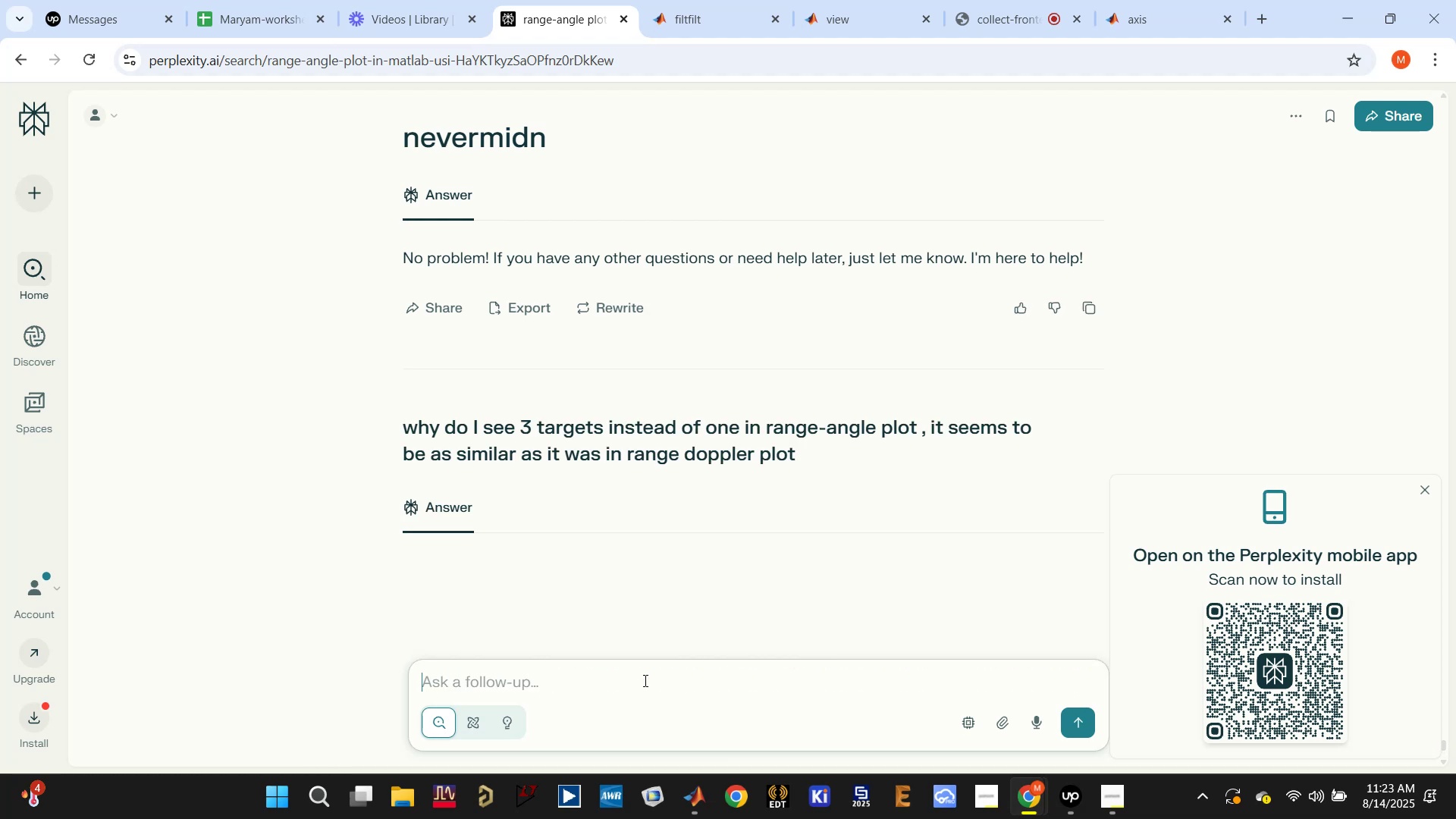 
type(some kind of aliasing)
 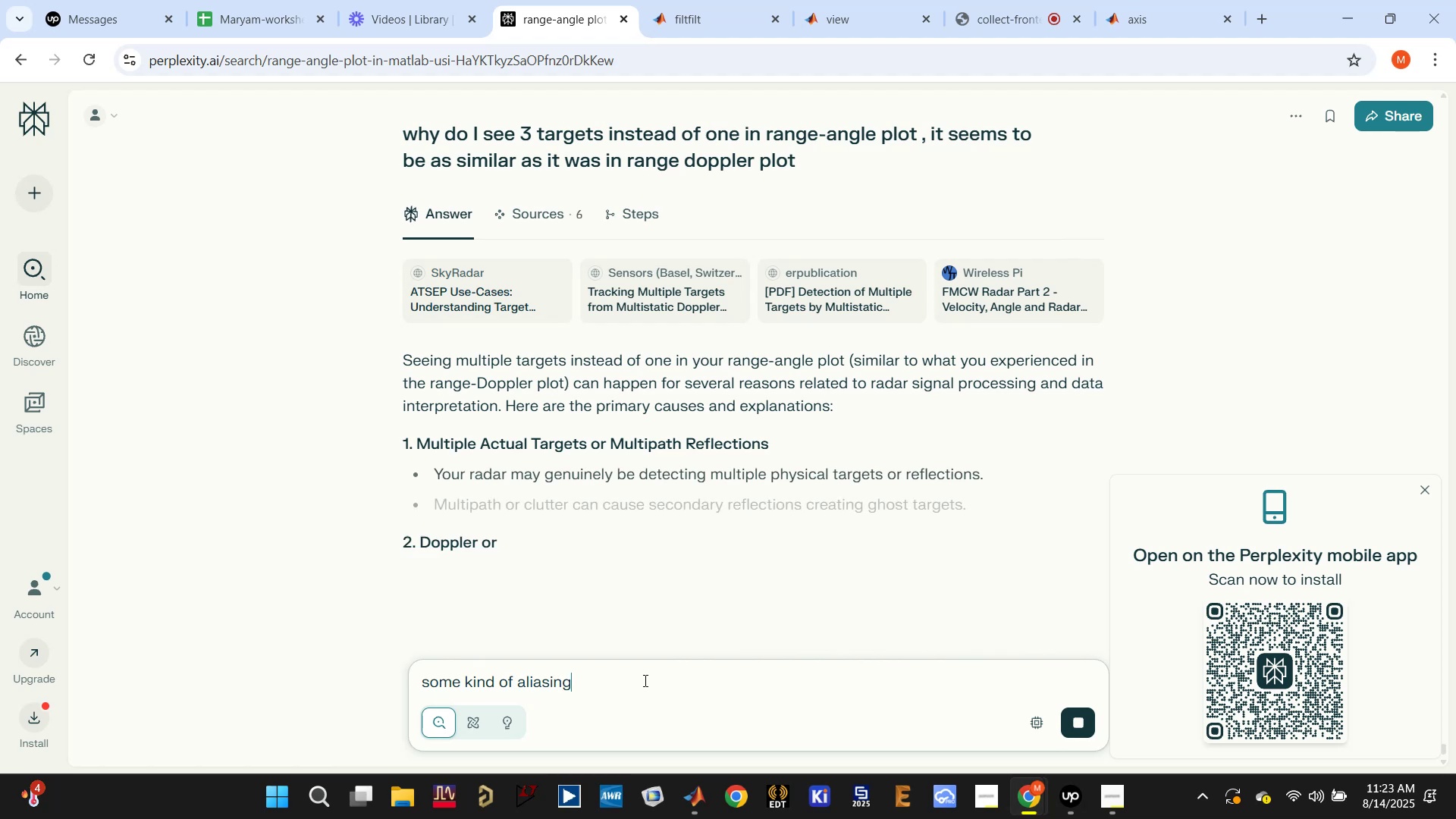 
key(Enter)
 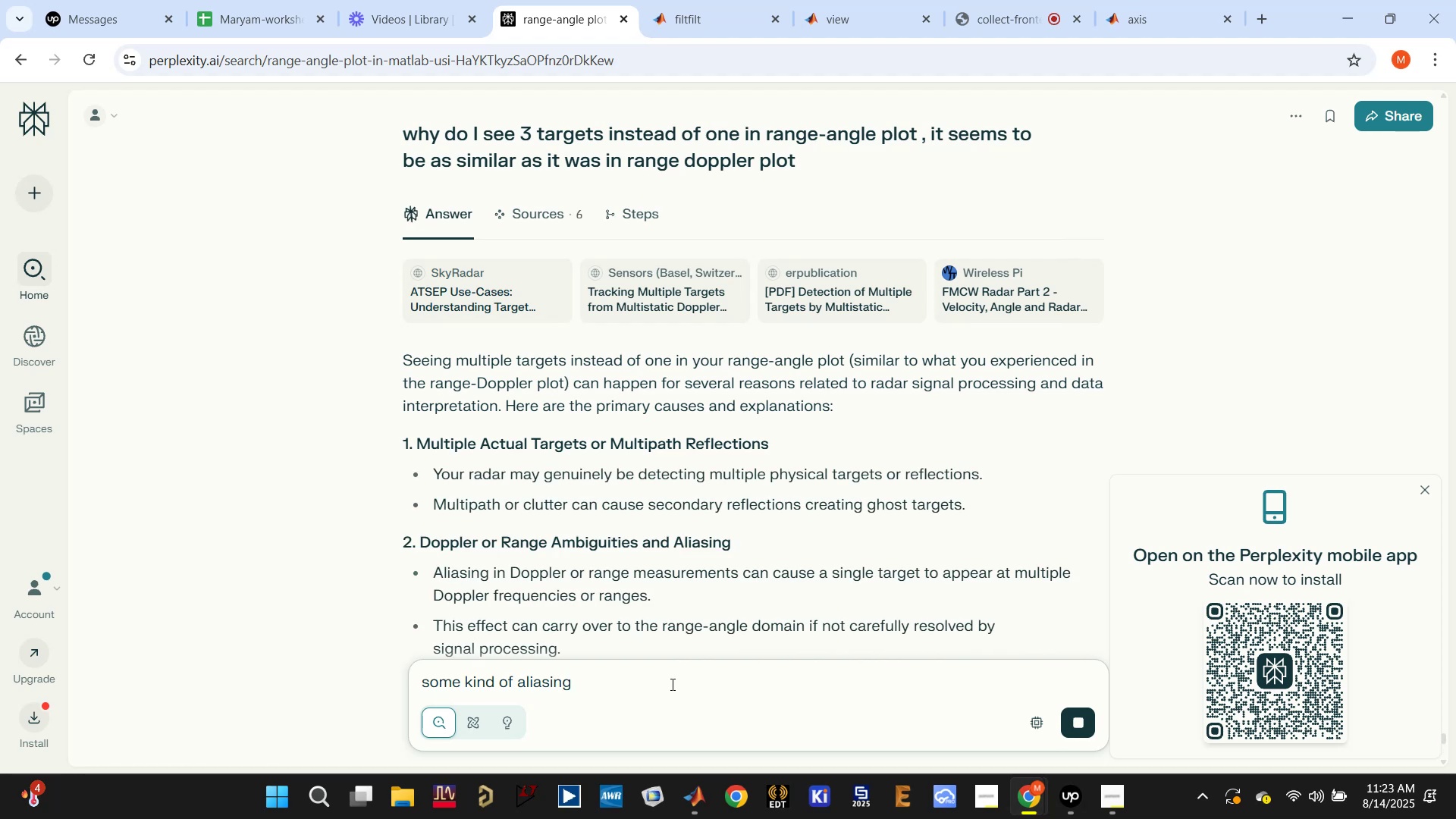 
wait(6.23)
 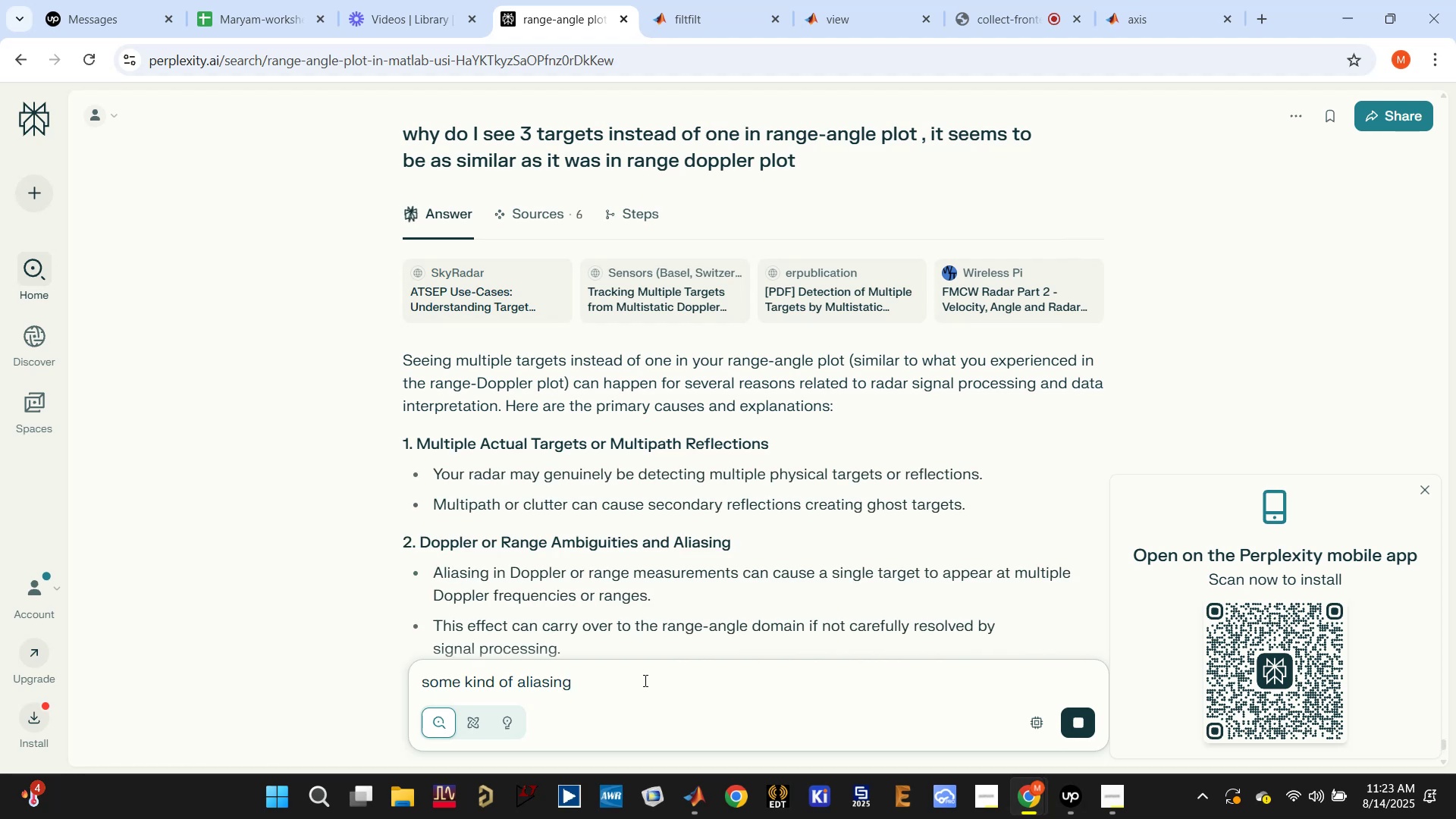 
left_click([704, 798])
 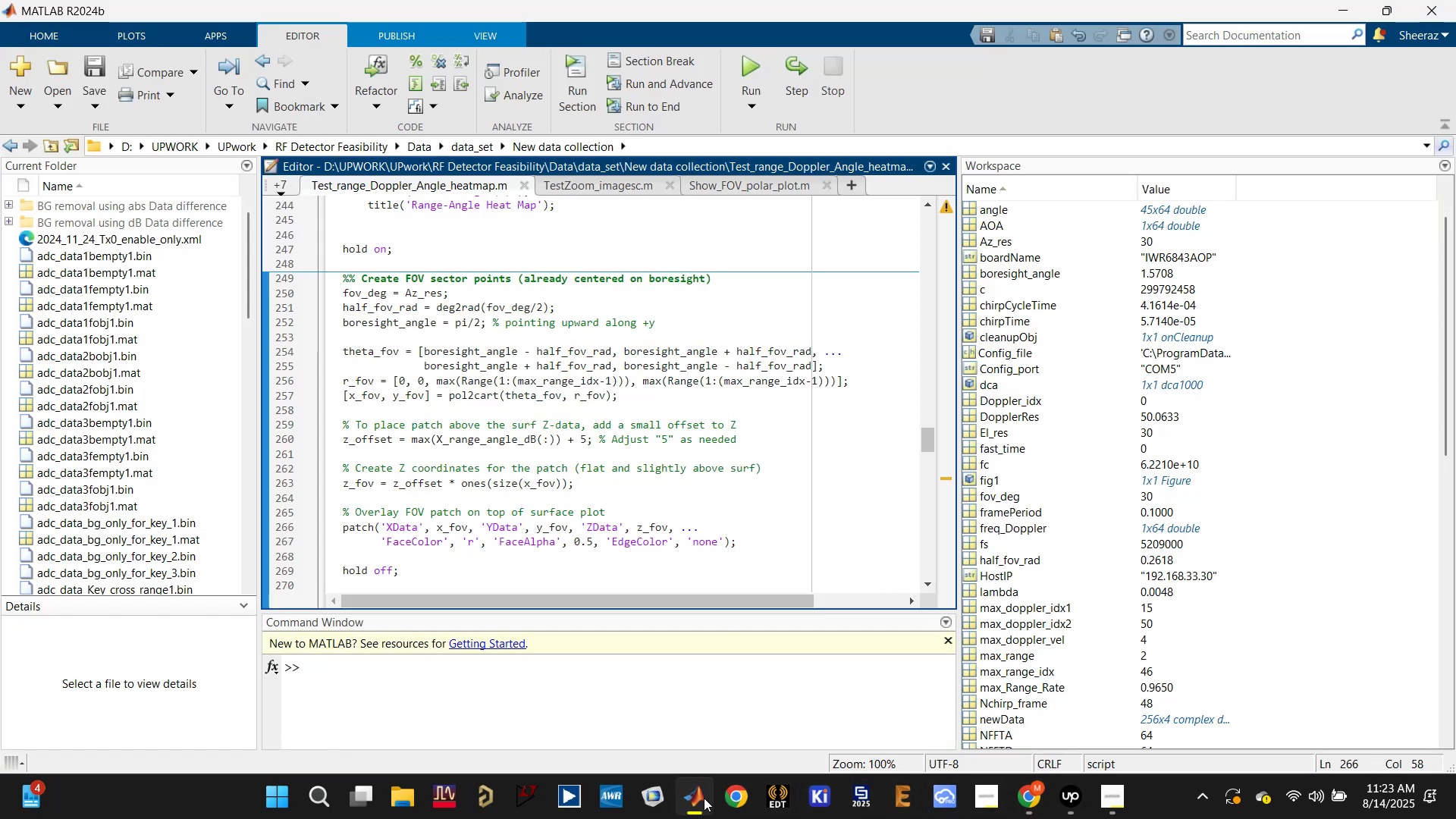 
left_click([708, 794])
 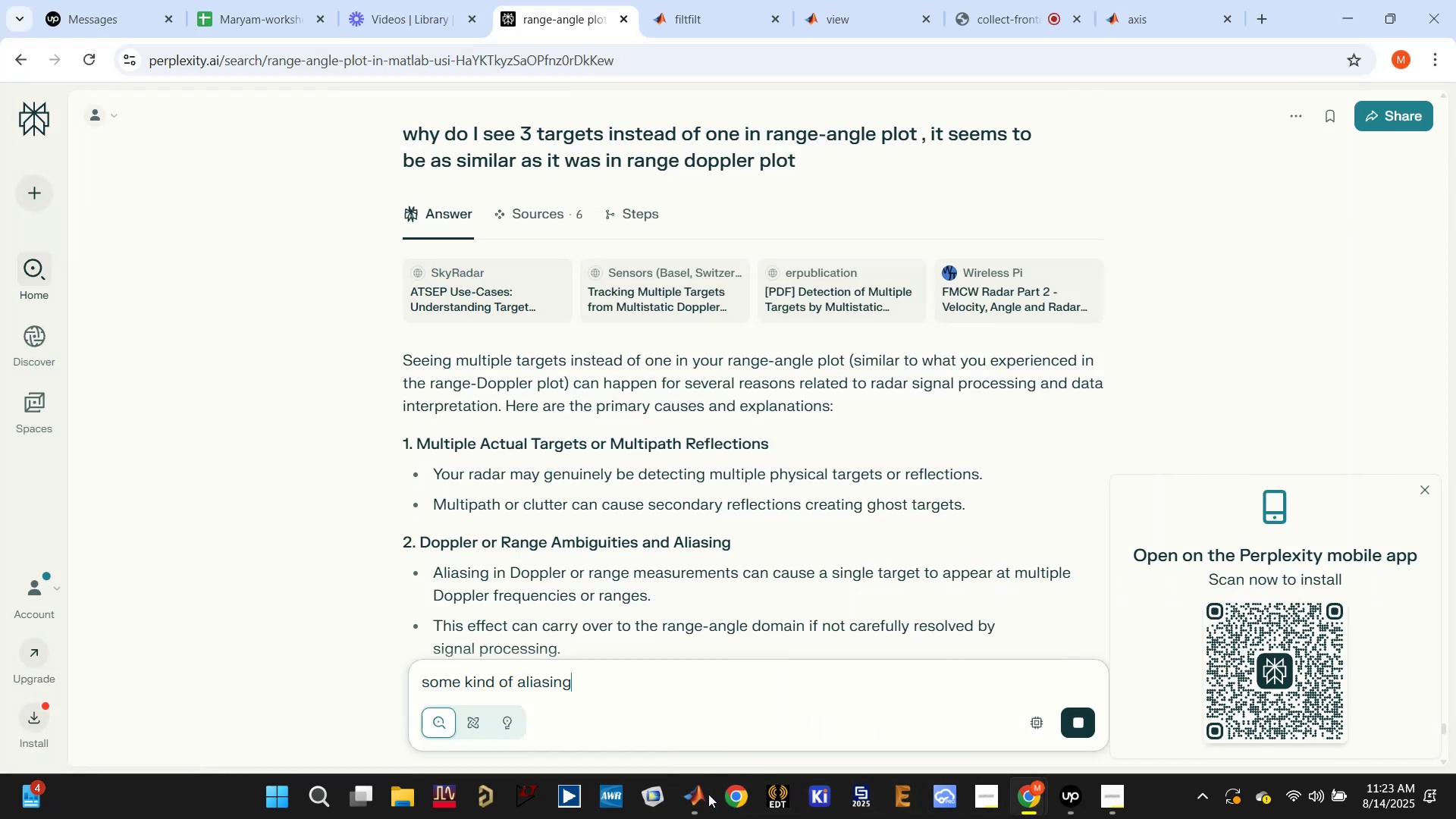 
left_click([704, 795])
 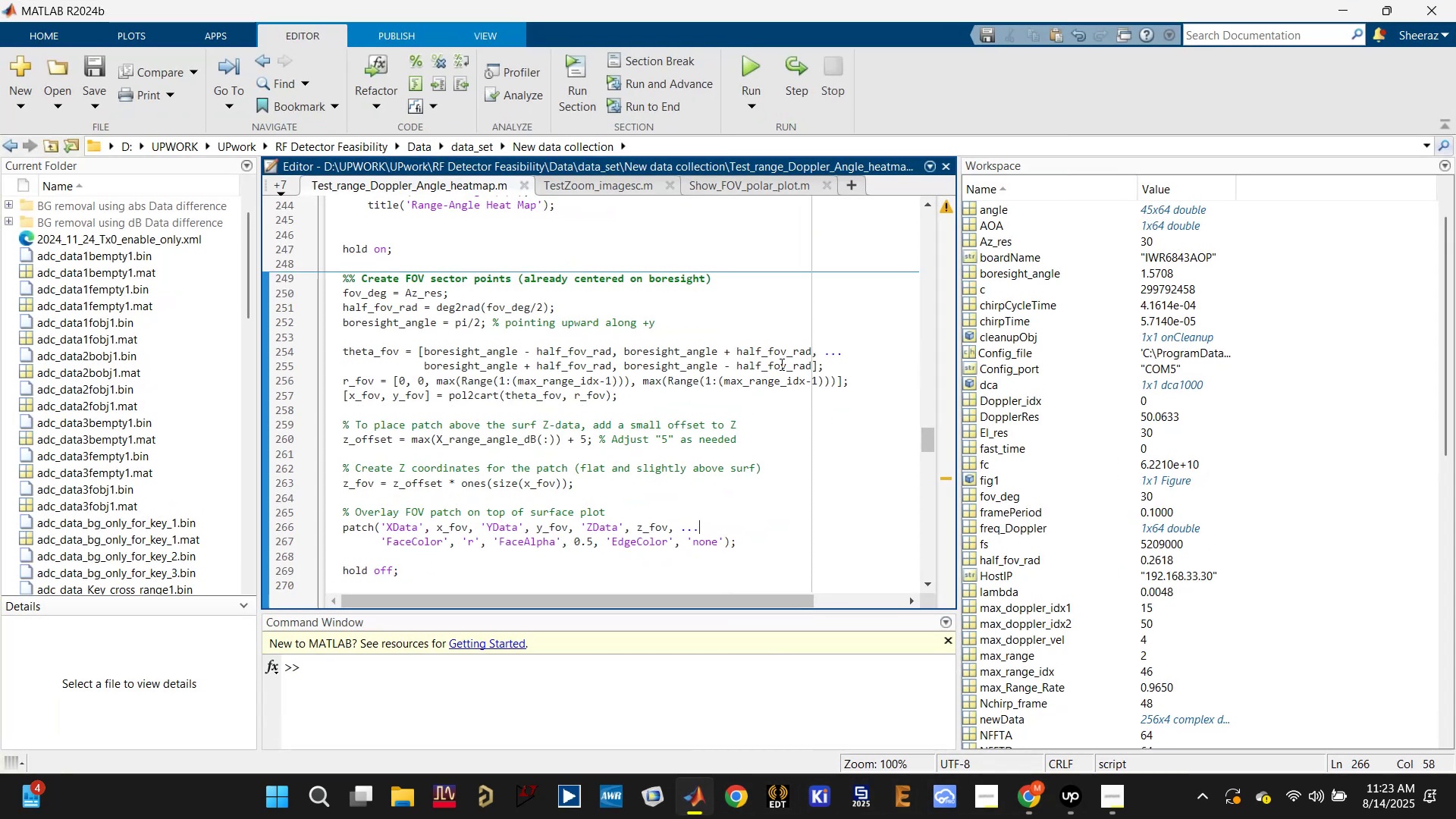 
left_click([795, 313])
 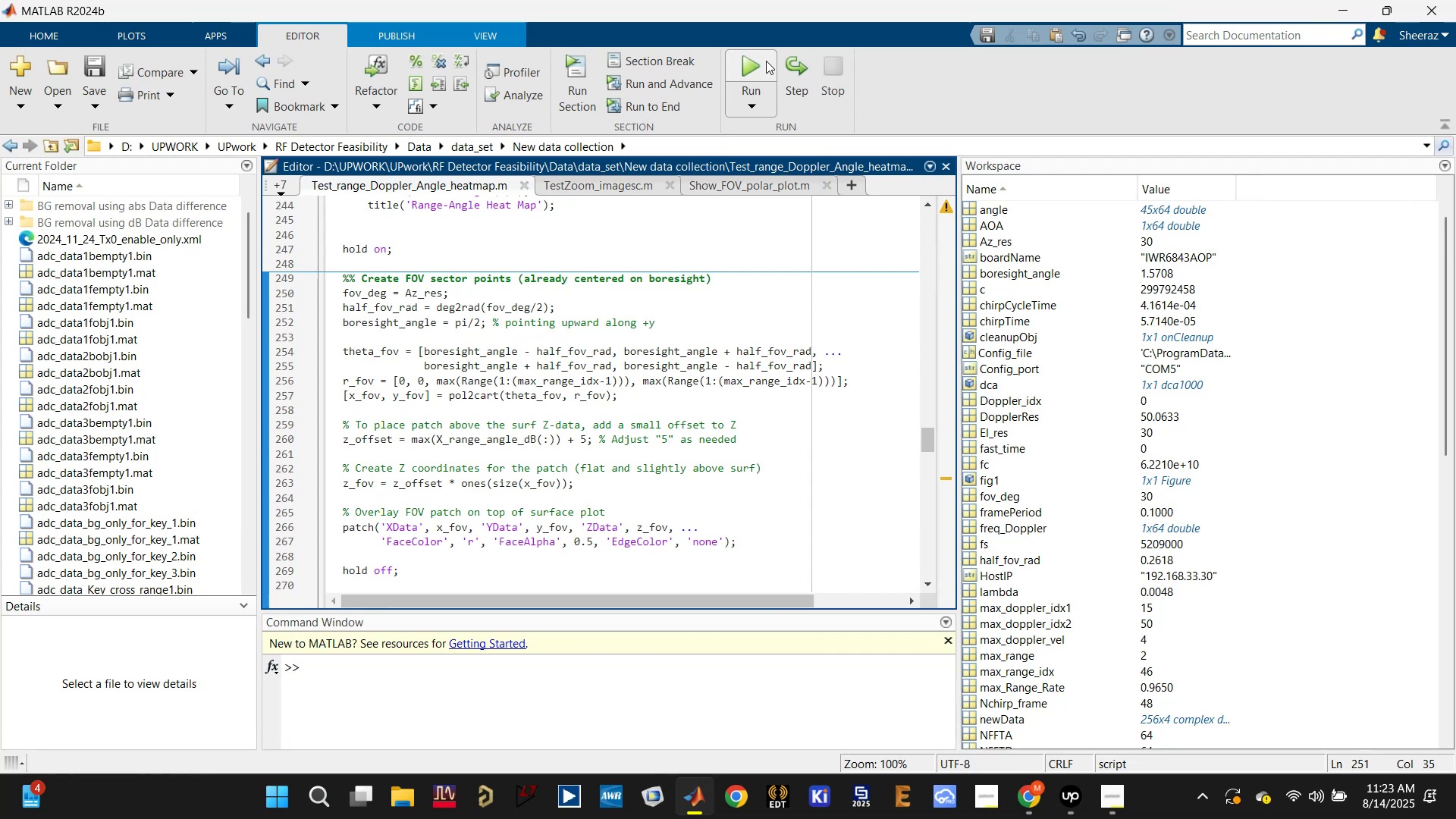 
left_click([756, 64])
 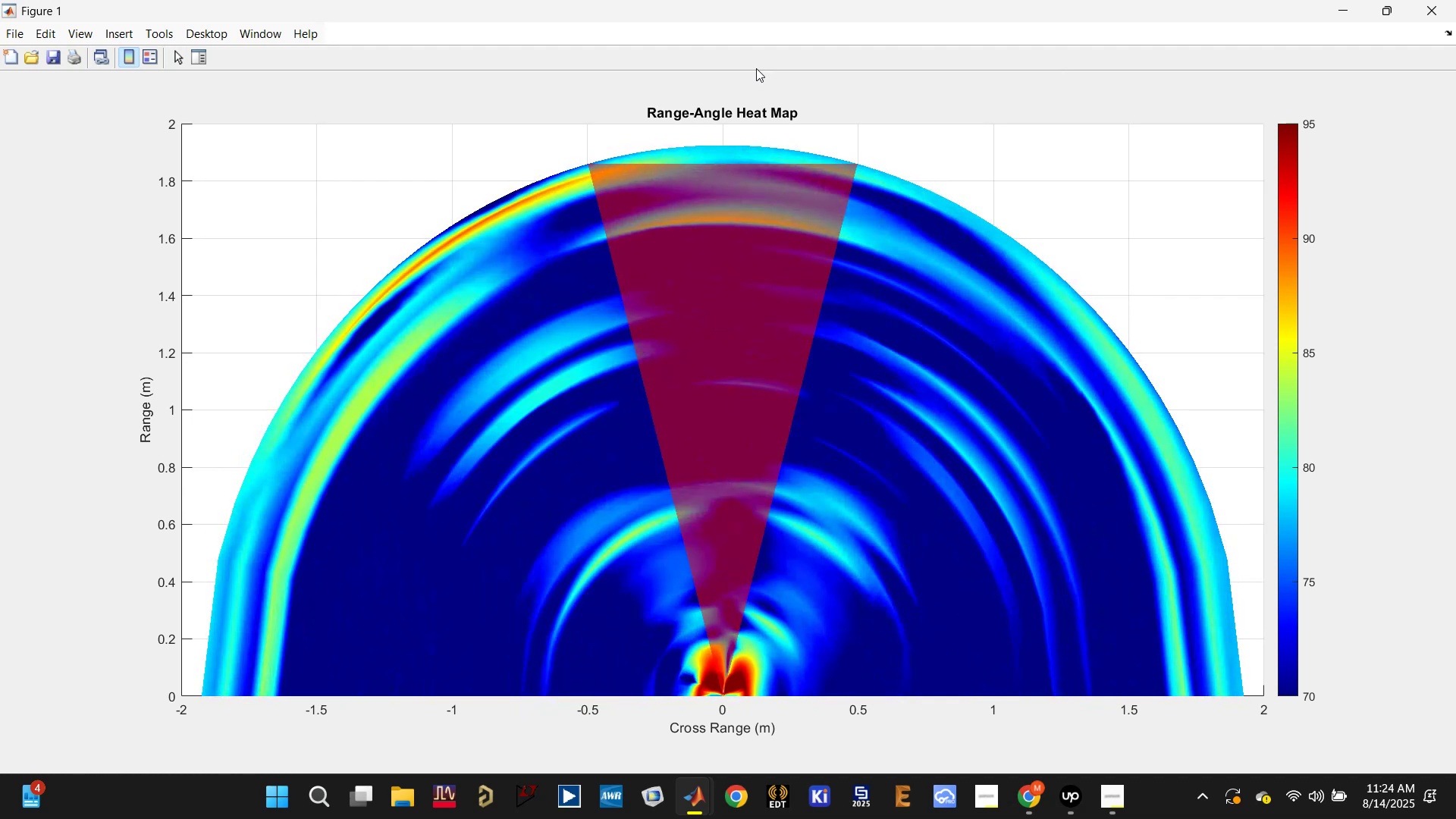 
wait(38.34)
 